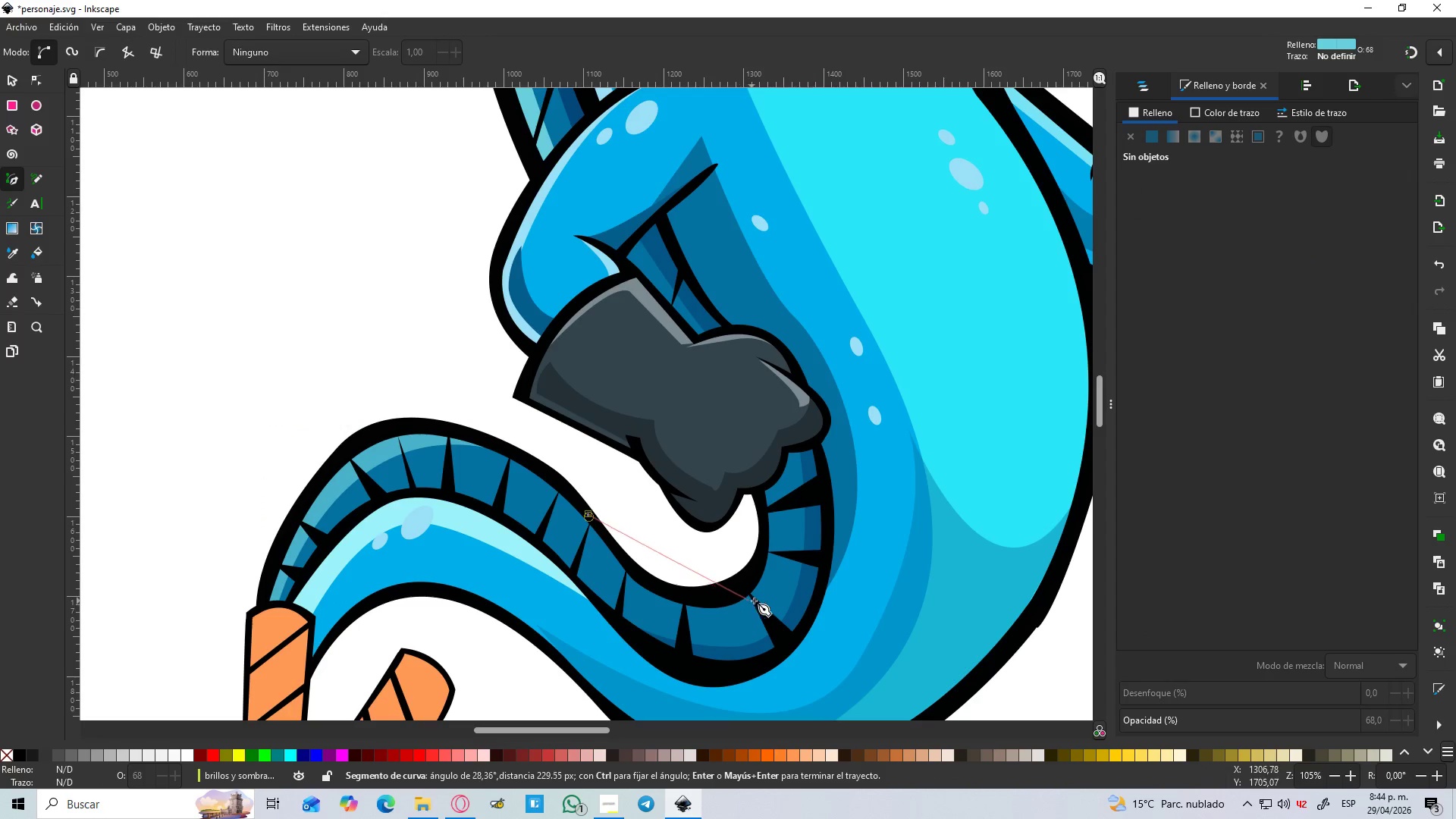 
left_click_drag(start_coordinate=[747, 616], to_coordinate=[851, 566])
 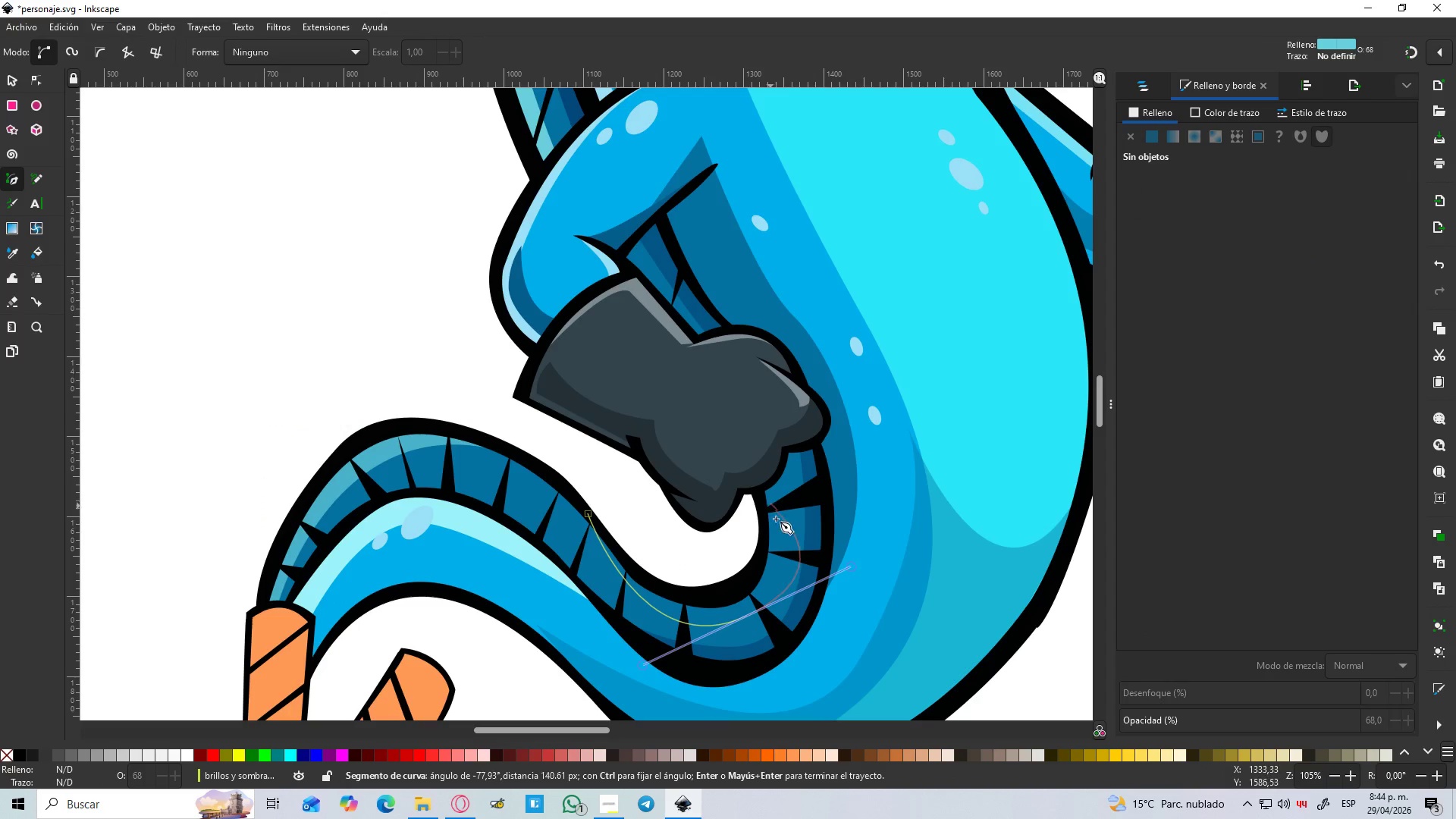 
key(Shift+L)
 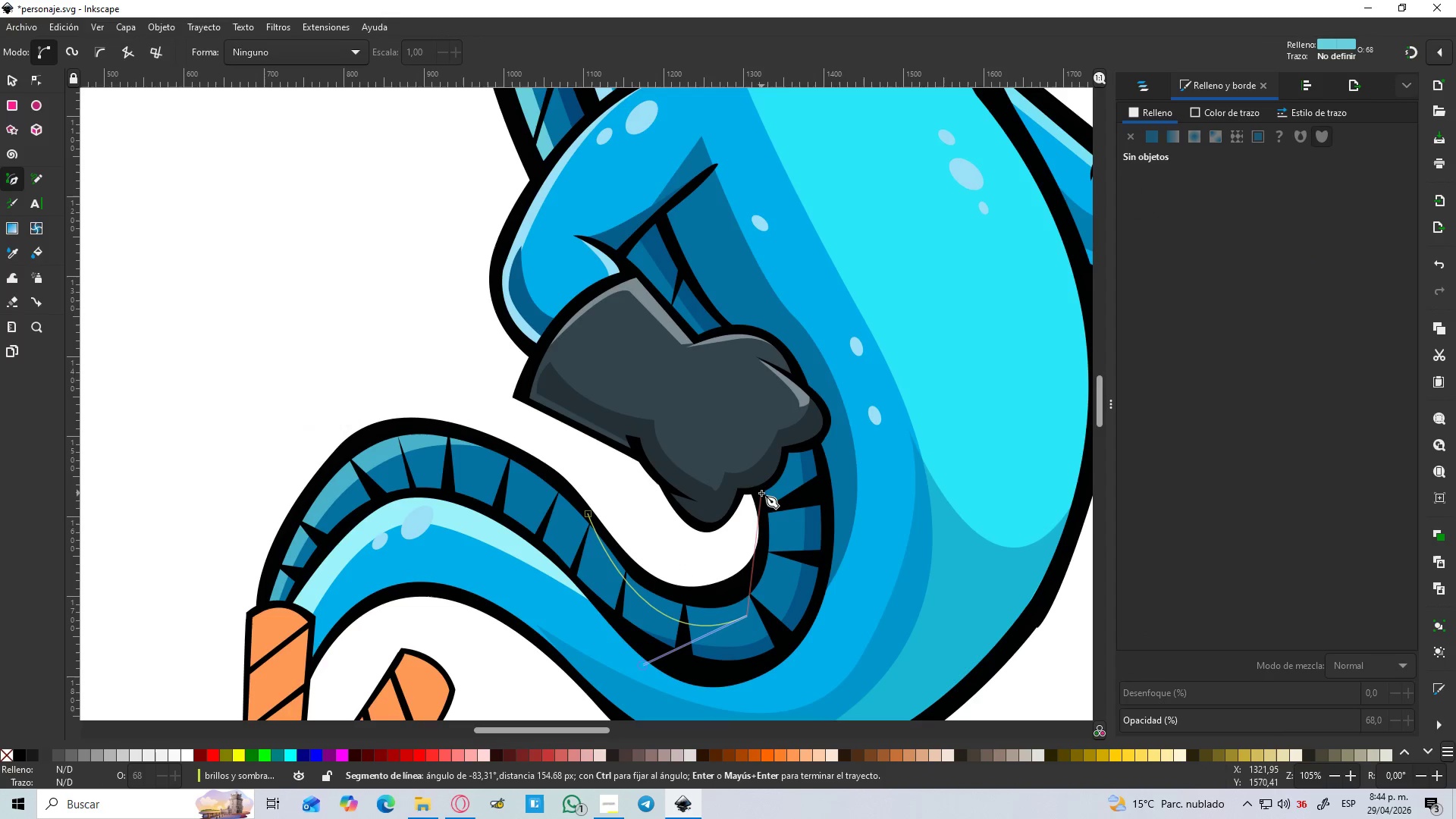 
left_click_drag(start_coordinate=[774, 481], to_coordinate=[747, 382])
 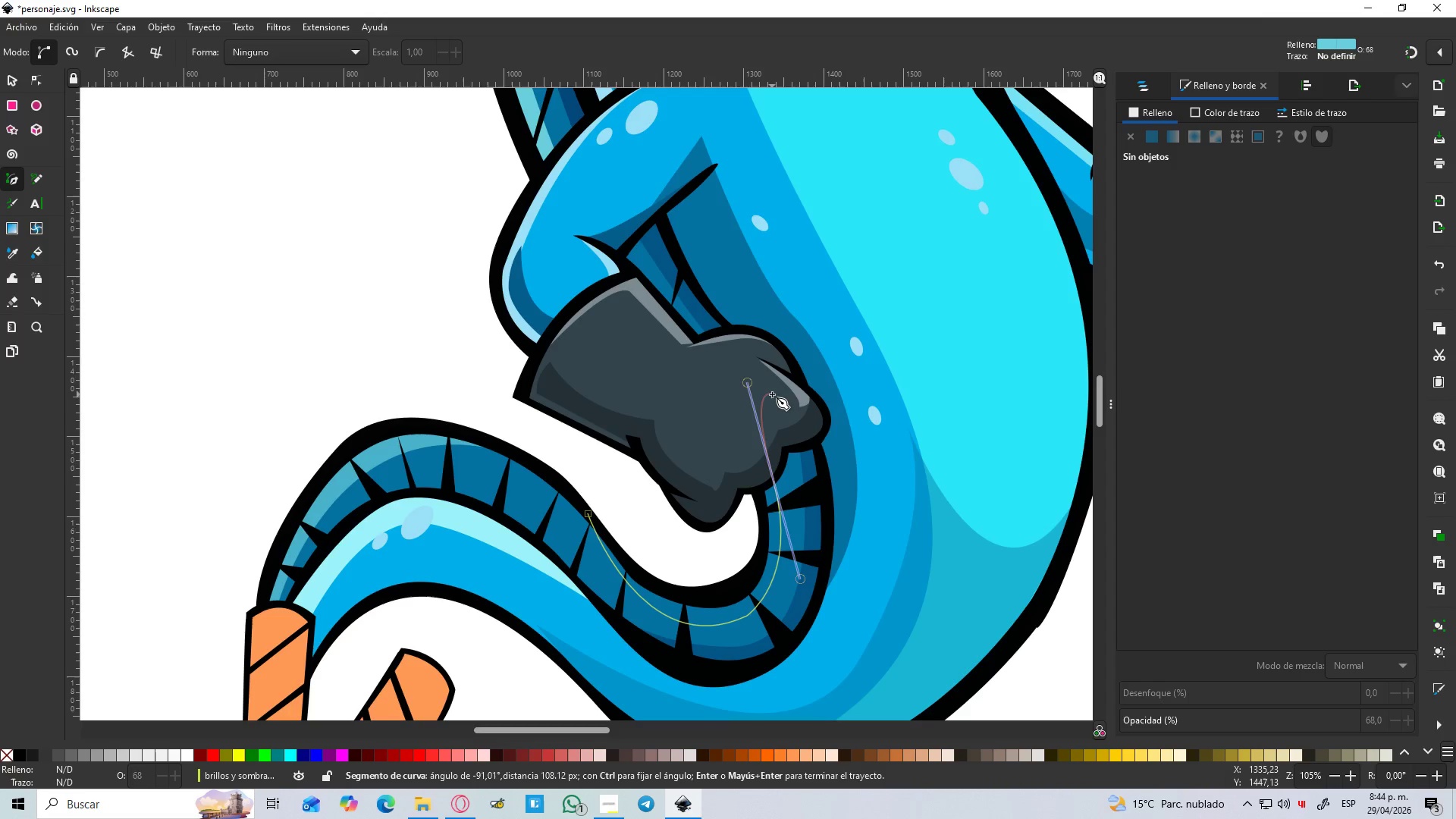 
key(Shift+L)
 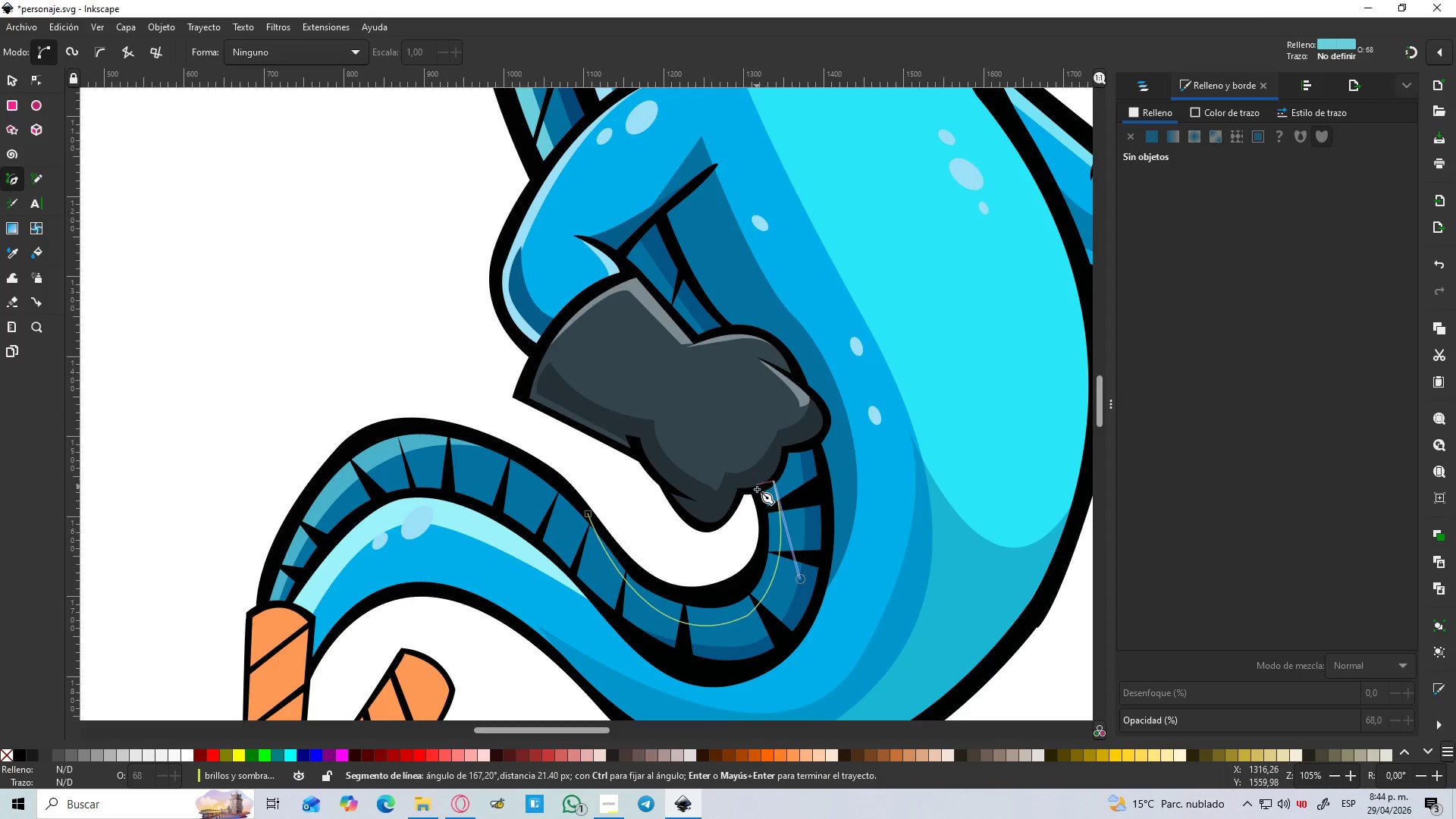 
left_click([758, 492])
 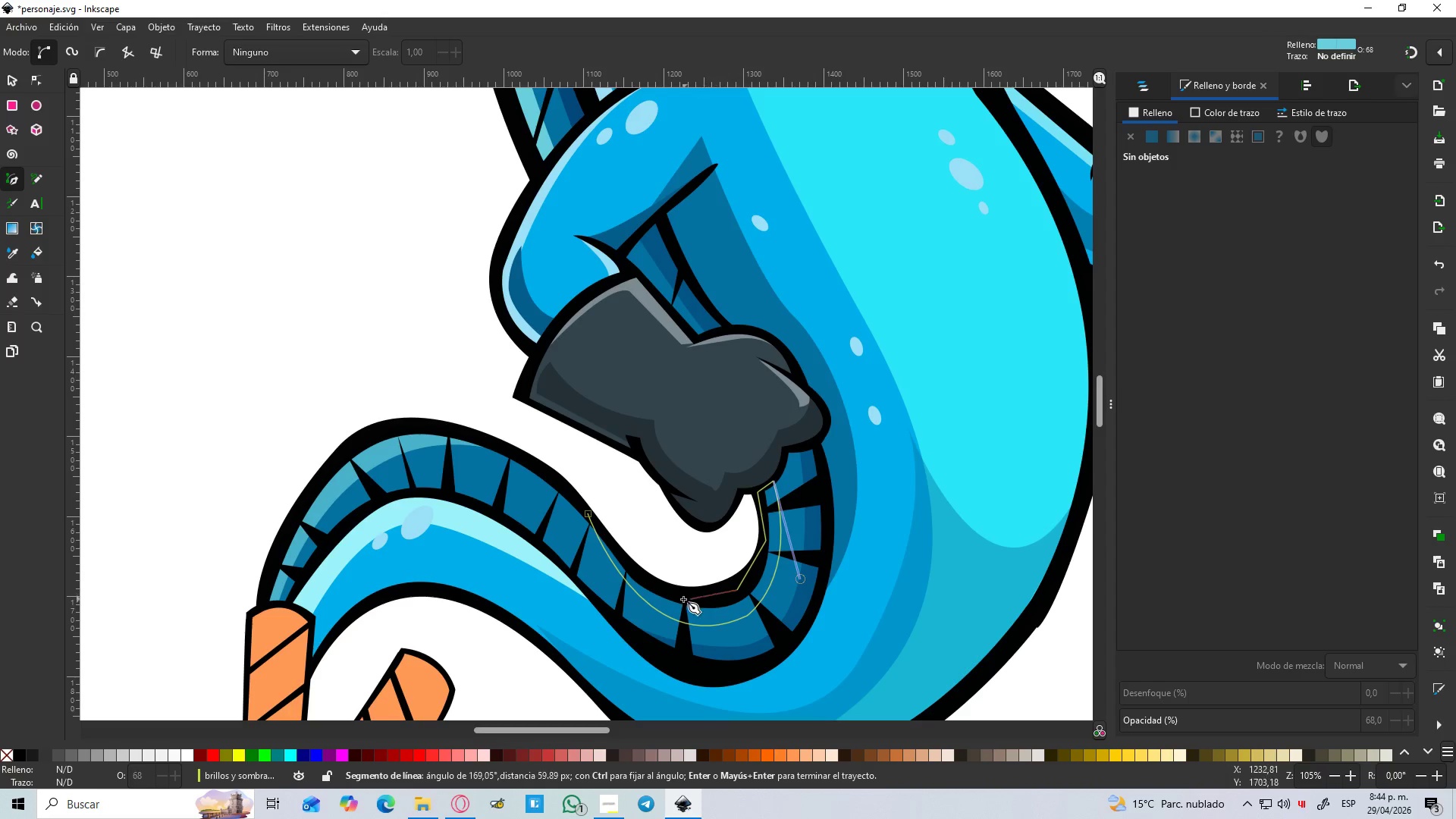 
left_click([674, 595])
 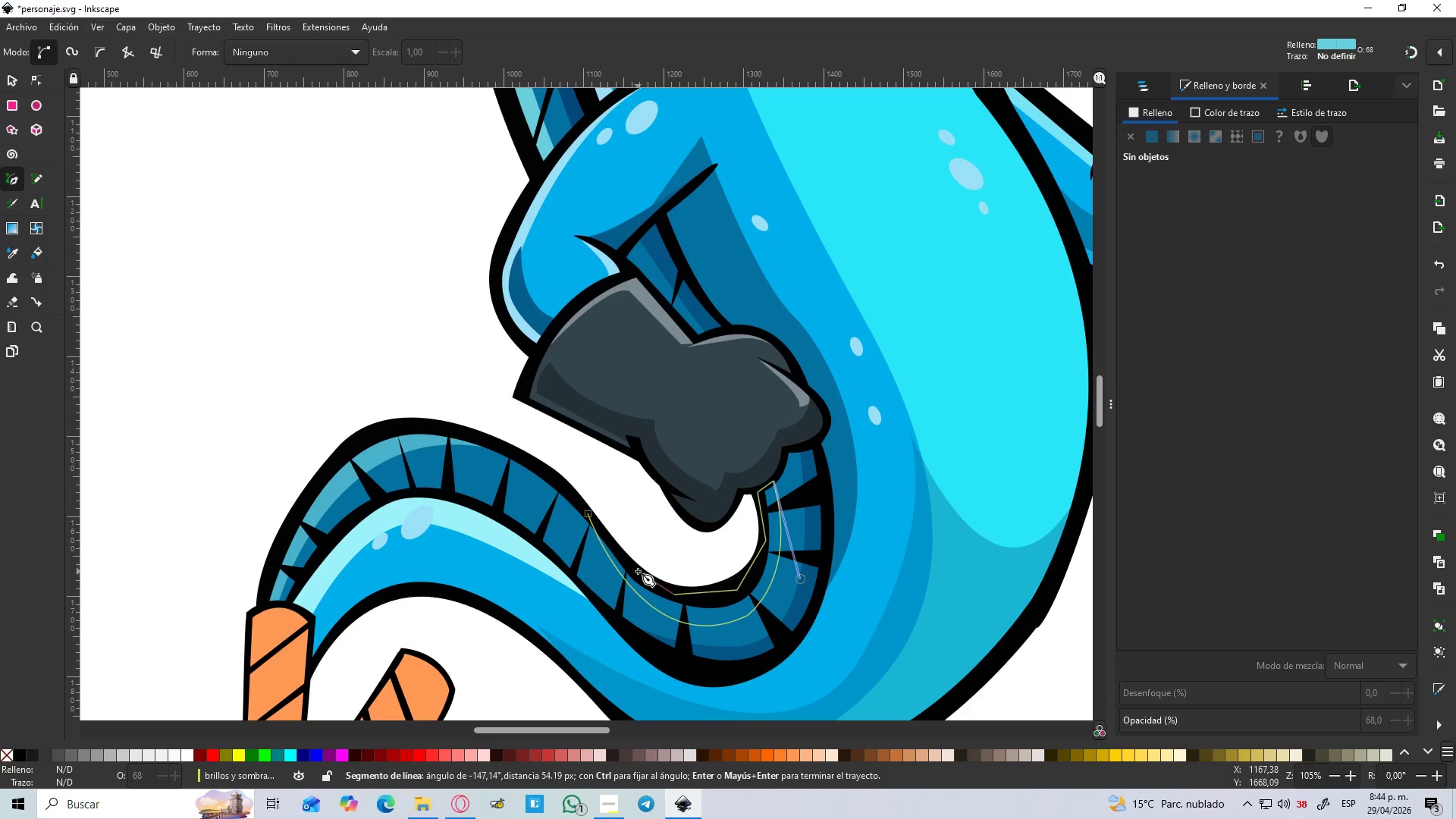 
left_click_drag(start_coordinate=[634, 569], to_coordinate=[631, 565])
 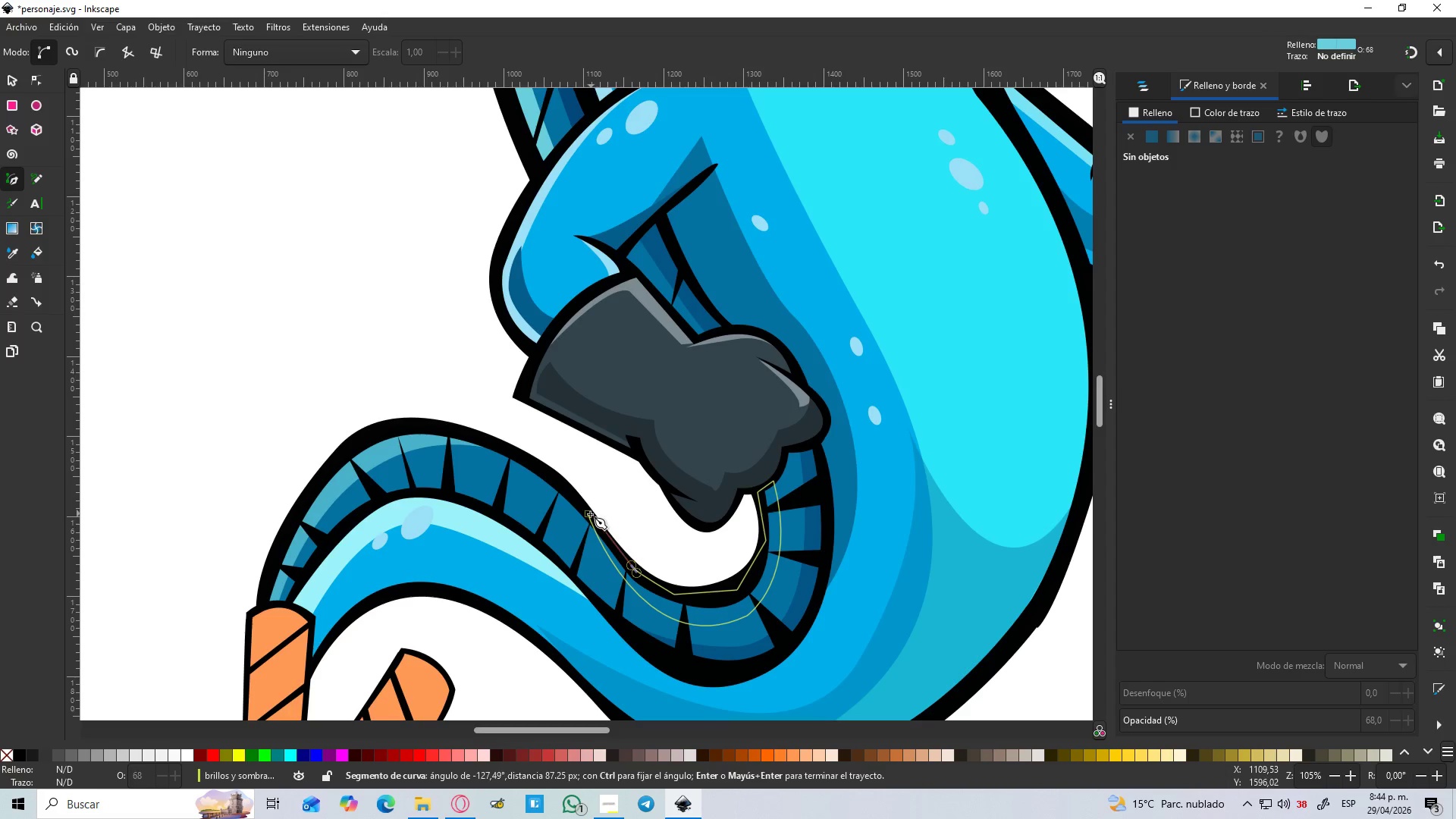 
left_click([587, 514])
 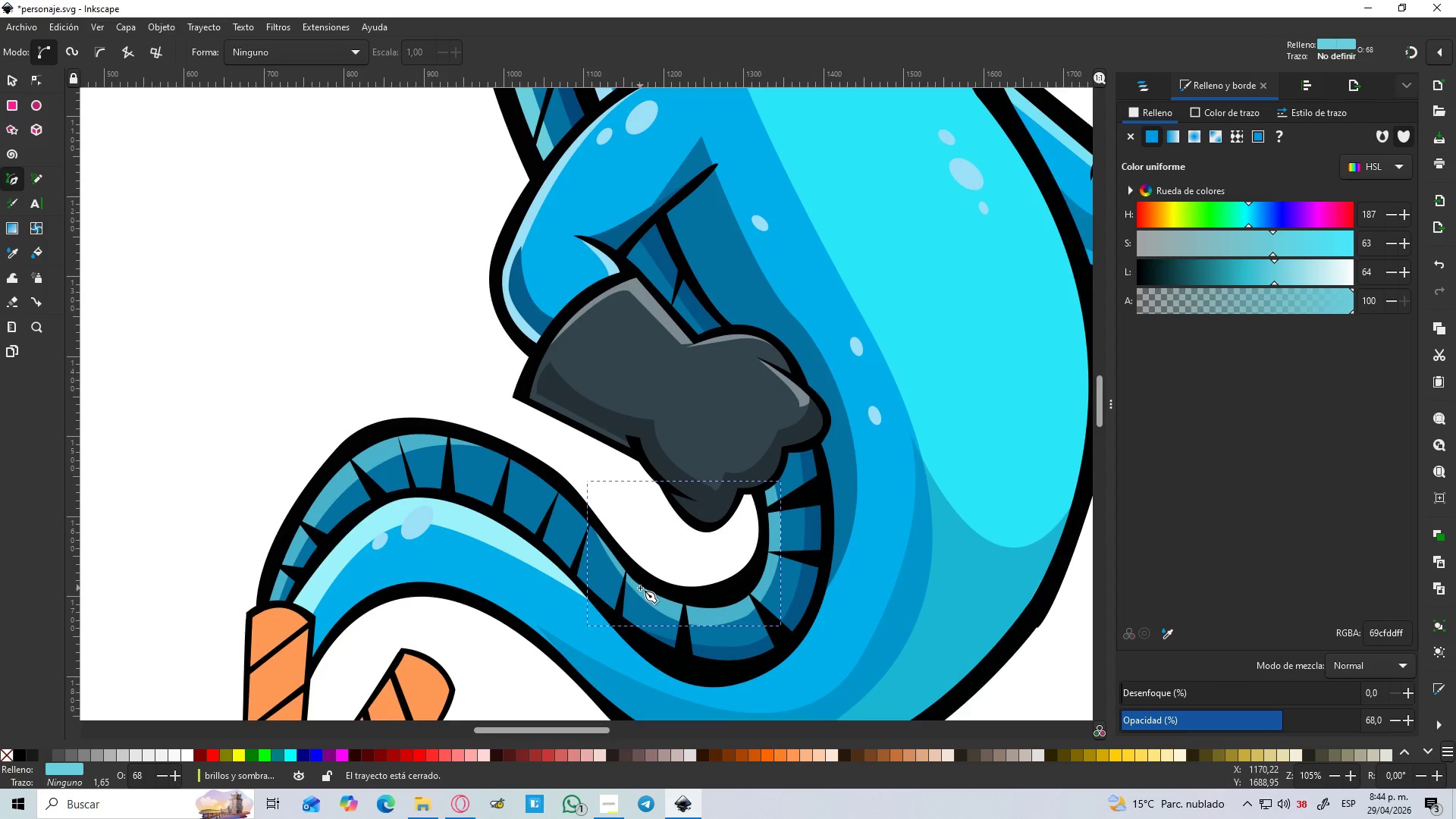 
hold_key(key=ControlLeft, duration=0.56)
scroll: coordinate [651, 586], scroll_direction: down, amount: 3.0
 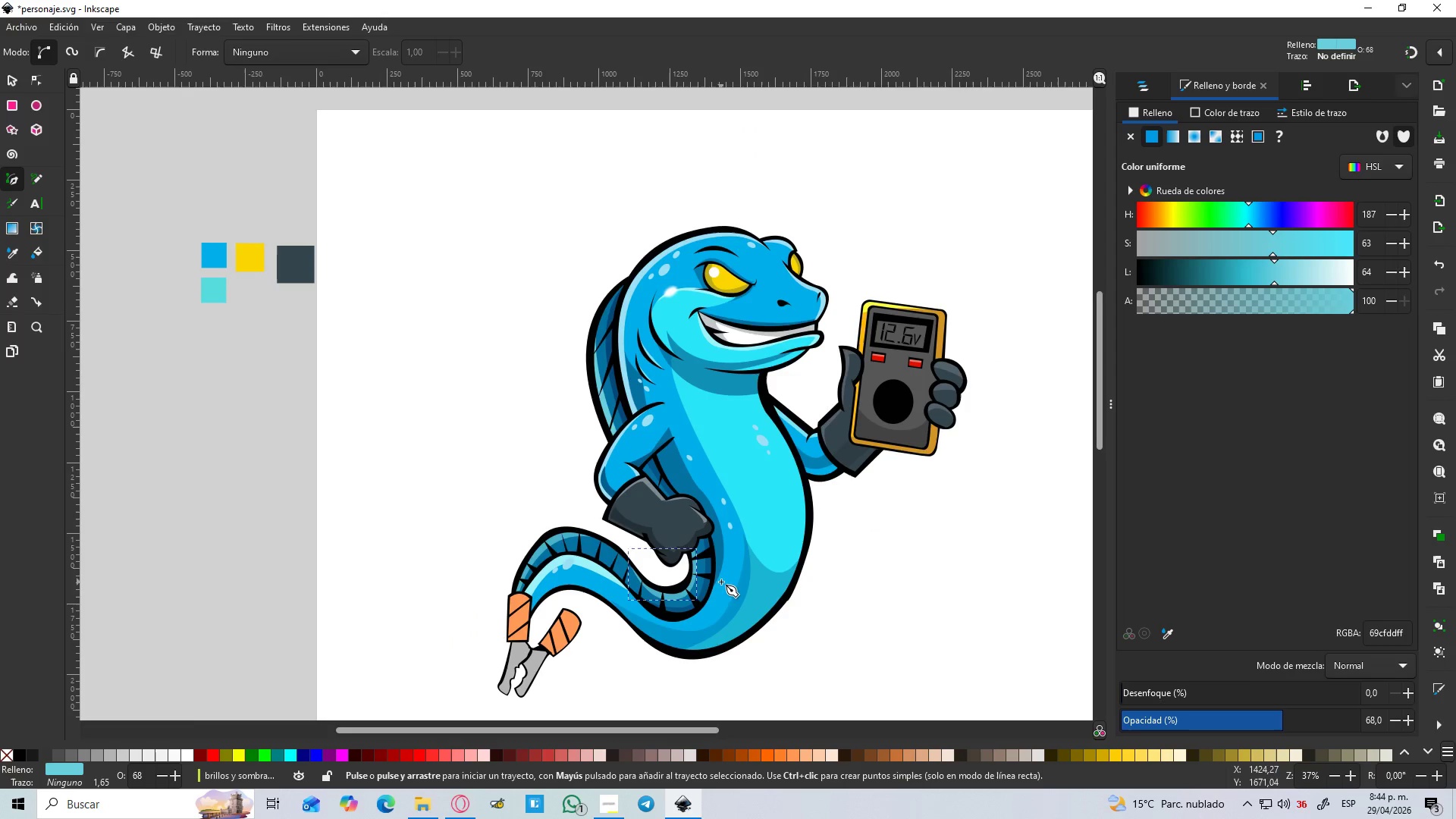 
hold_key(key=ControlLeft, duration=1.52)
 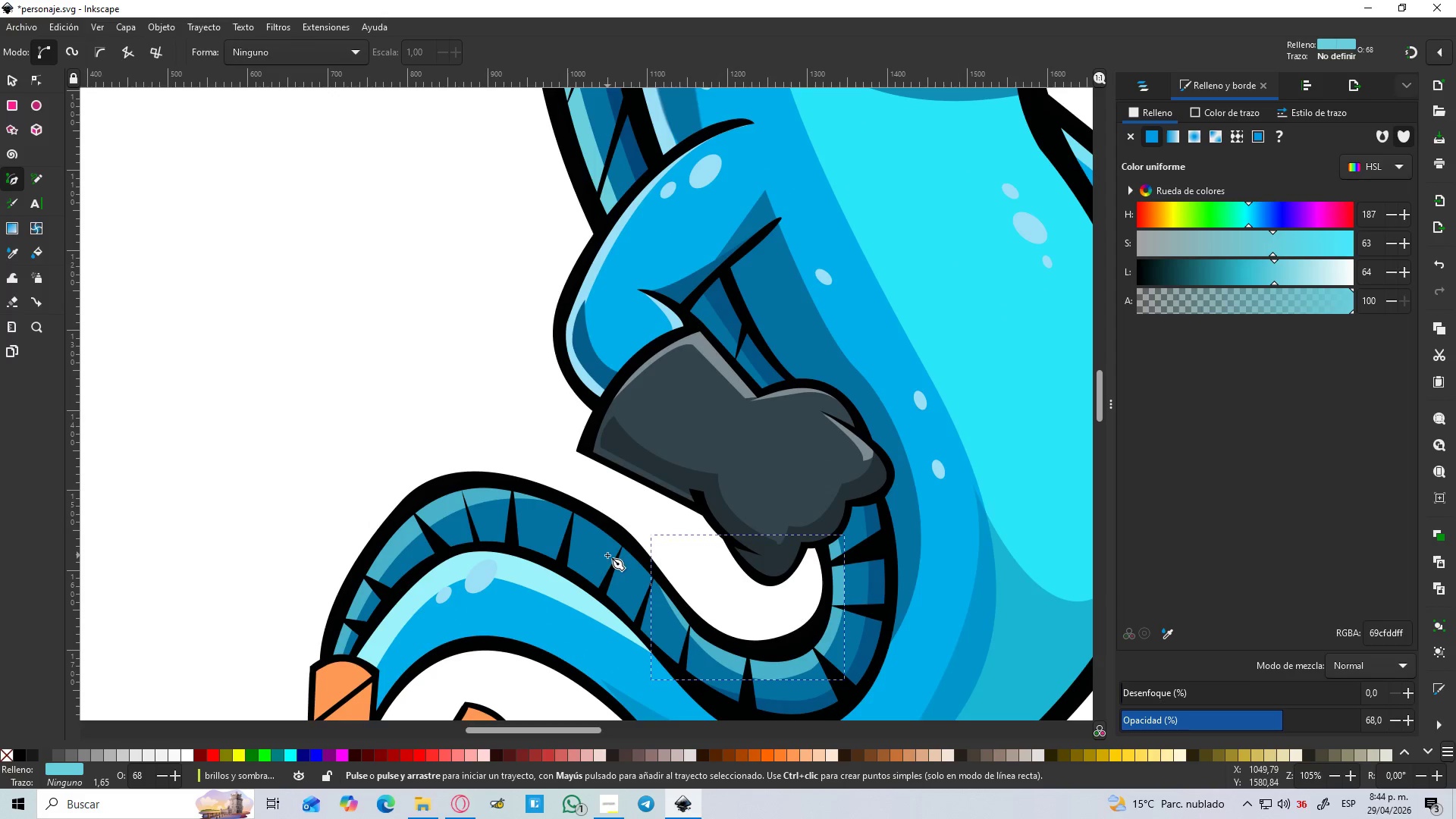 
hold_key(key=ControlLeft, duration=1.52)
 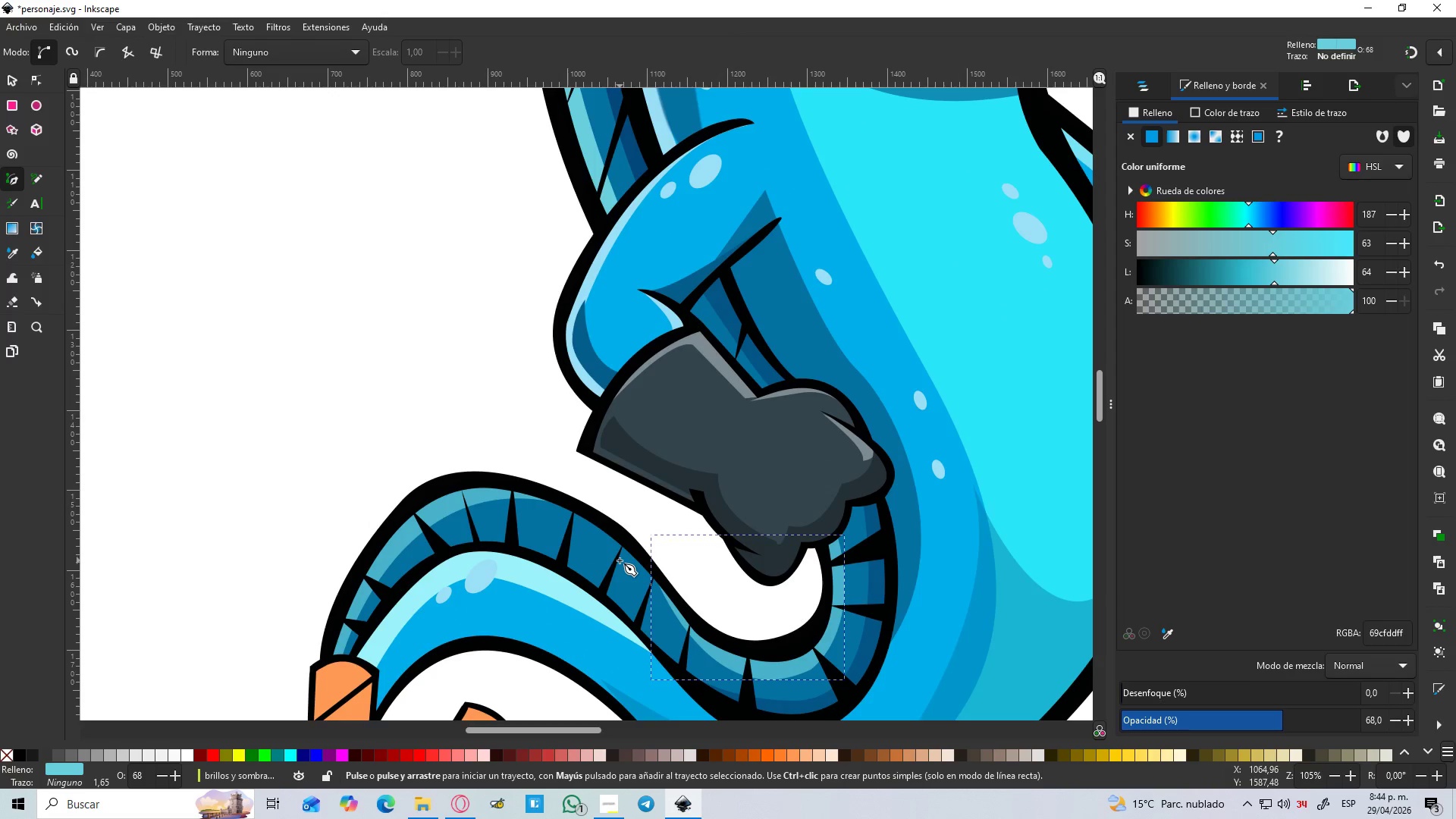 
scroll: coordinate [616, 557], scroll_direction: up, amount: 3.0
 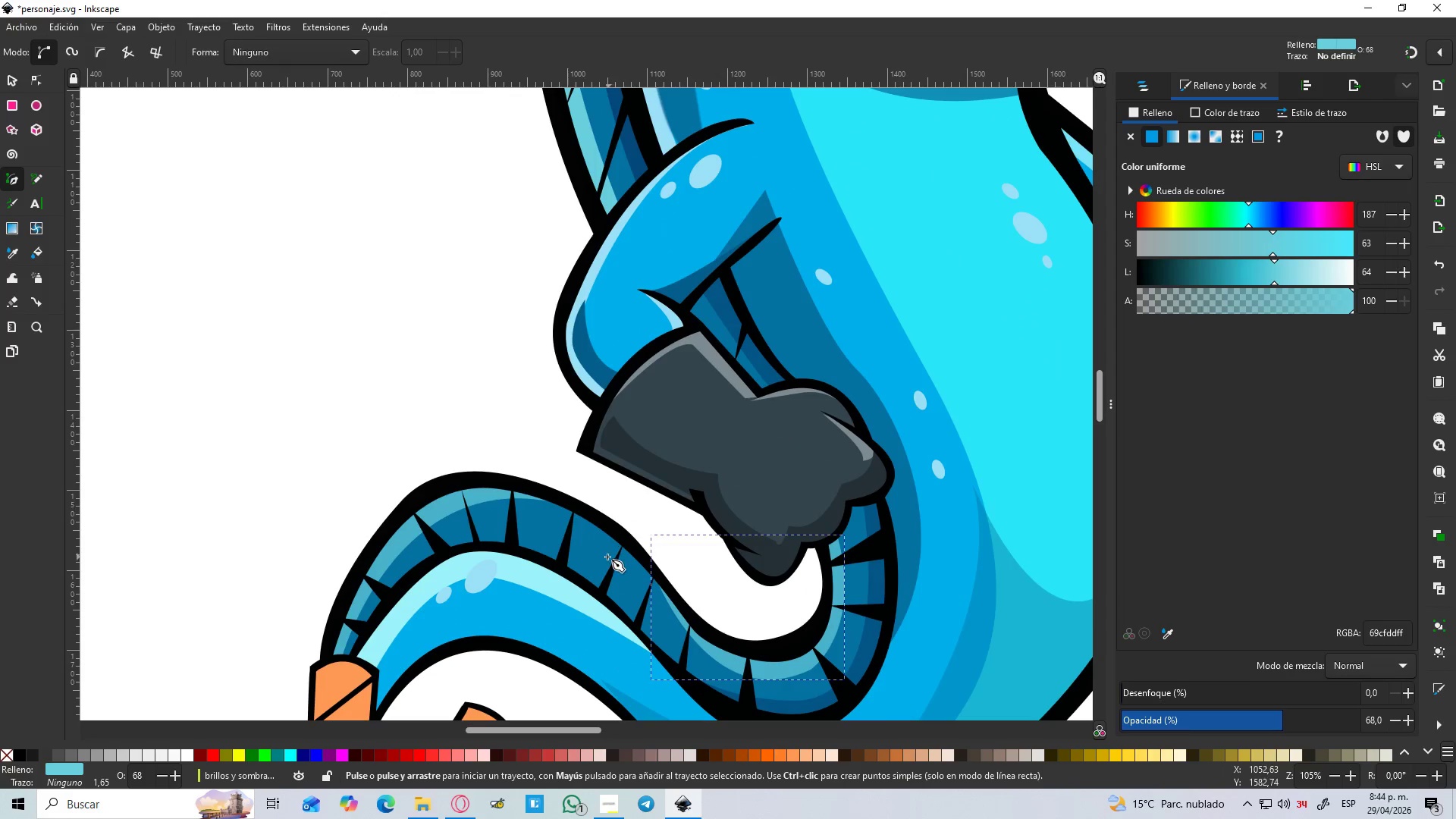 
key(Control+ControlLeft)
 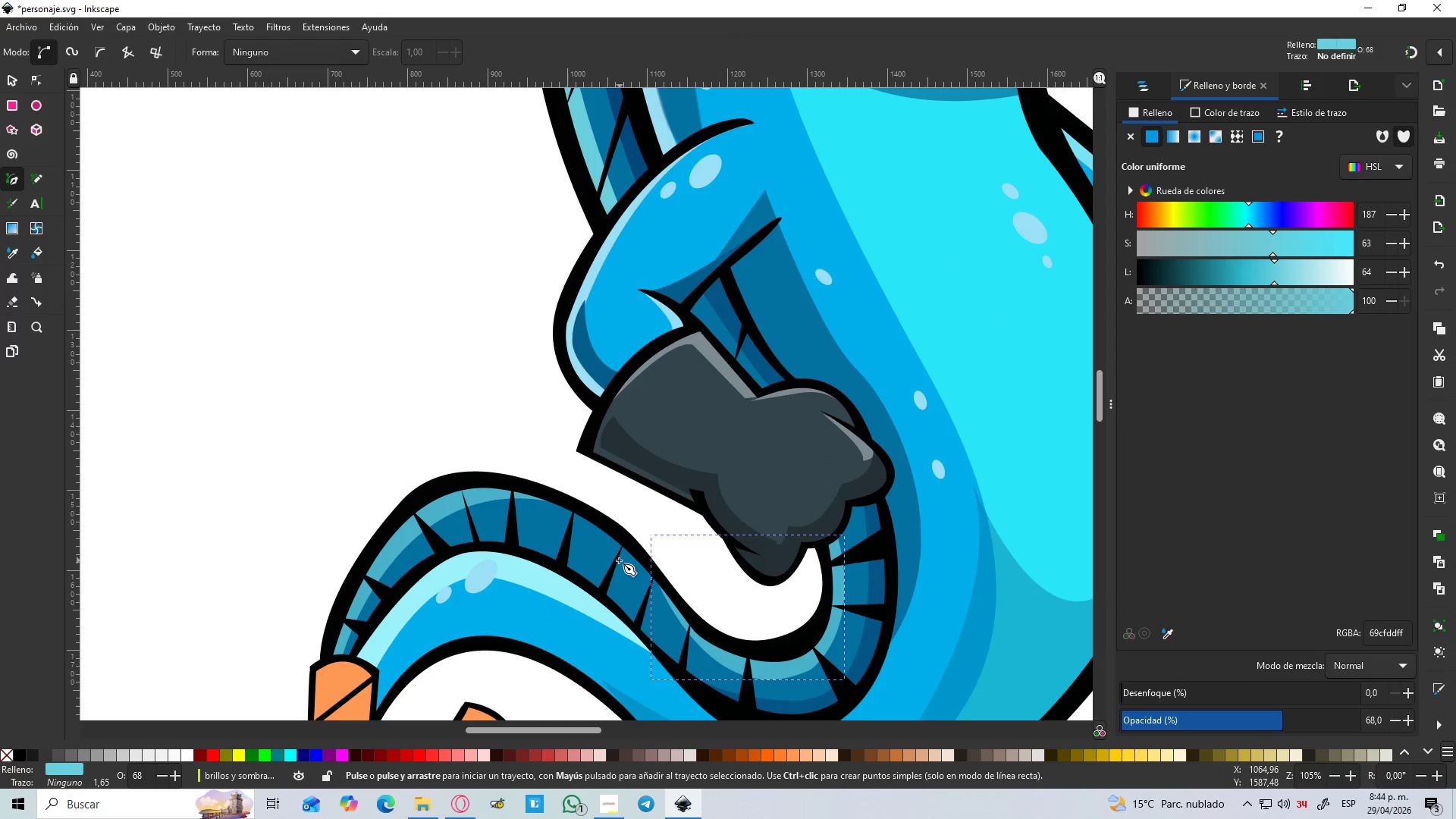 
key(Control+ControlLeft)
 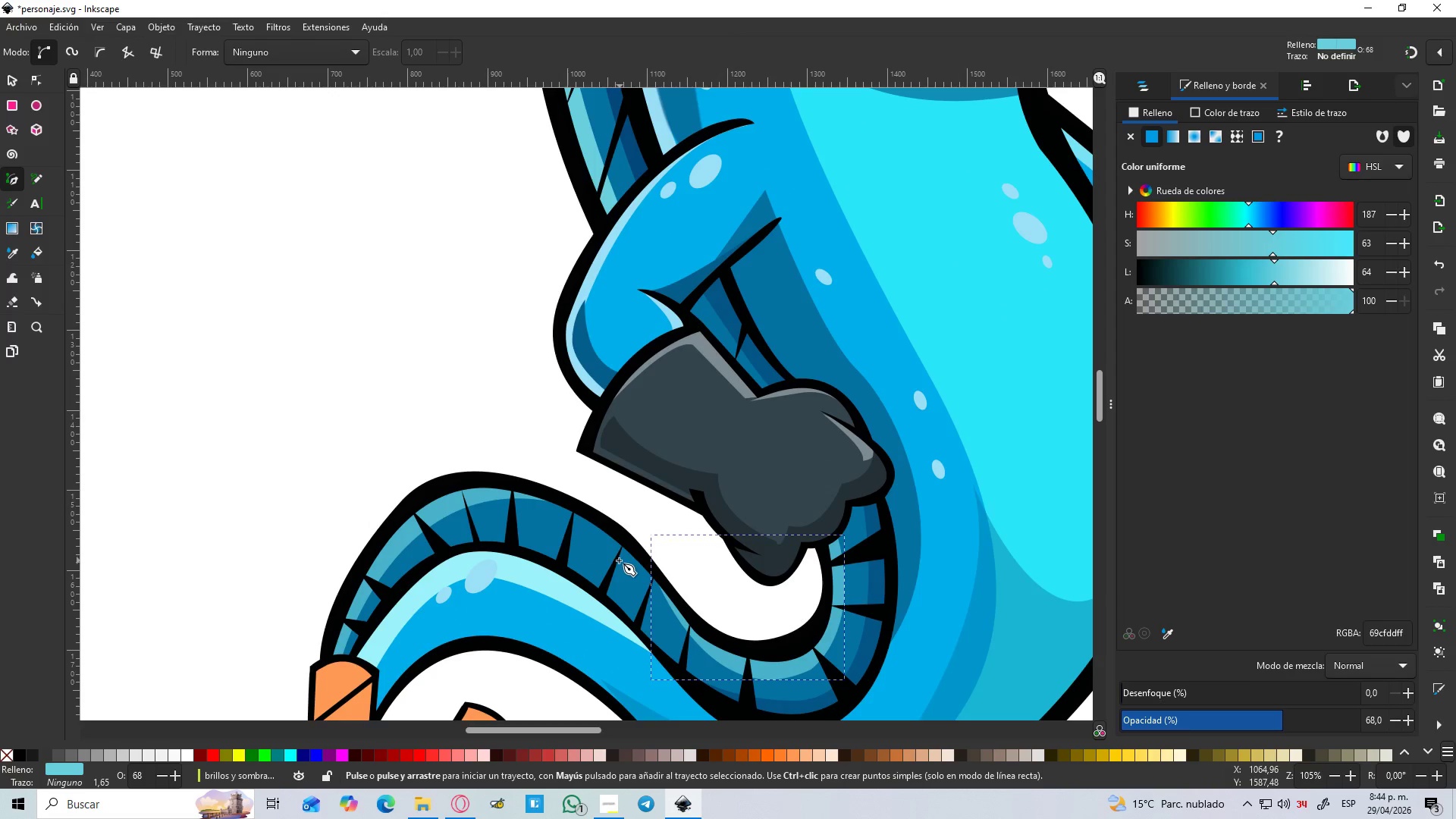 
key(Control+ControlLeft)
 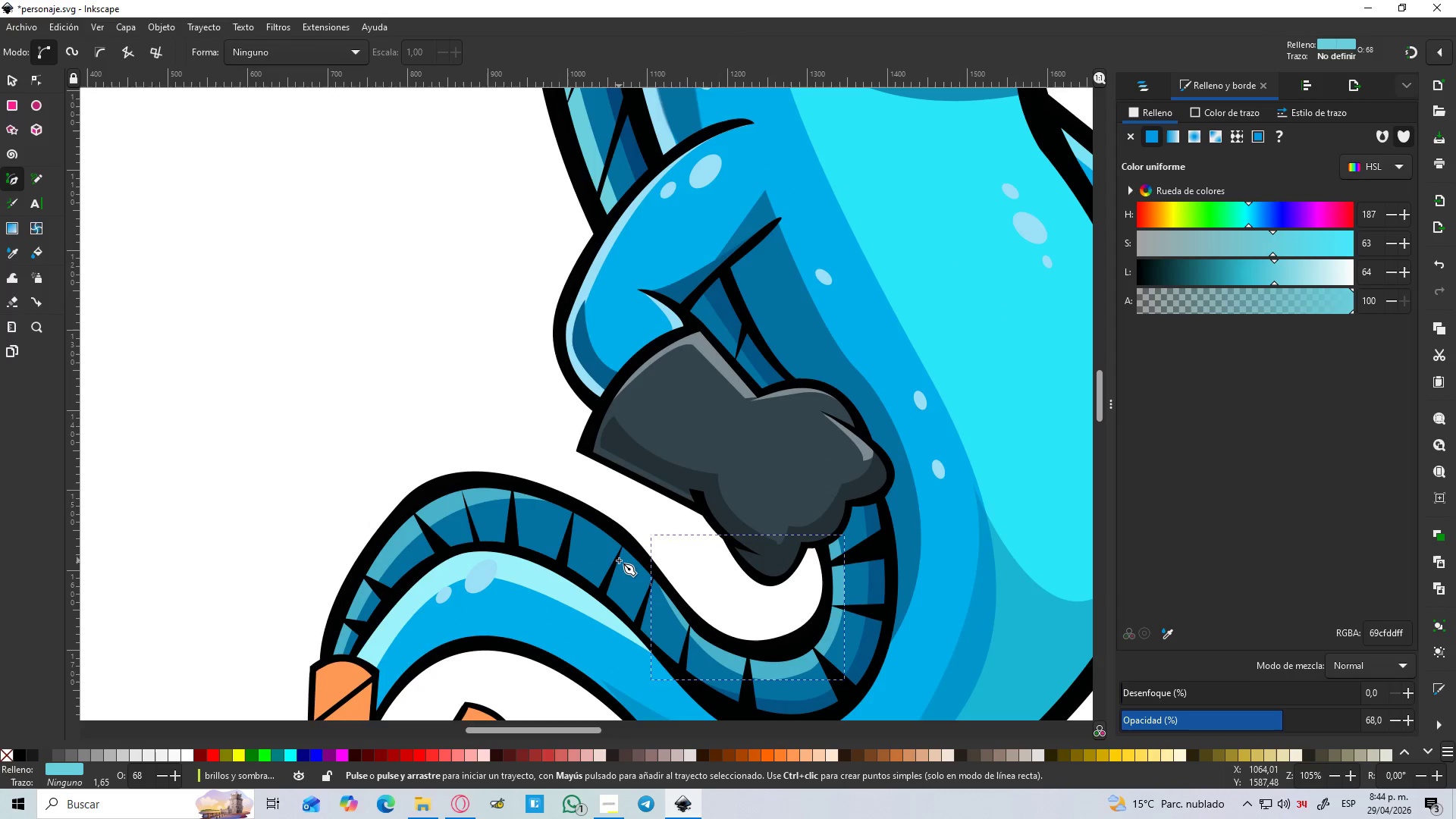 
key(Control+ControlLeft)
 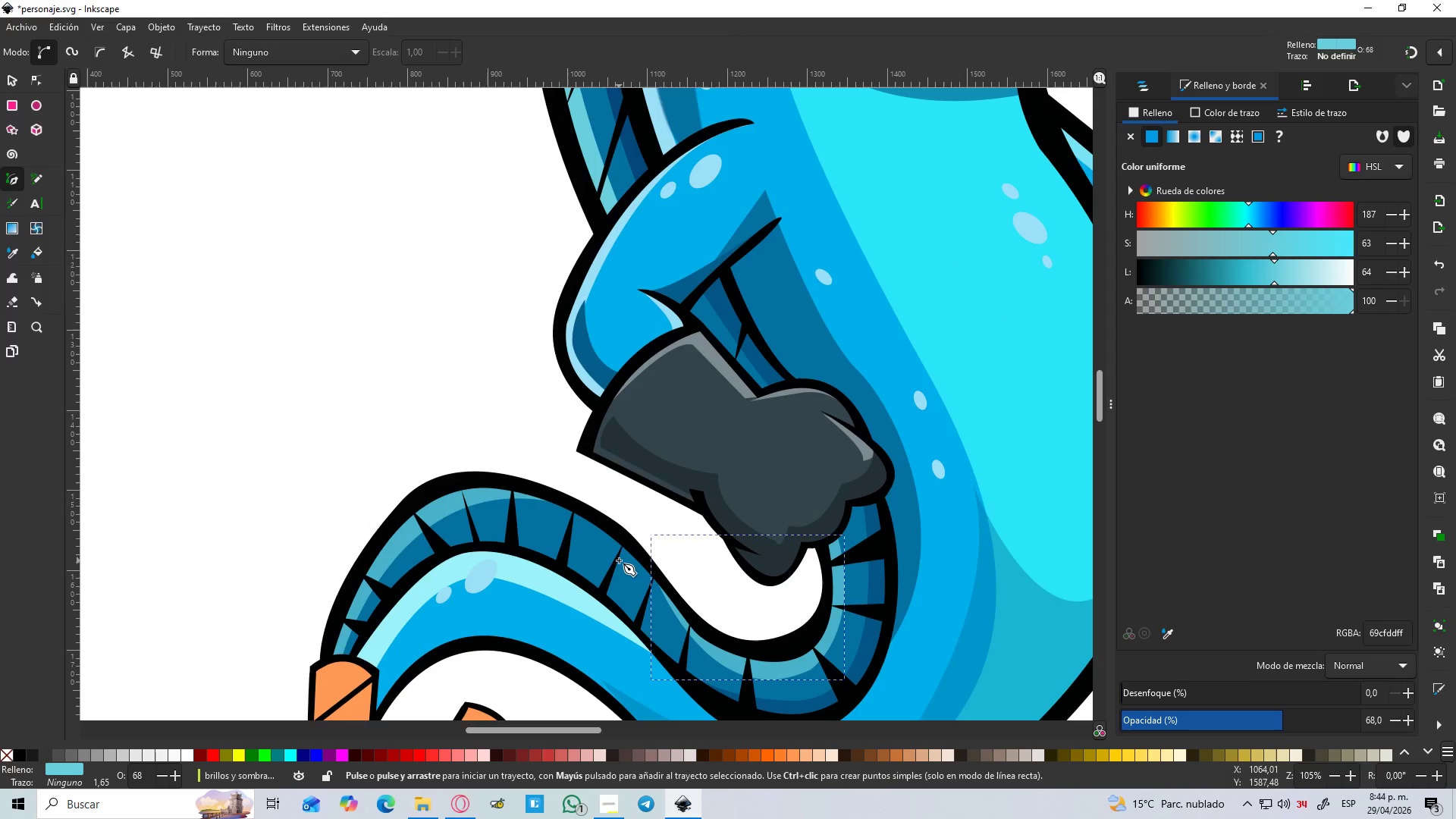 
key(Control+ControlLeft)
 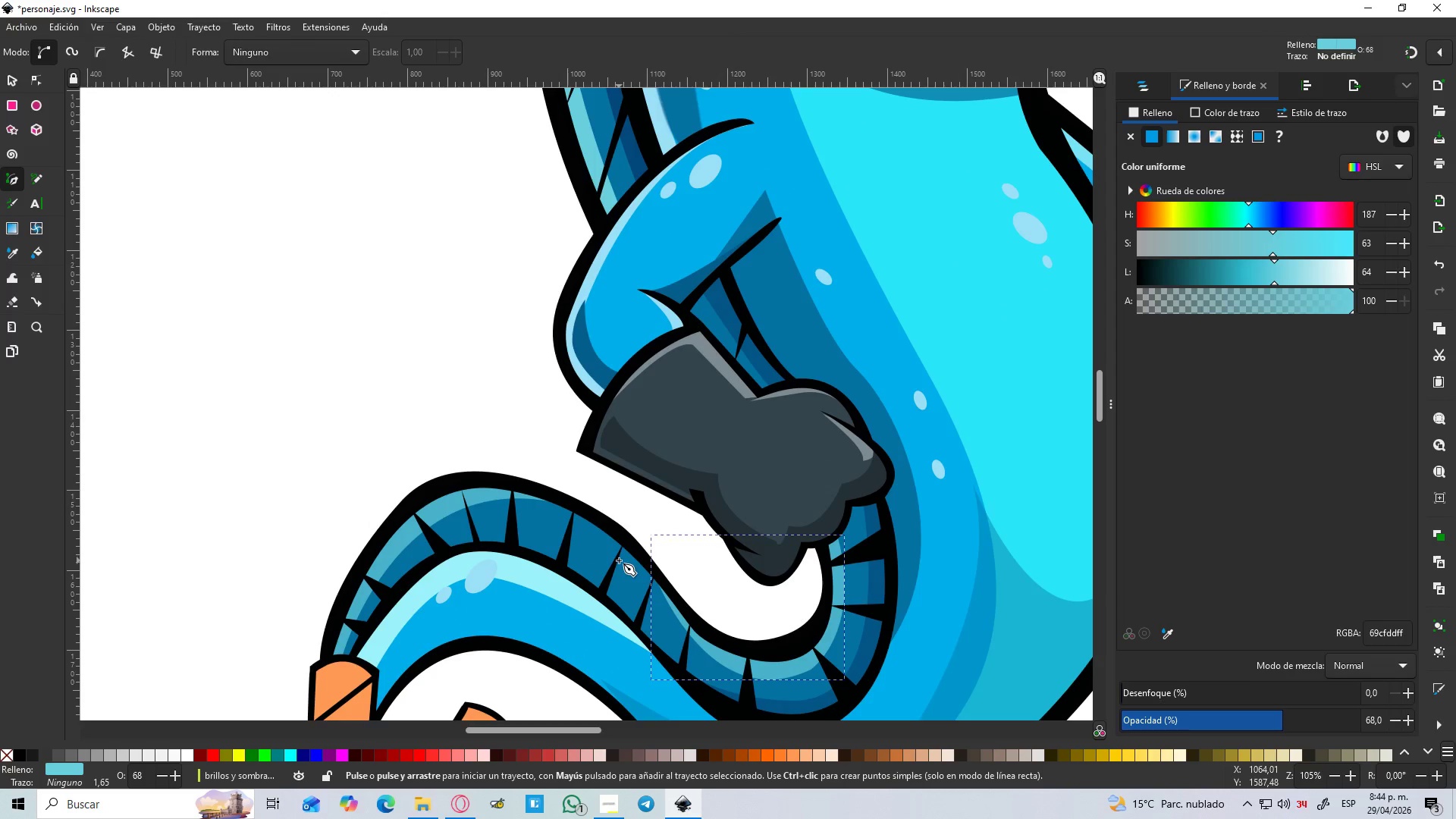 
key(Control+ControlLeft)
 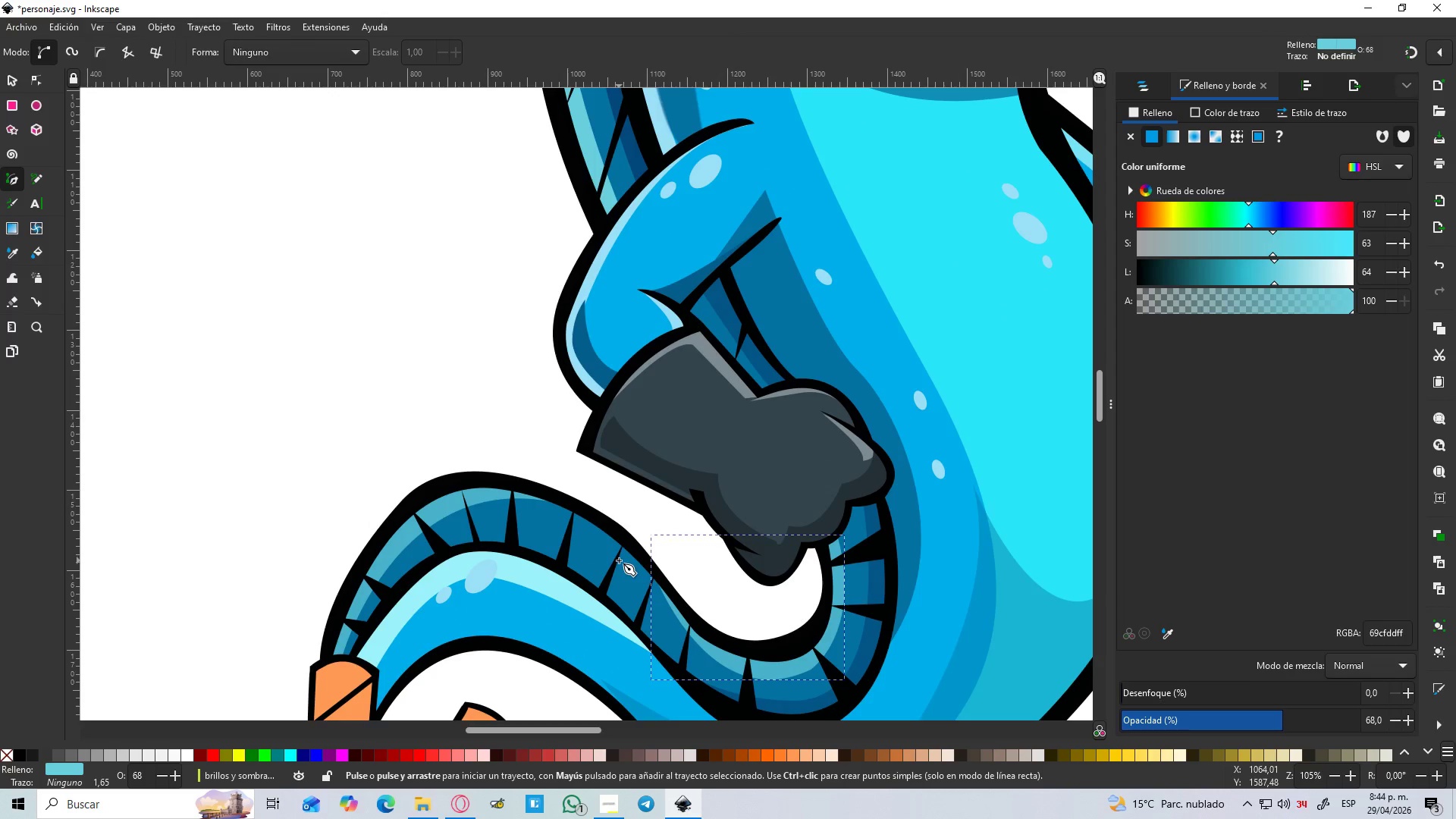 
key(Control+ControlLeft)
 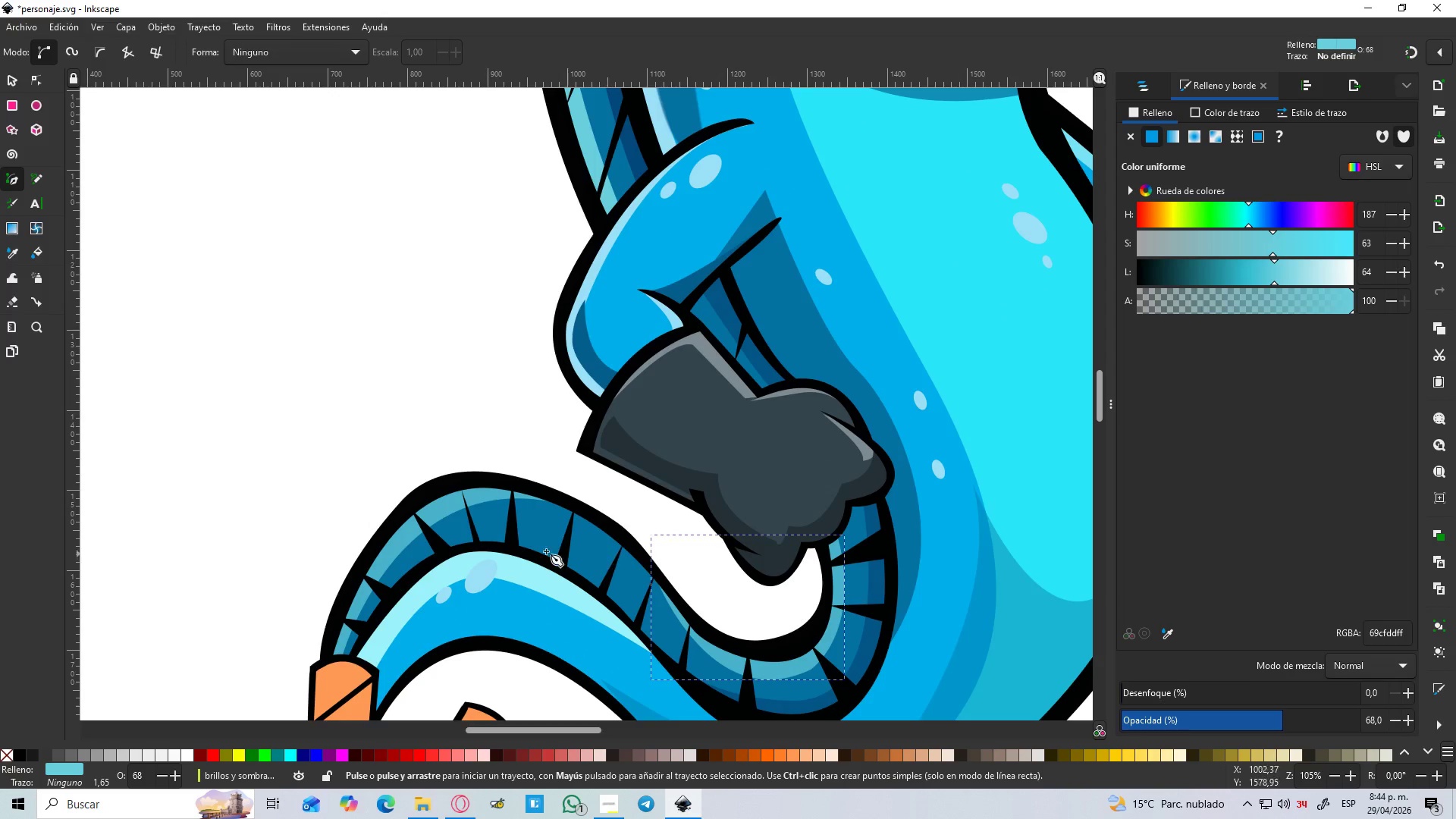 
key(Control+ControlLeft)
 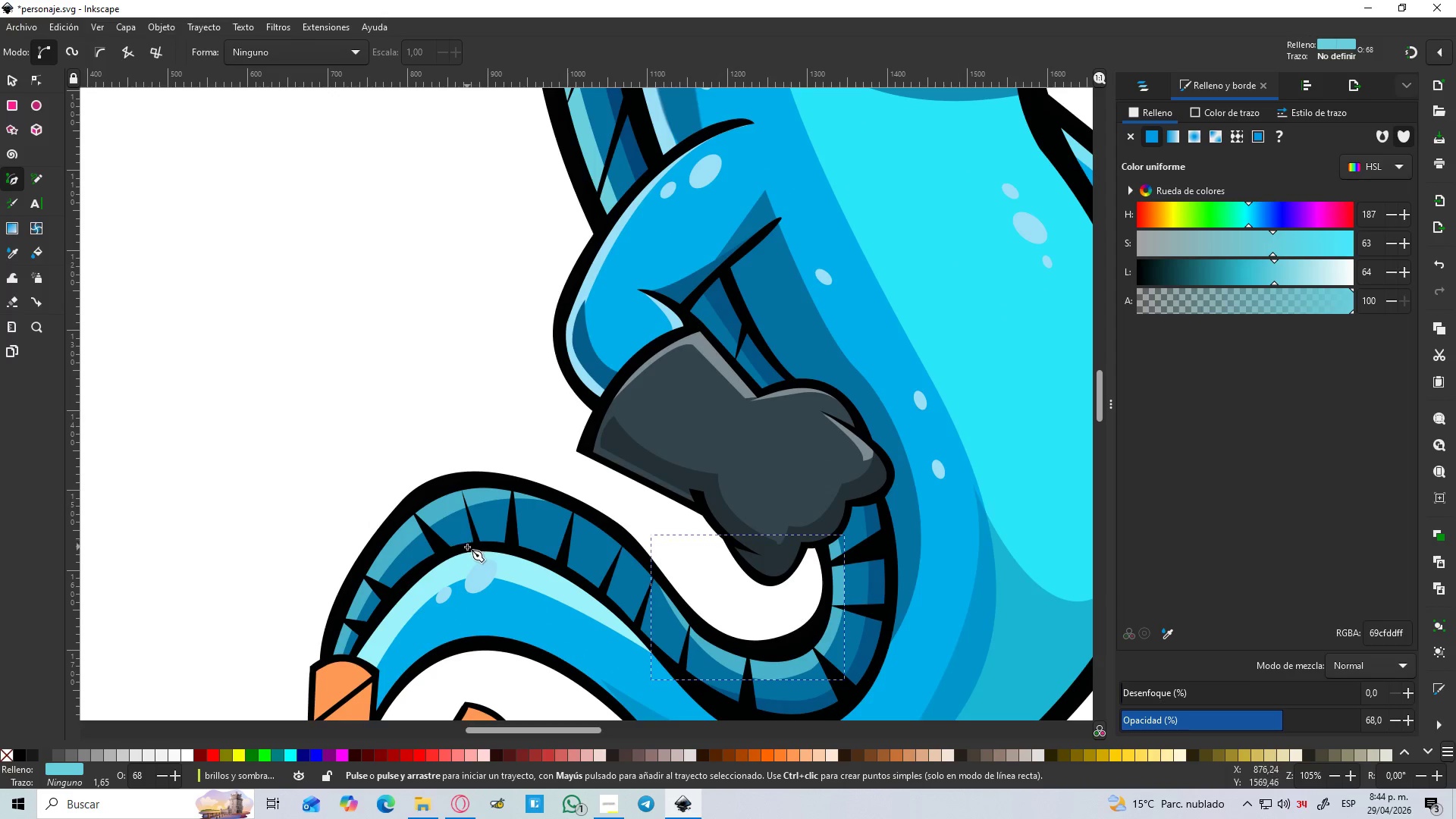 
left_click([464, 550])
 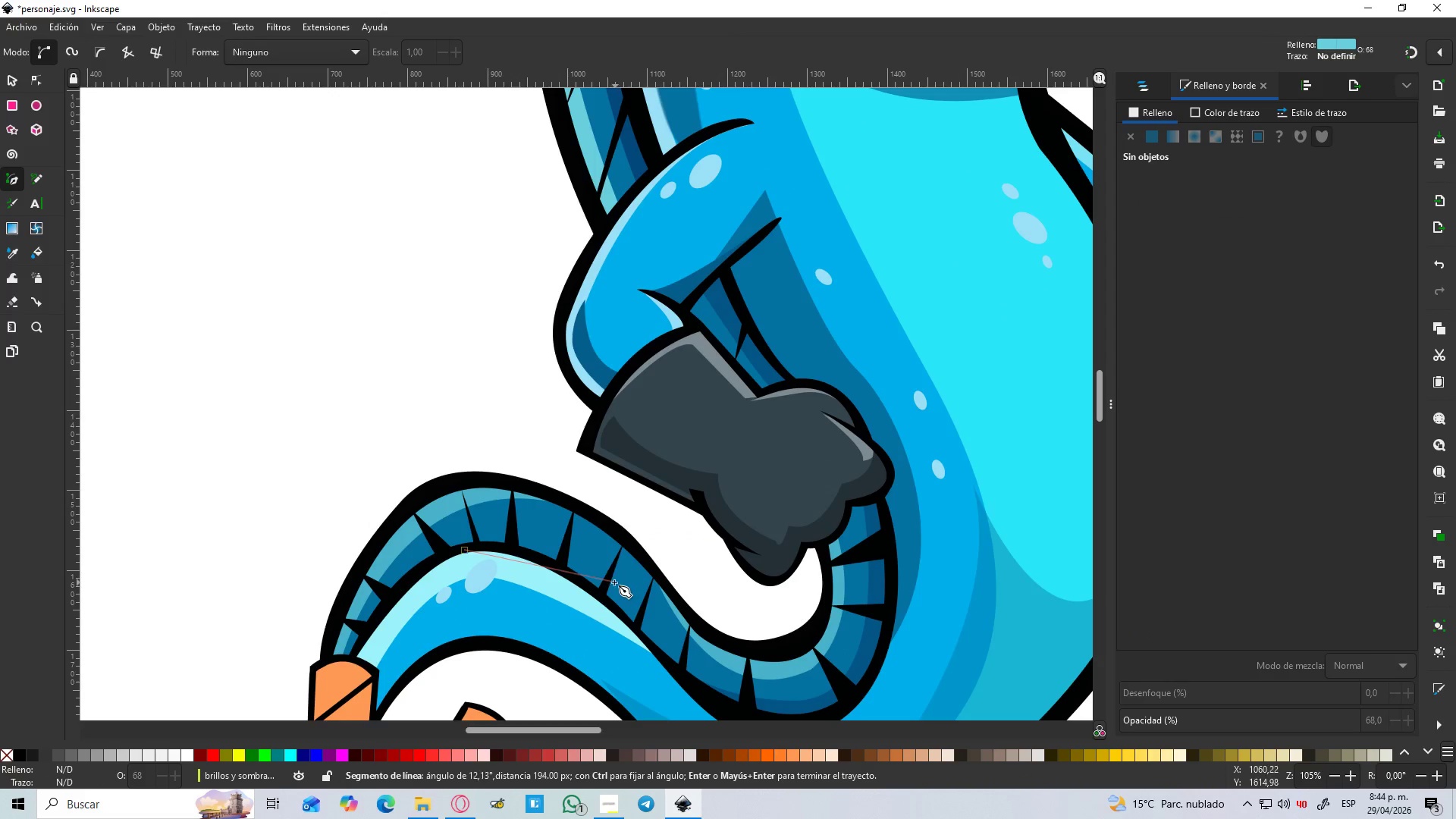 
left_click_drag(start_coordinate=[556, 542], to_coordinate=[599, 557])
 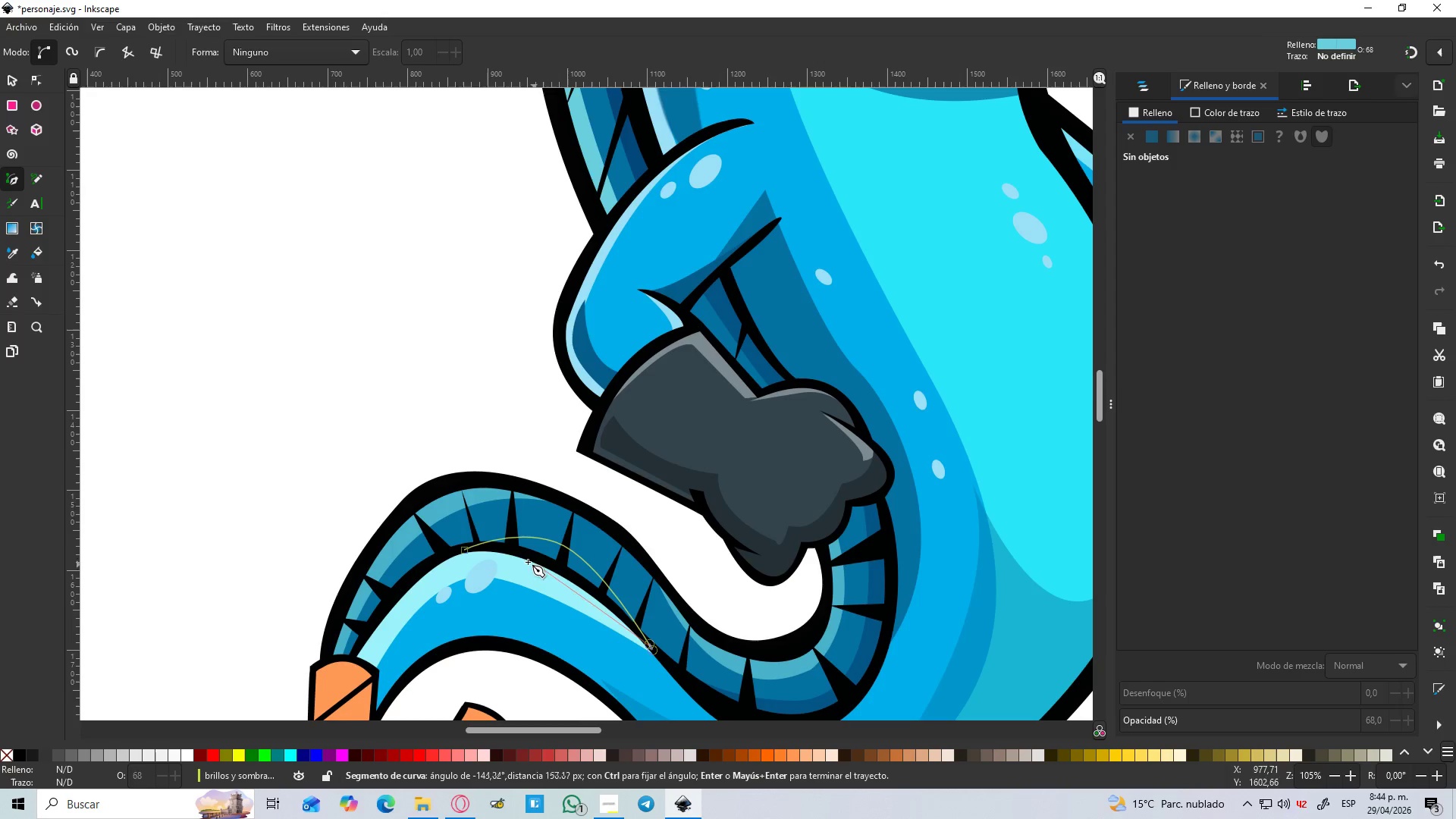 
left_click_drag(start_coordinate=[465, 551], to_coordinate=[380, 577])
 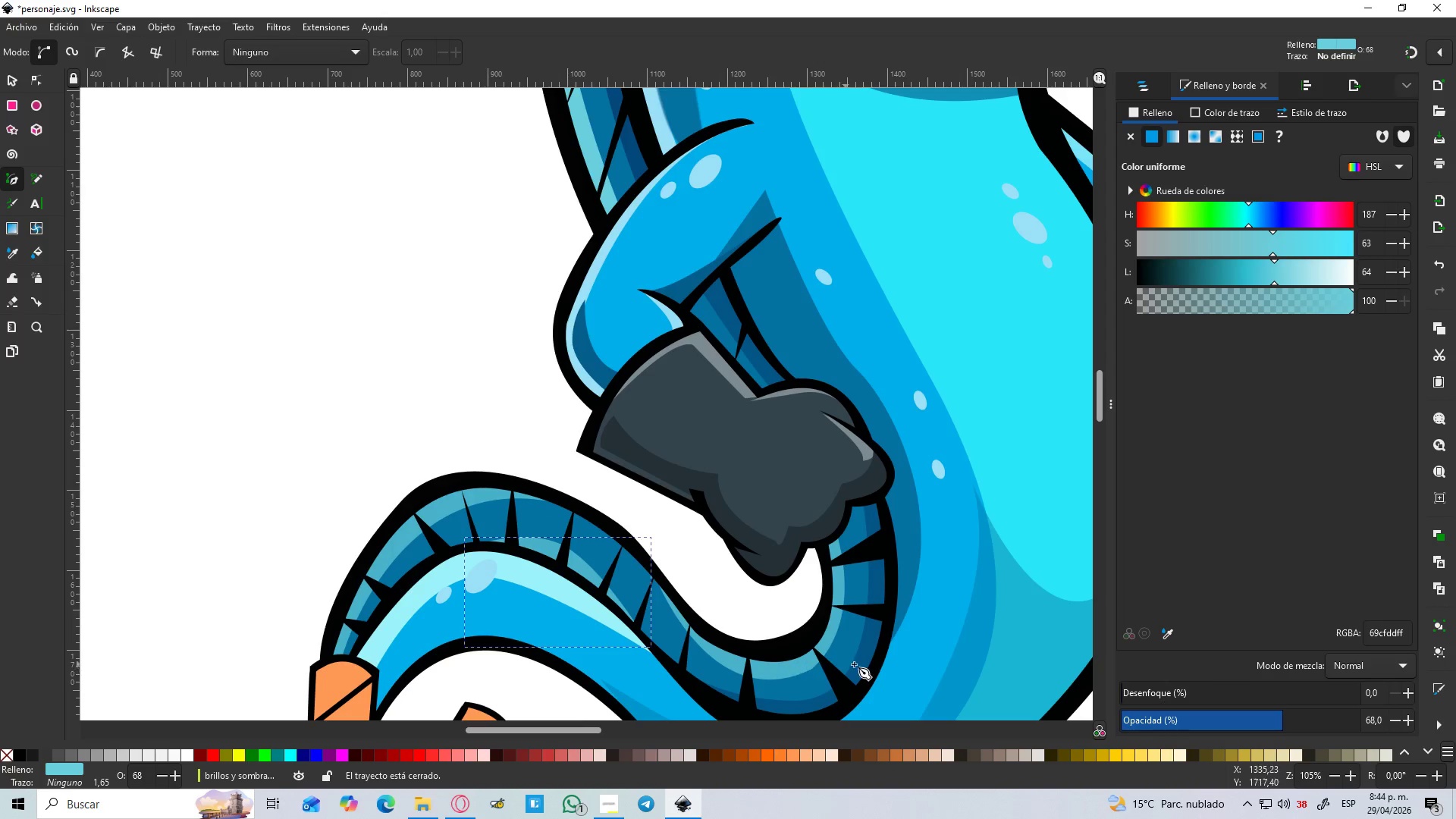 
type(gsd)
 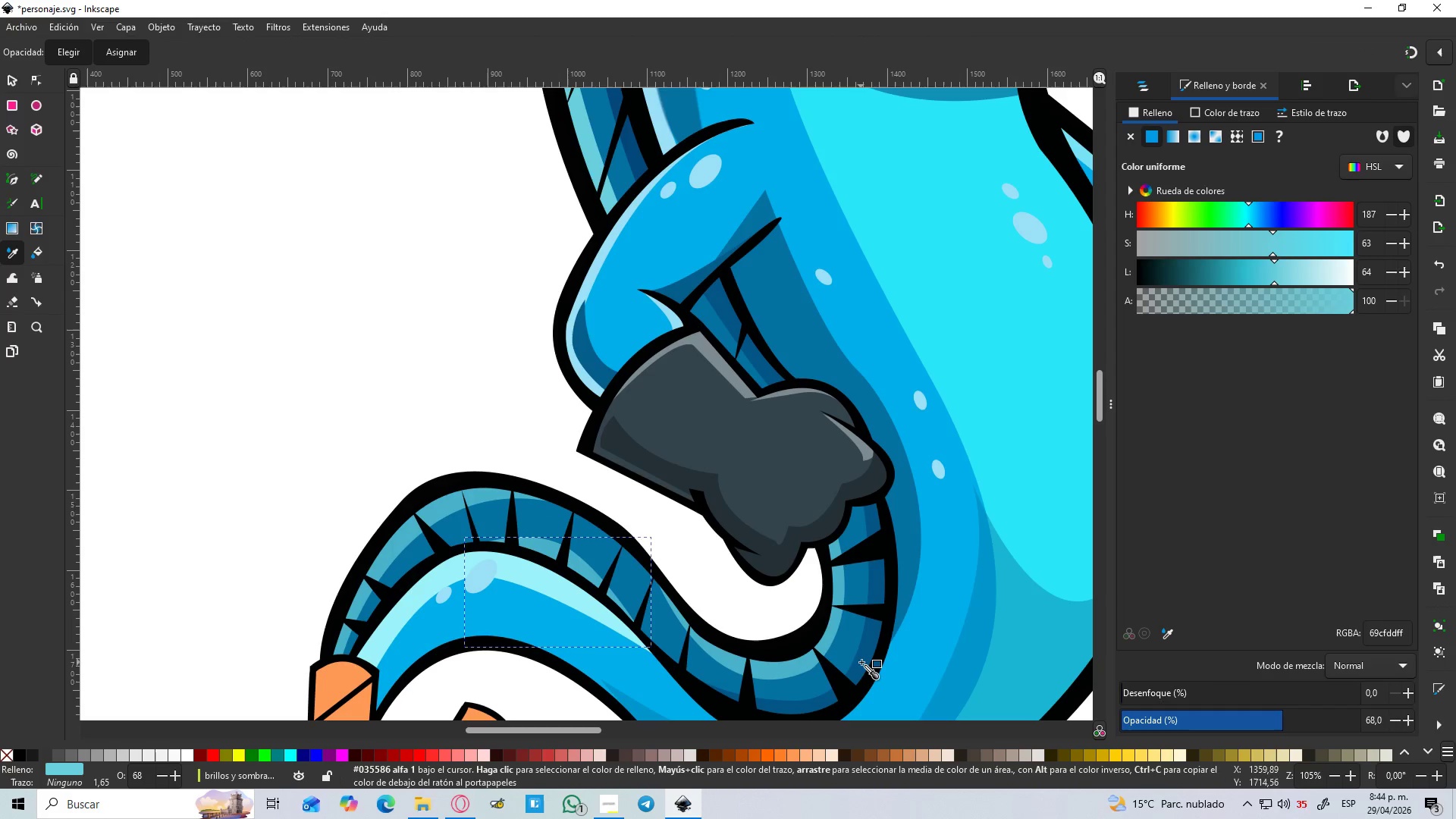 
left_click([864, 658])
 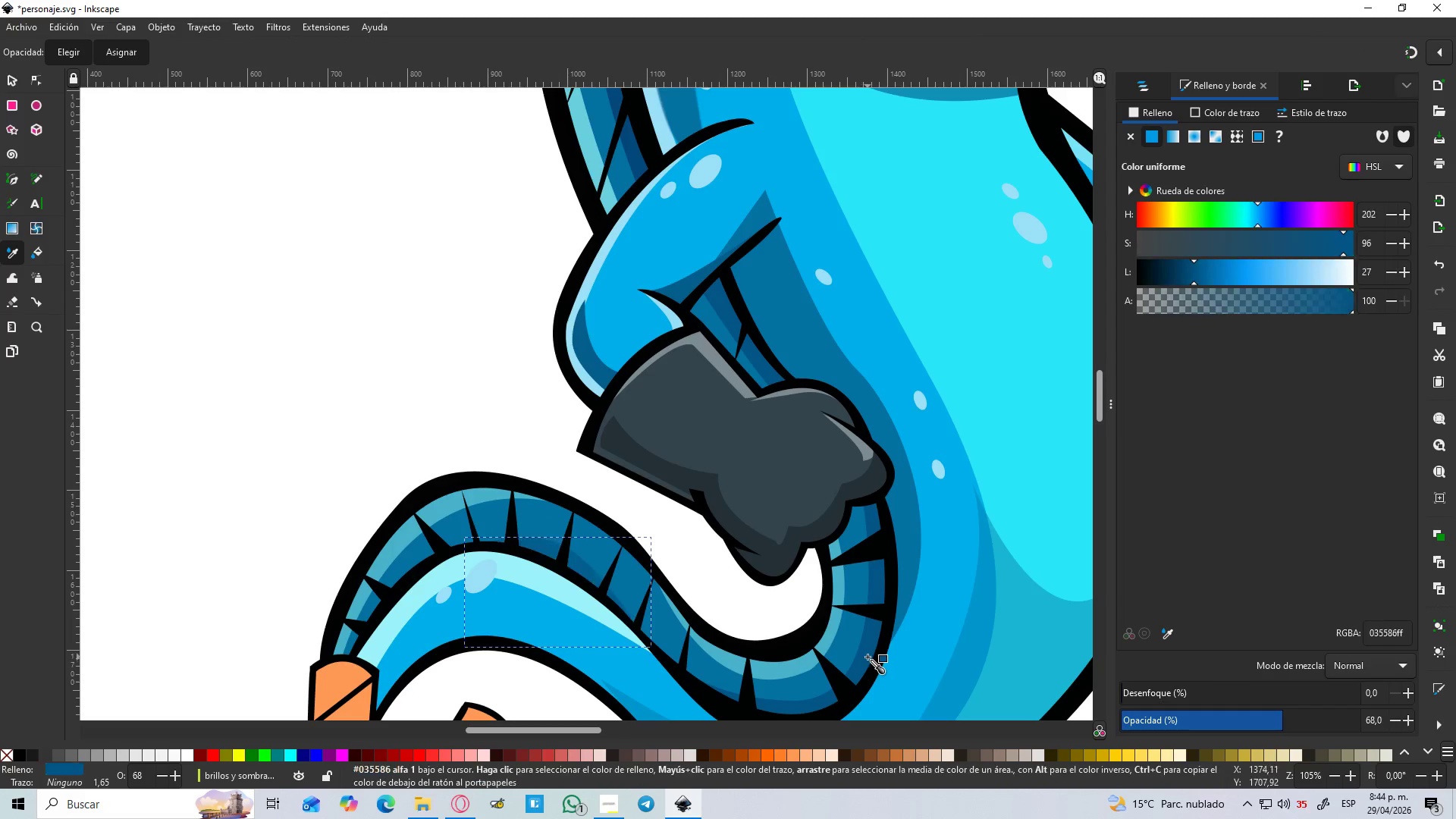 
hold_key(key=ControlLeft, duration=0.56)
scroll: coordinate [867, 654], scroll_direction: down, amount: 2.0
 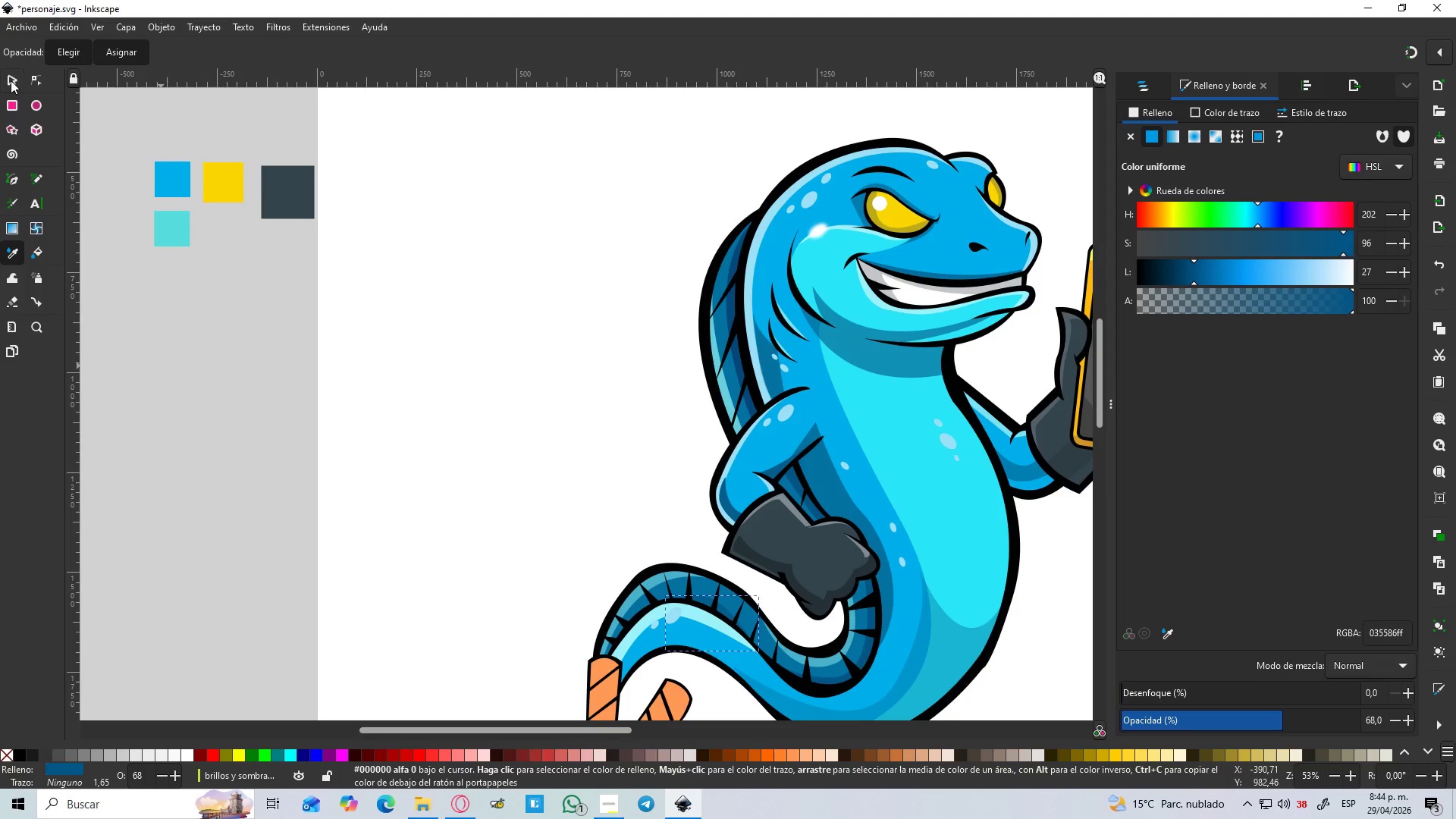 
double_click([438, 346])
 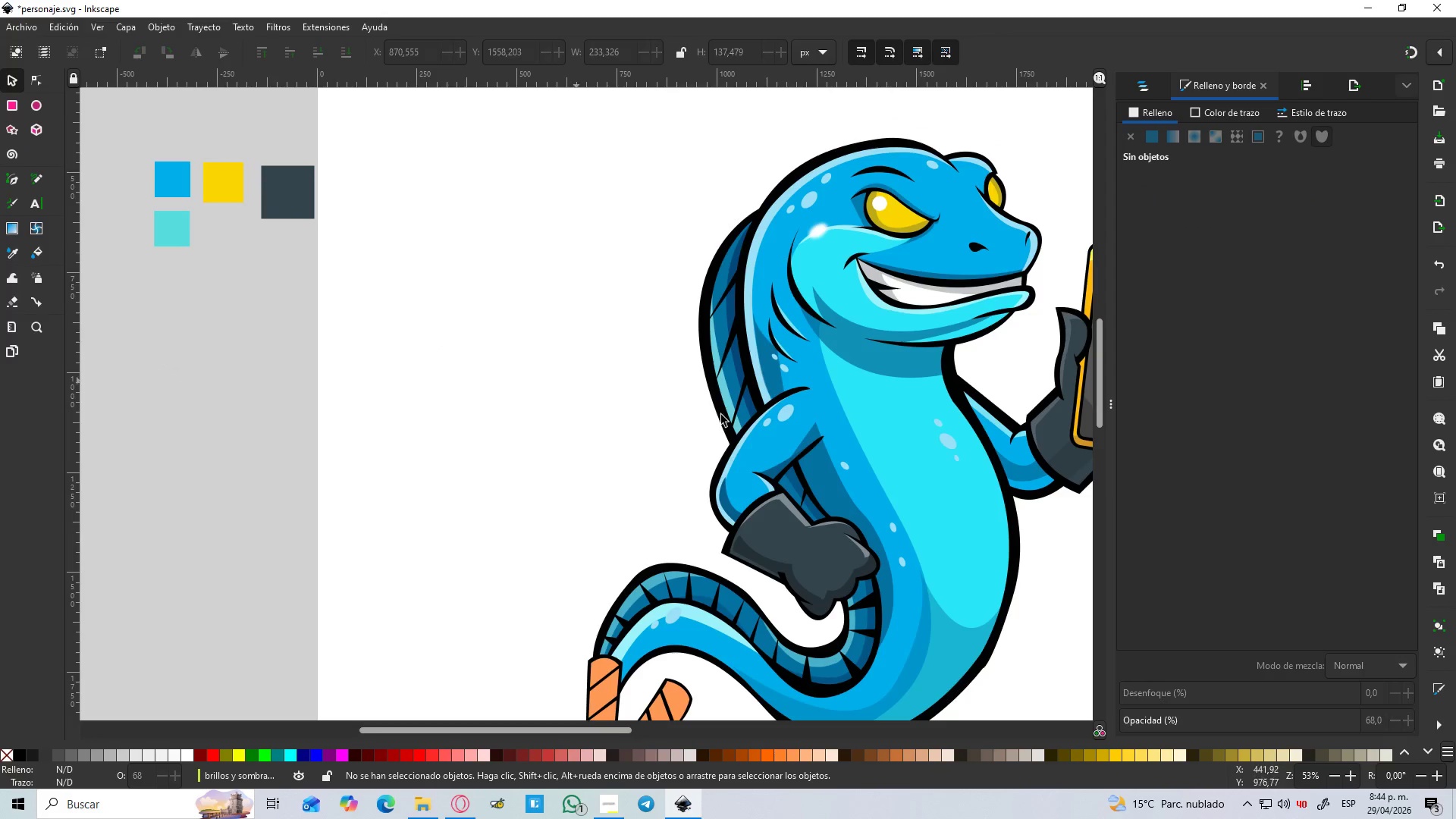 
hold_key(key=Space, duration=0.98)
 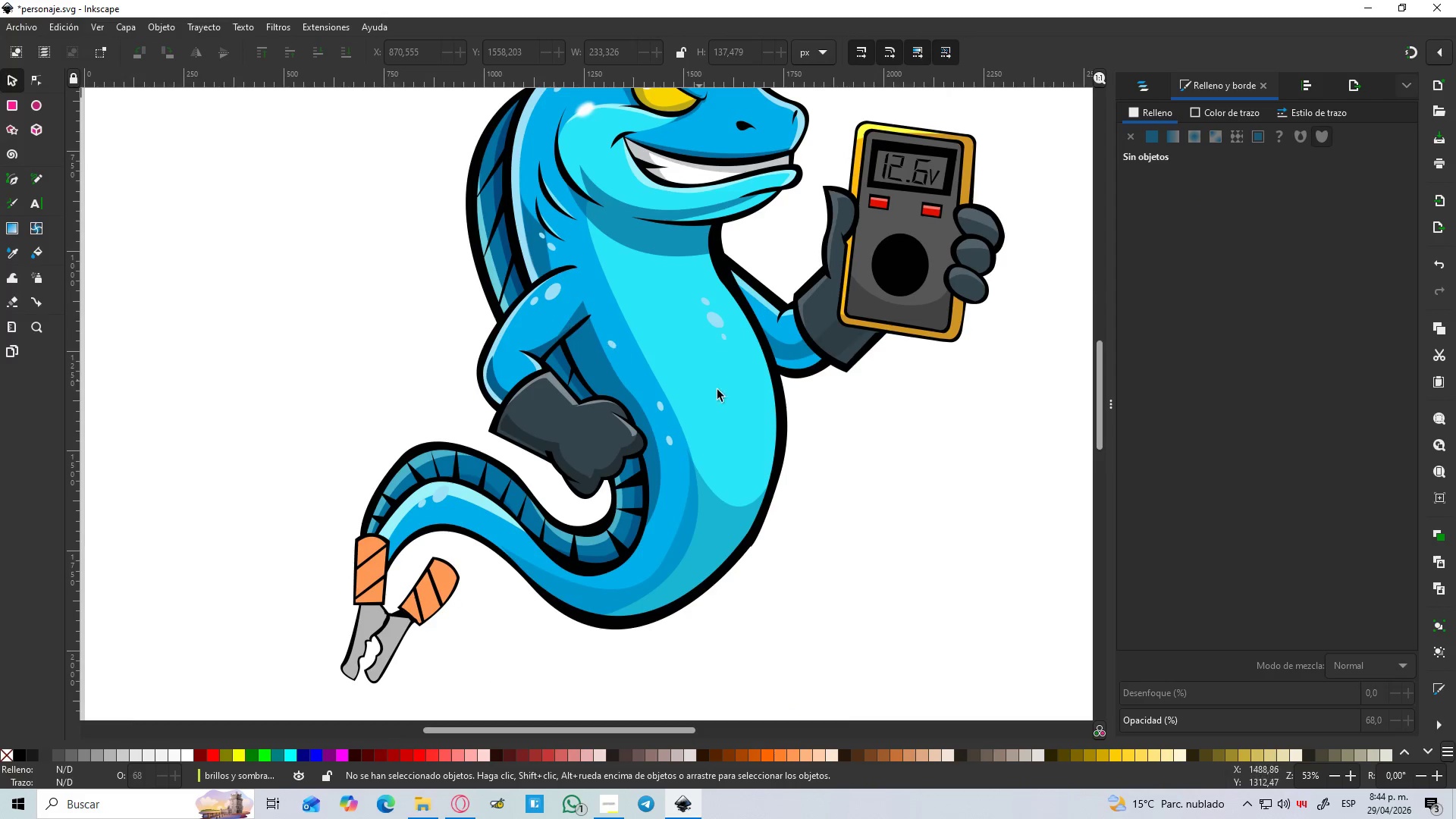 
hold_key(key=ControlLeft, duration=0.44)
scroll: coordinate [752, 402], scroll_direction: down, amount: 1.0
 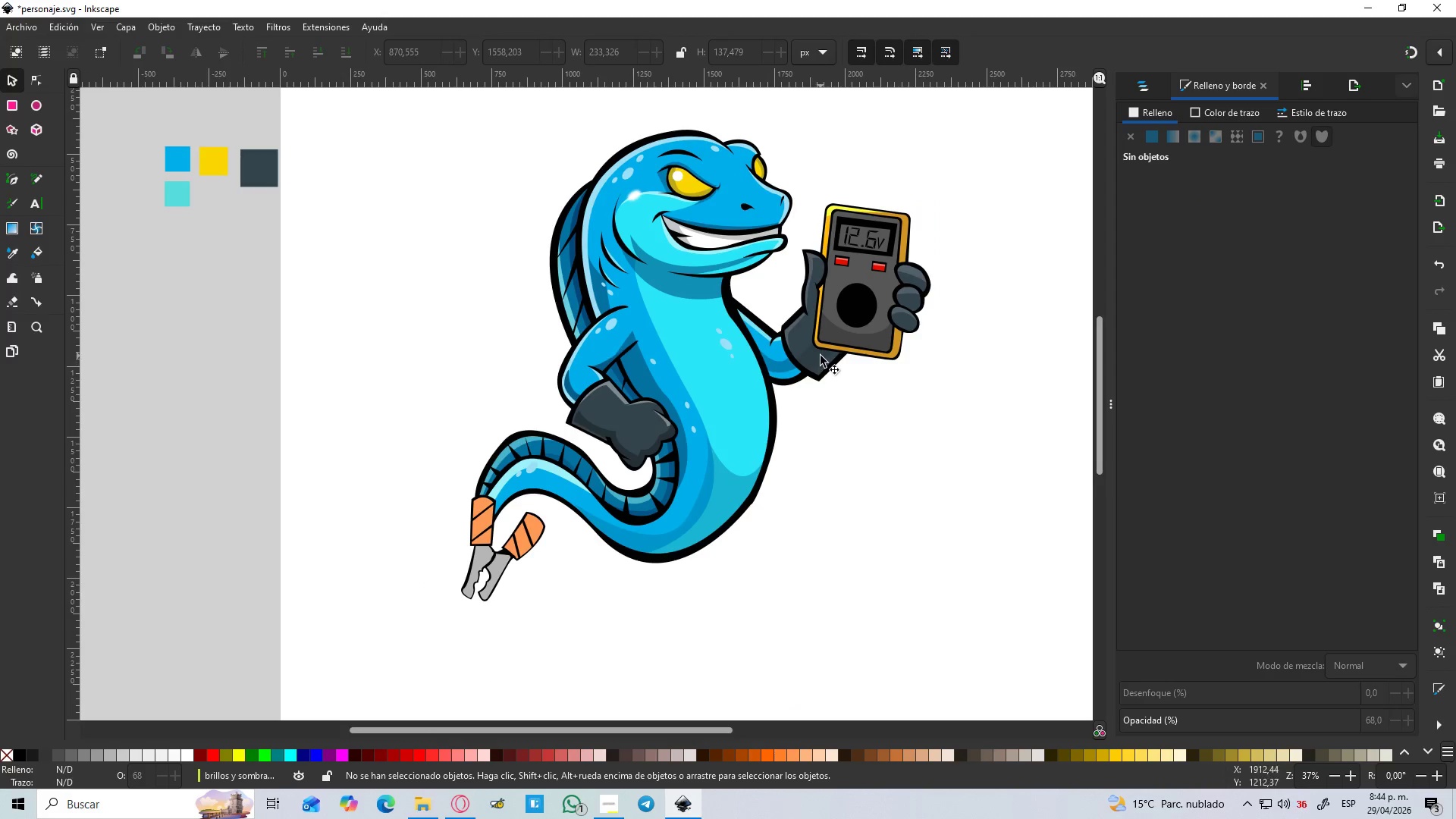 
hold_key(key=Space, duration=0.38)
 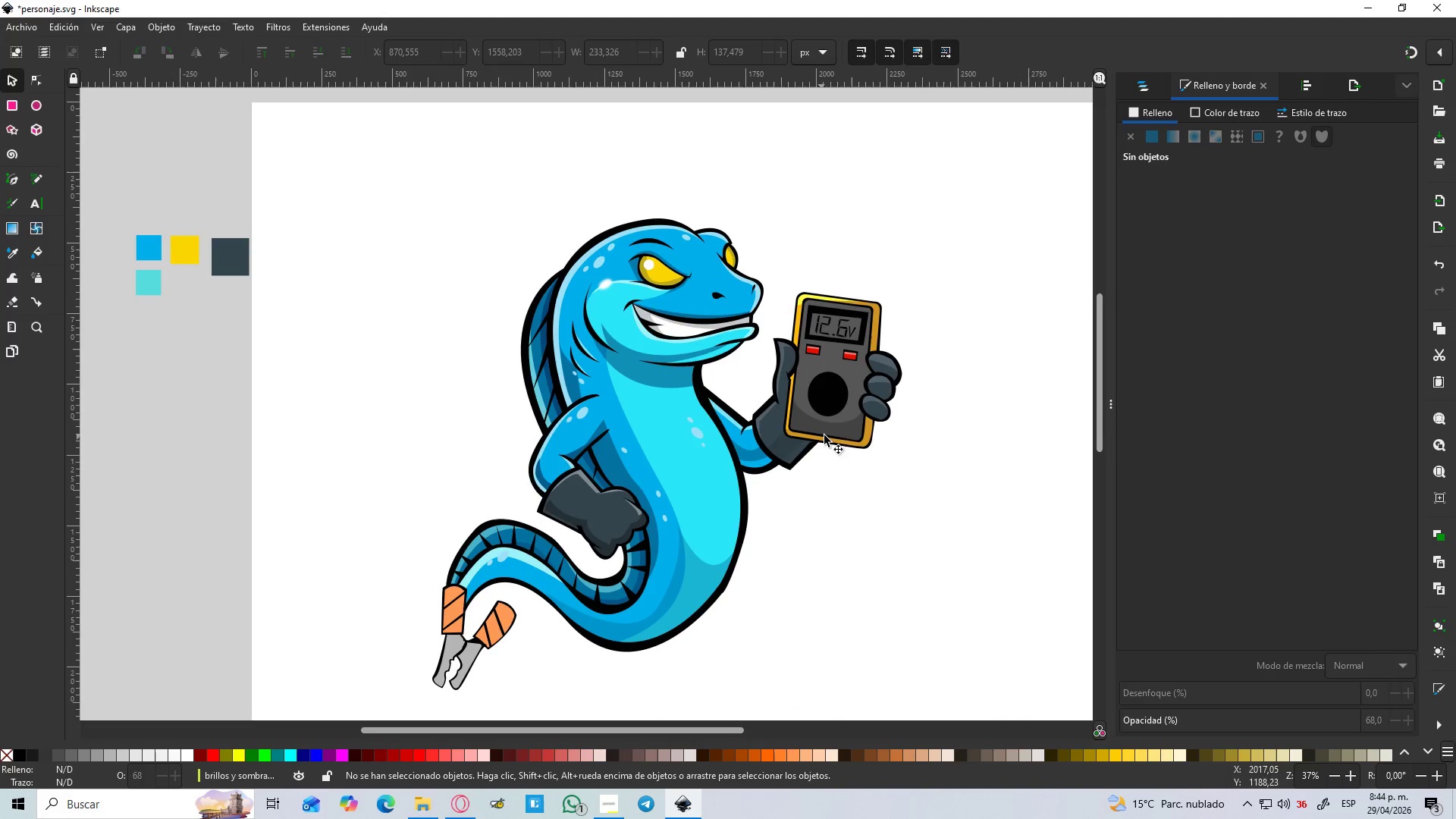 
hold_key(key=ControlLeft, duration=0.48)
scroll: coordinate [844, 425], scroll_direction: up, amount: 1.0
 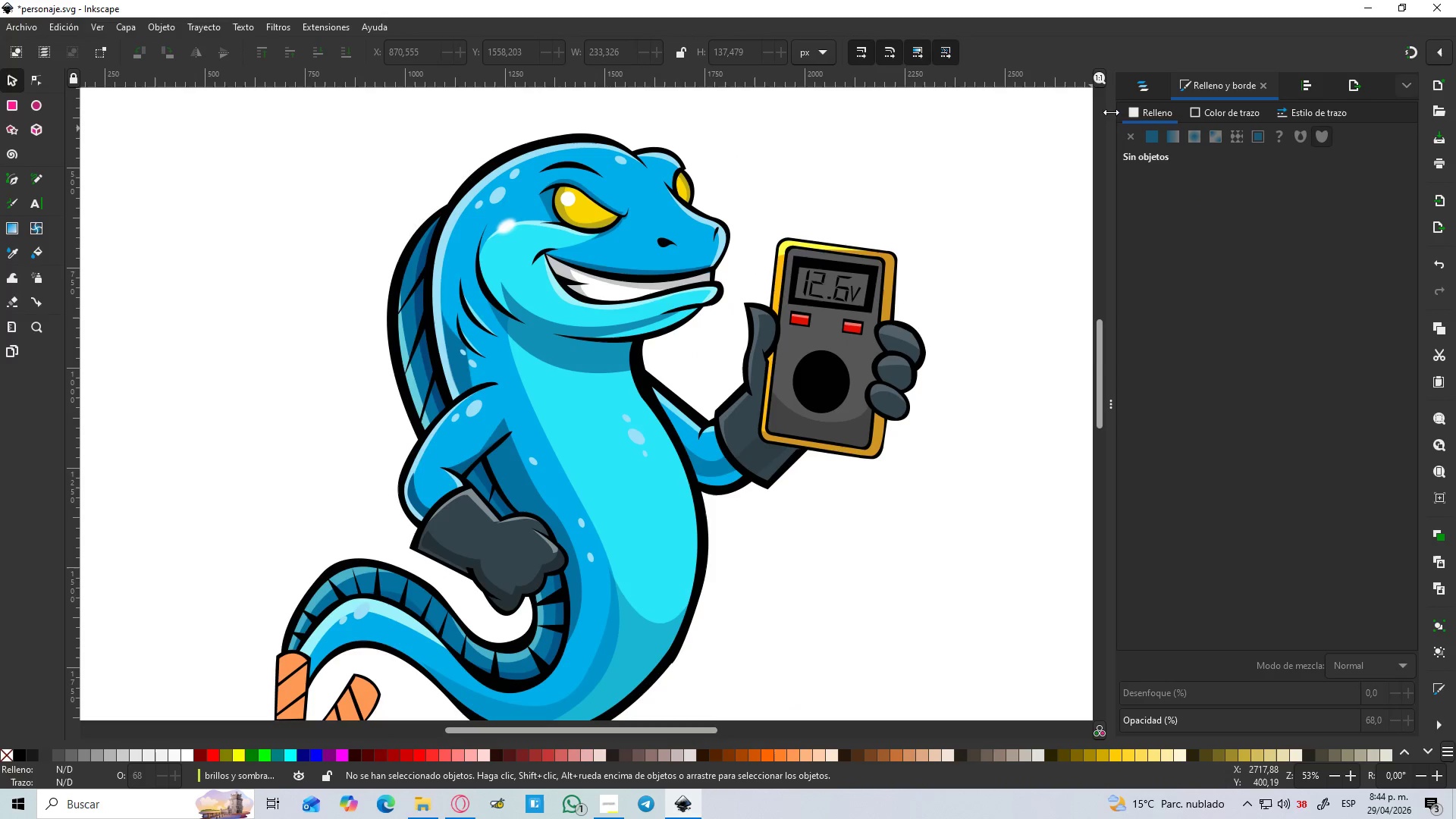 
left_click([1141, 86])
 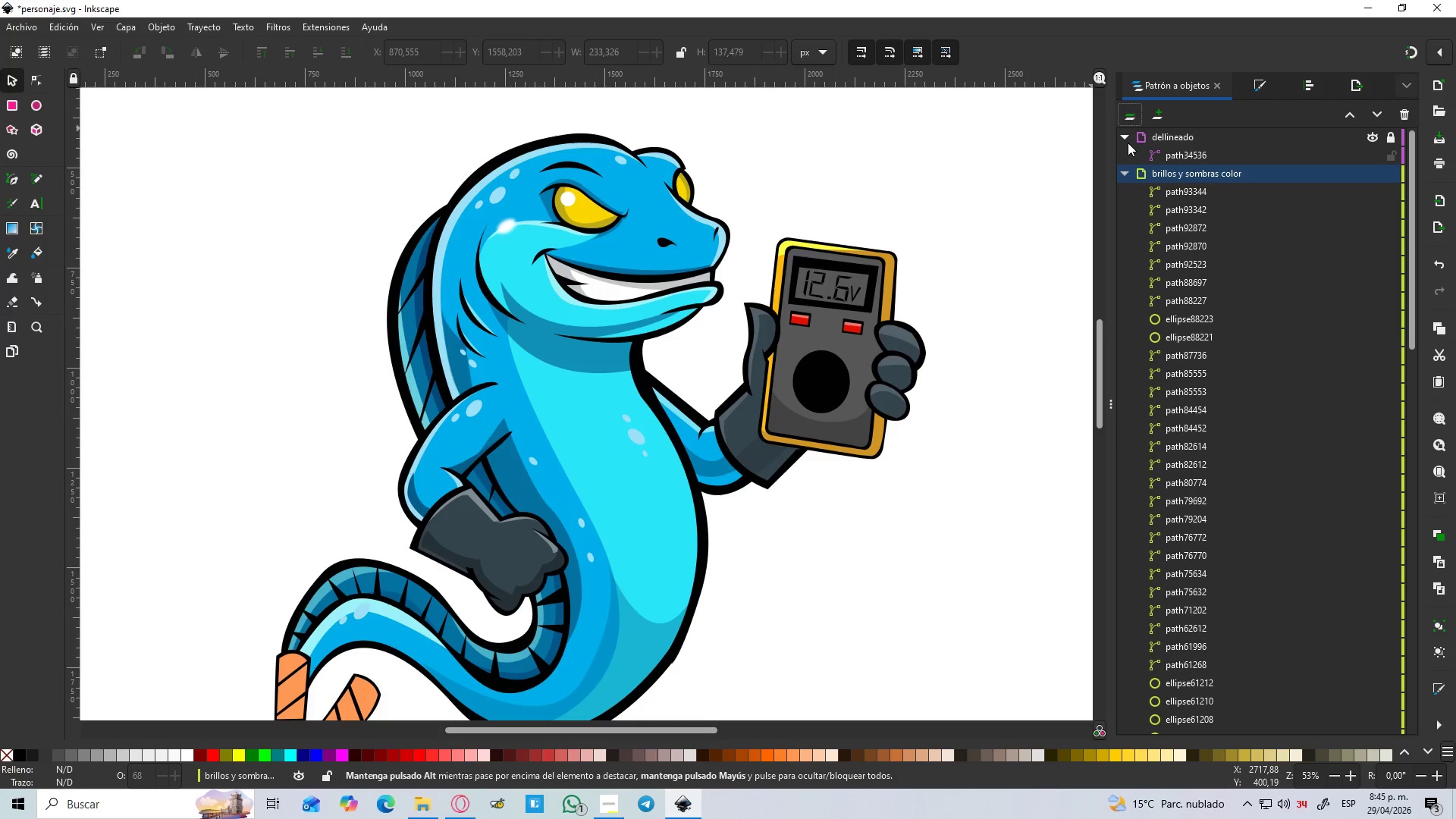 
wait(5.72)
 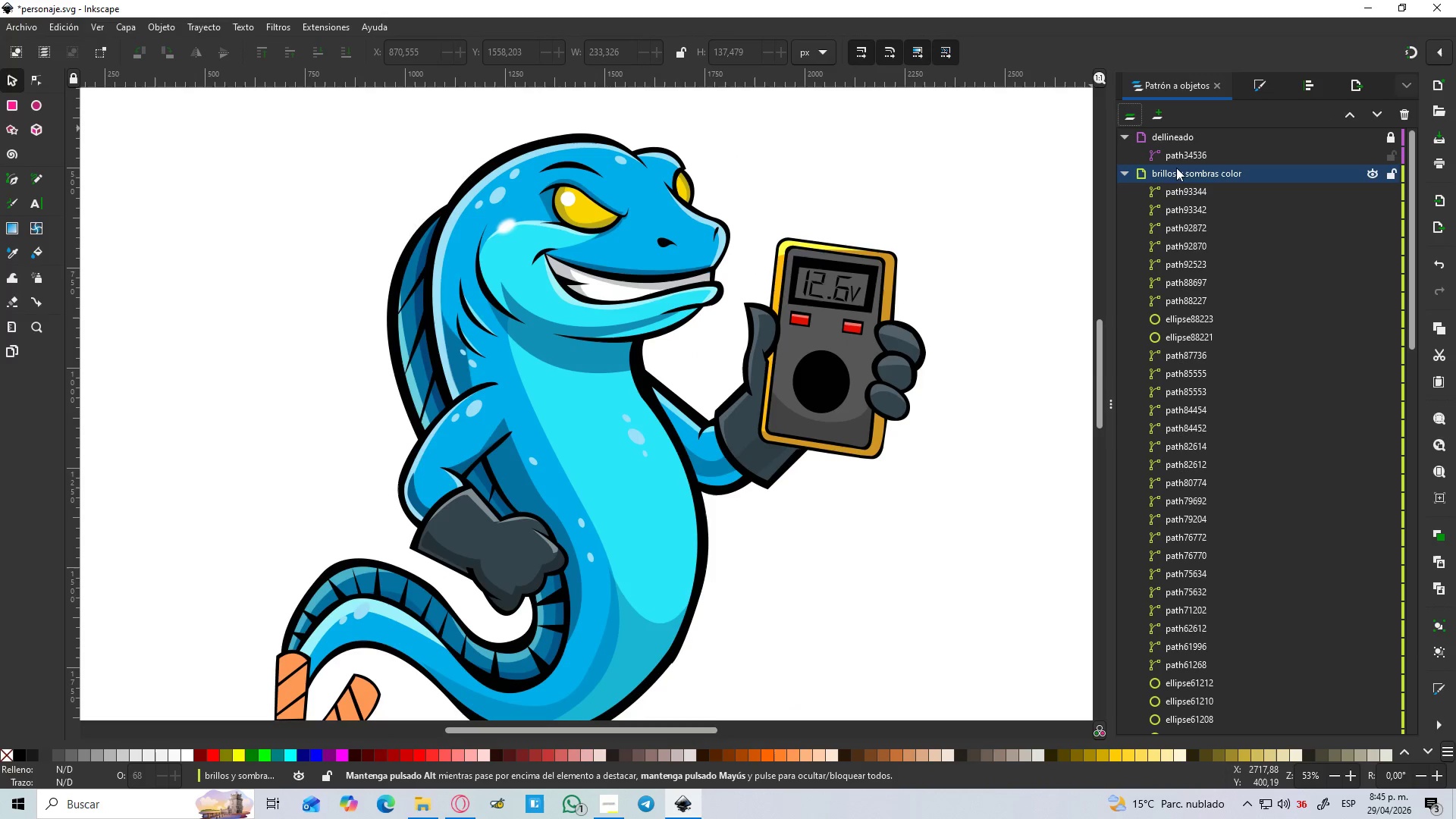 
left_click([1385, 172])
 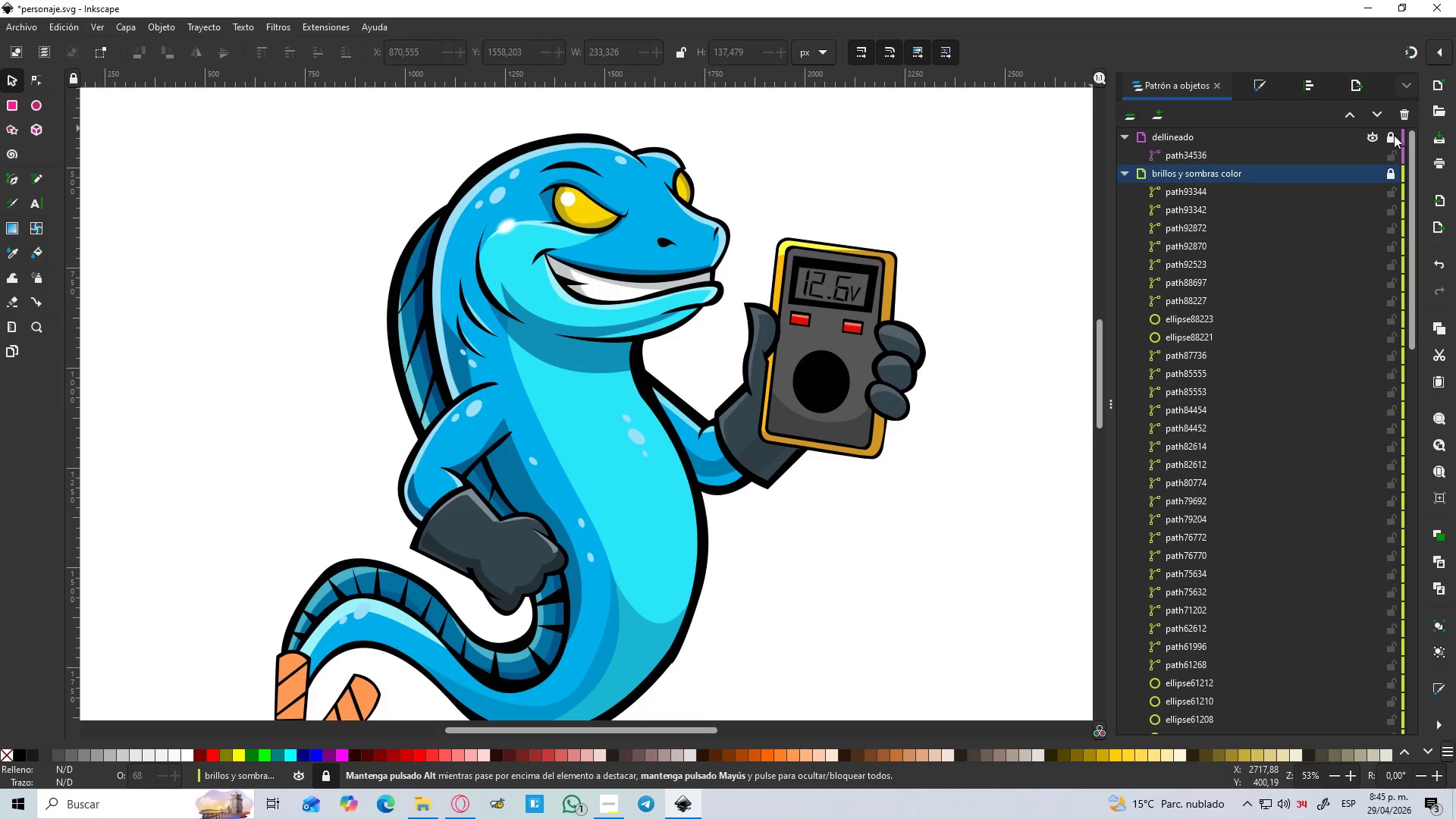 
left_click([1394, 135])
 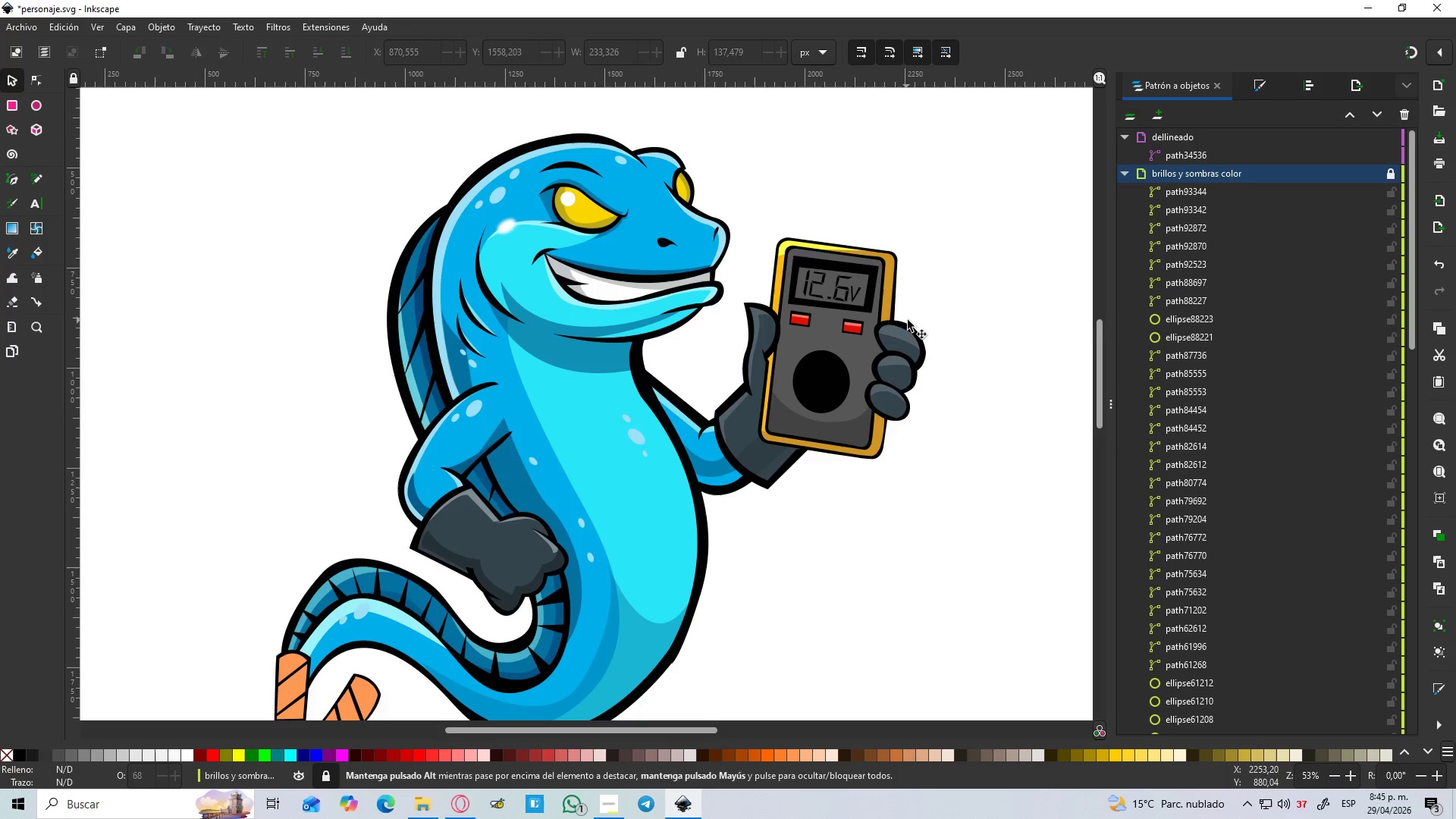 
hold_key(key=ControlLeft, duration=0.67)
scroll: coordinate [825, 427], scroll_direction: up, amount: 3.0
 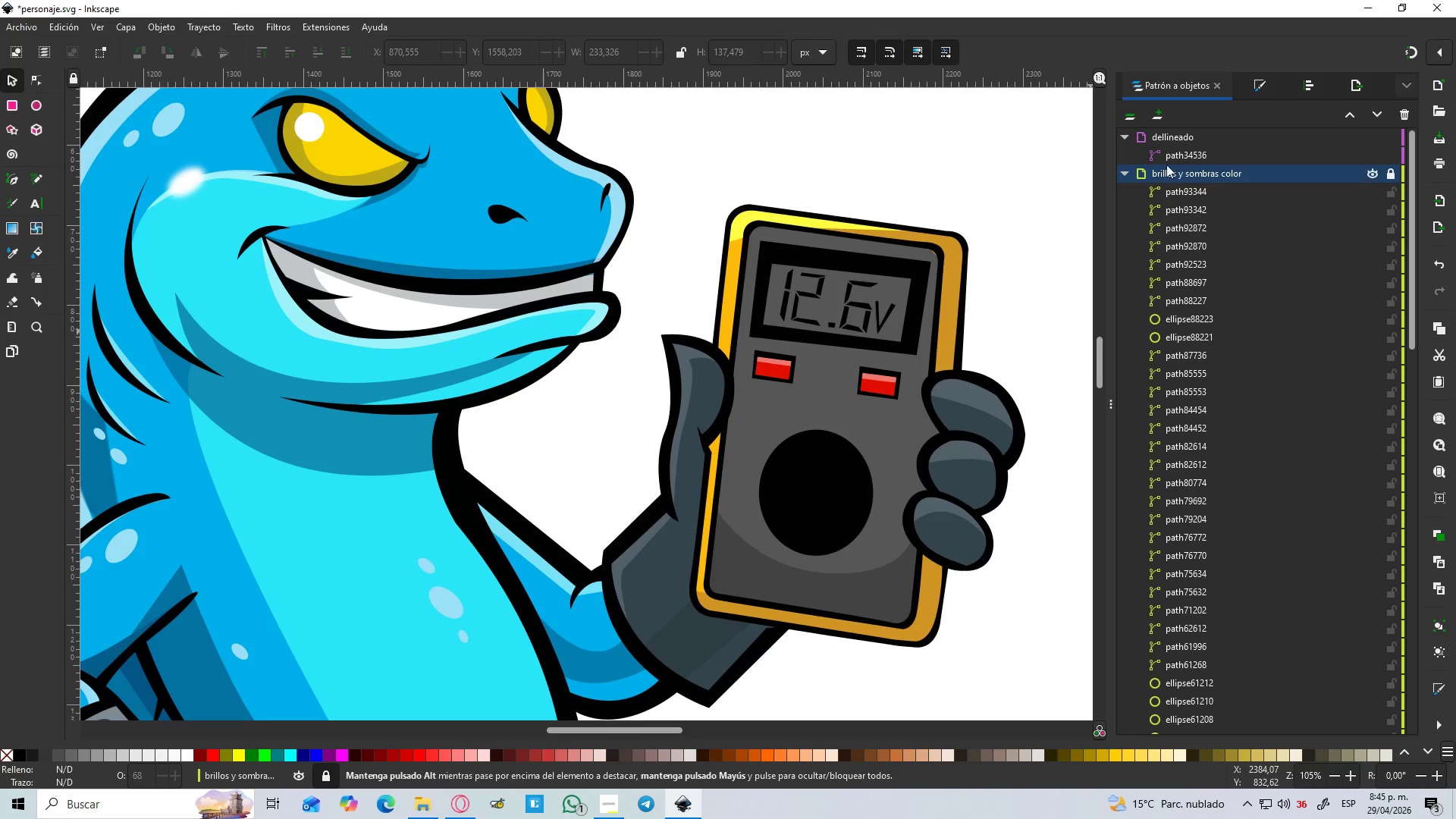 
left_click([1170, 139])
 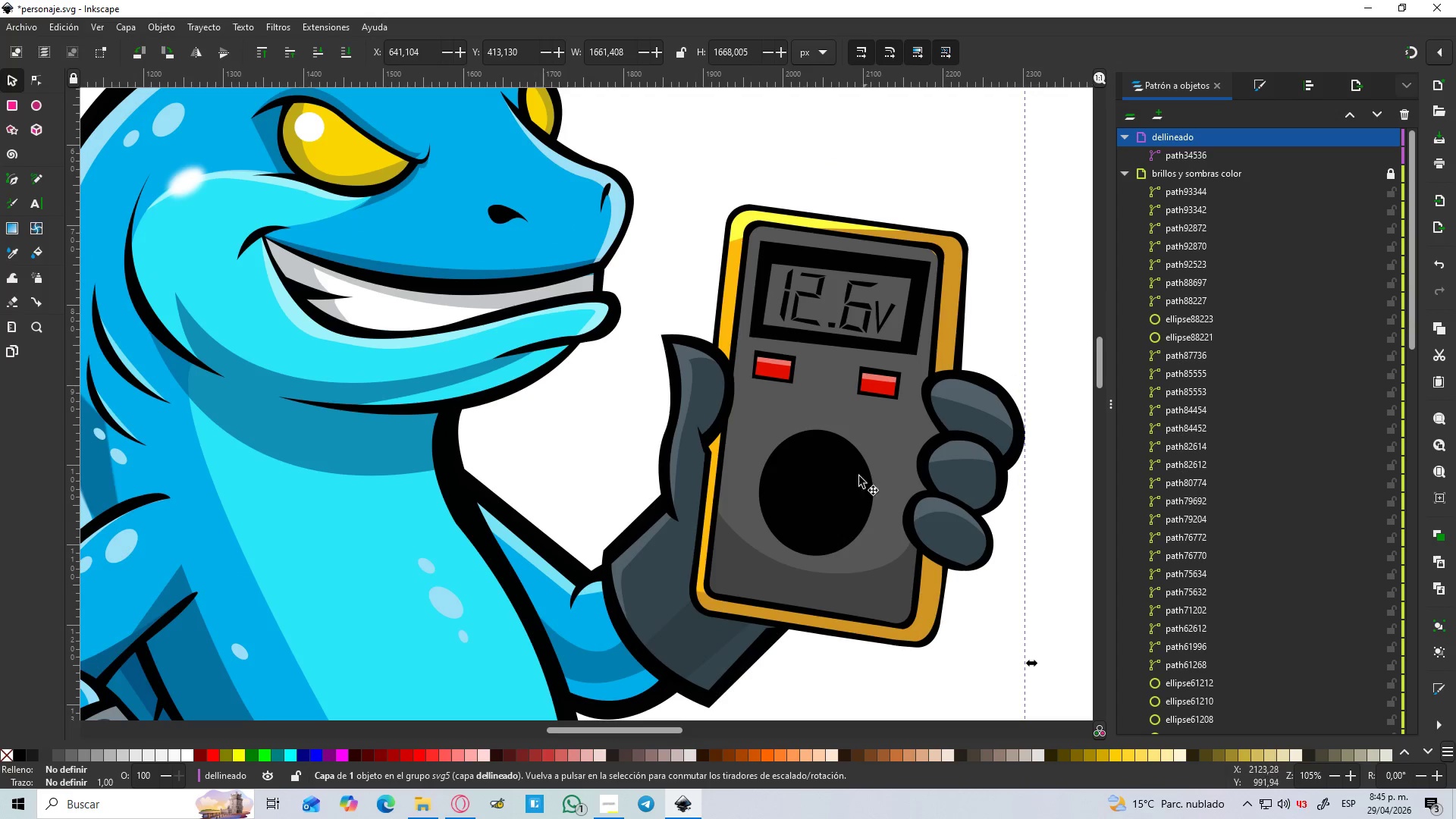 
key(B)
 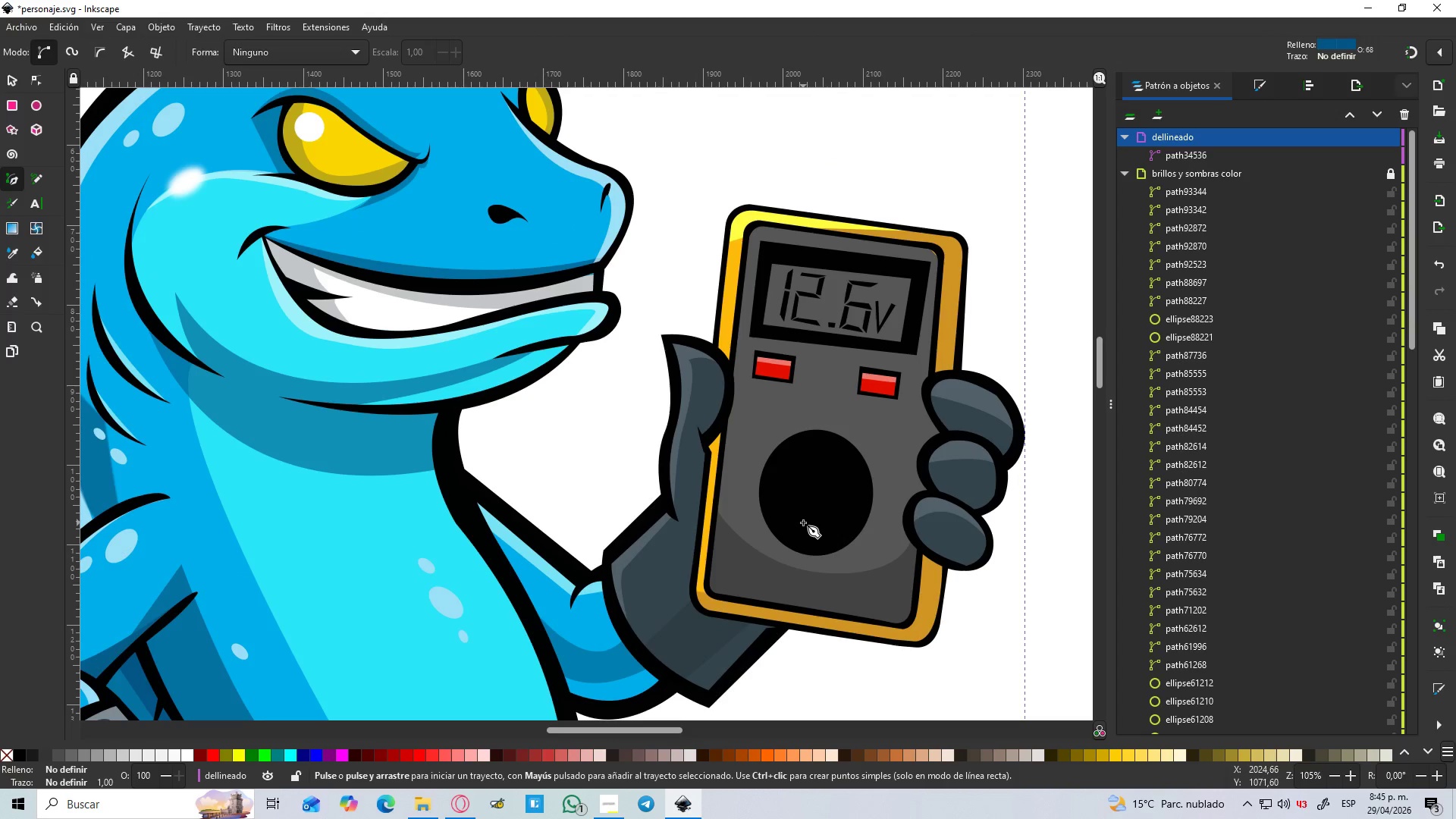 
hold_key(key=ControlLeft, duration=0.7)
 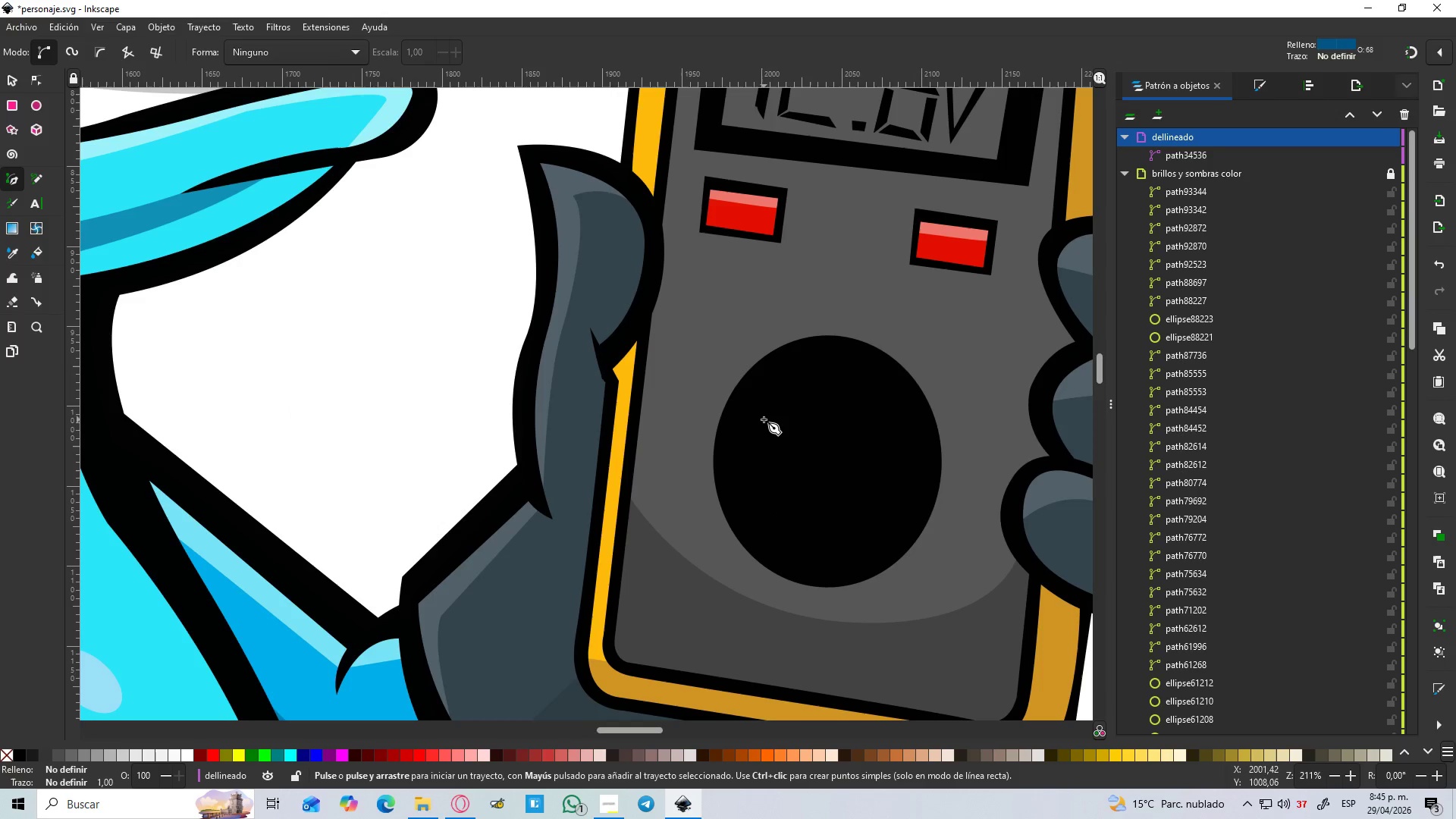 
hold_key(key=ControlLeft, duration=25.89)
 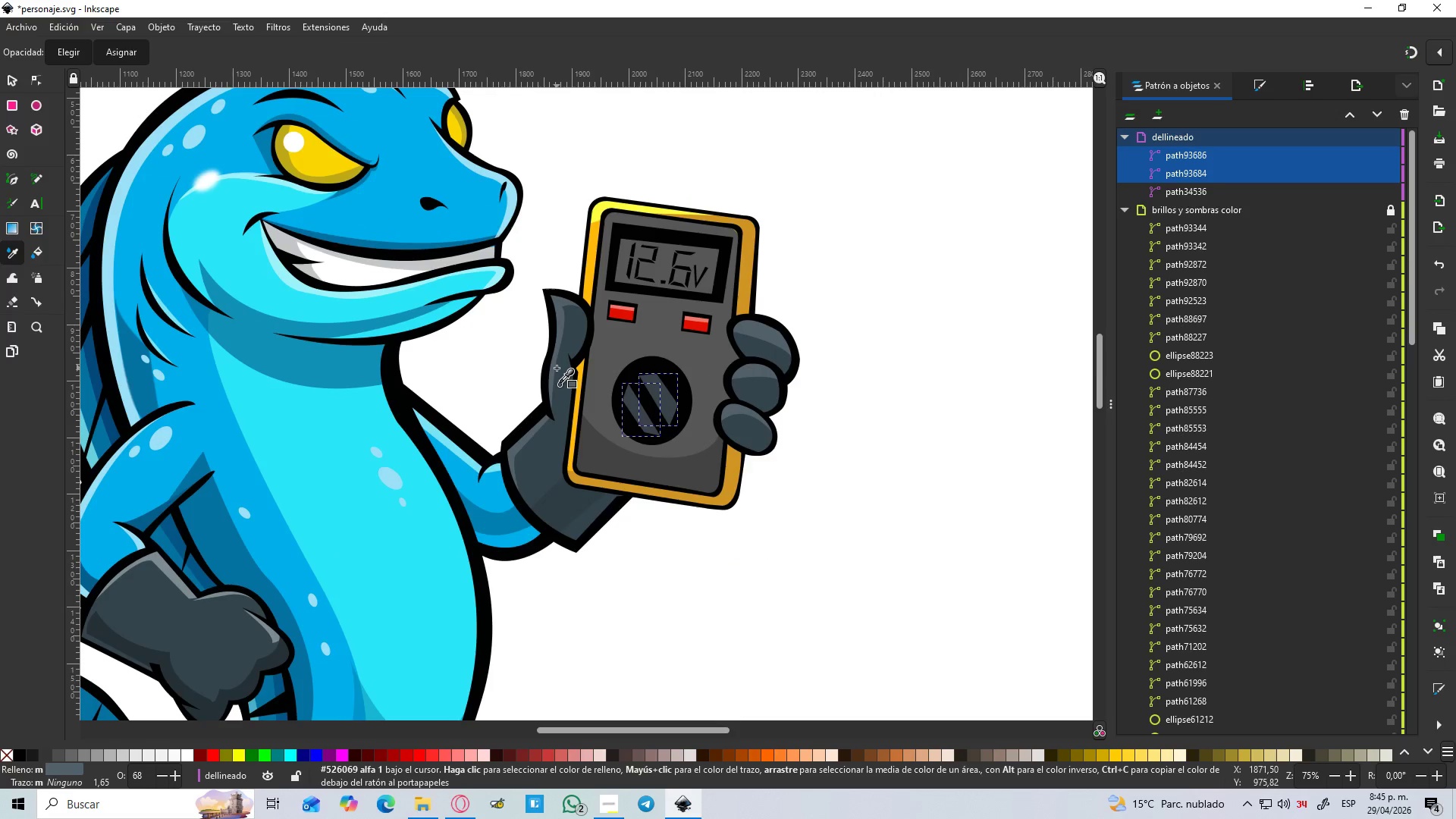 
scroll: coordinate [805, 524], scroll_direction: up, amount: 2.0
 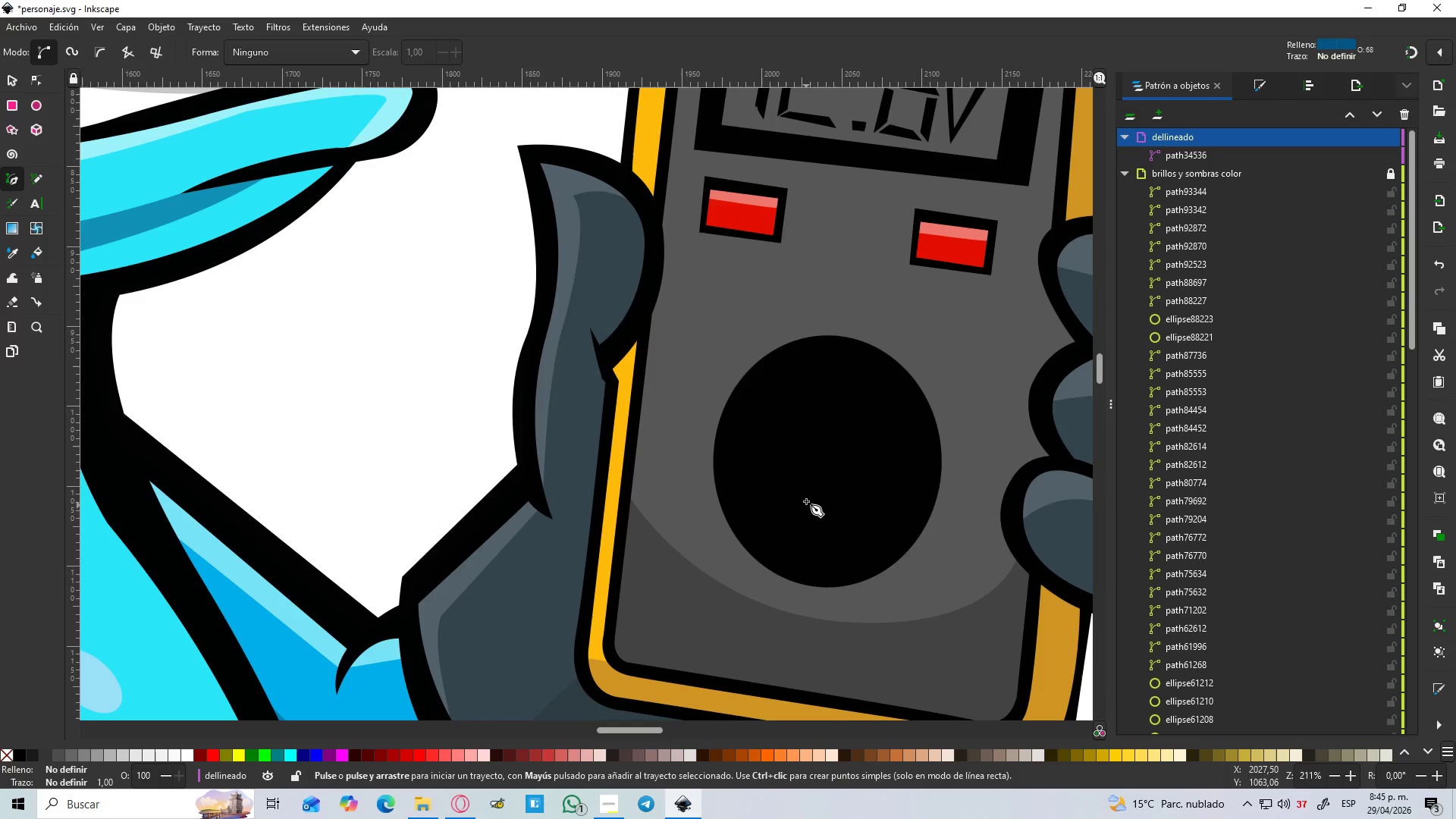 
left_click_drag(start_coordinate=[851, 562], to_coordinate=[847, 558])
 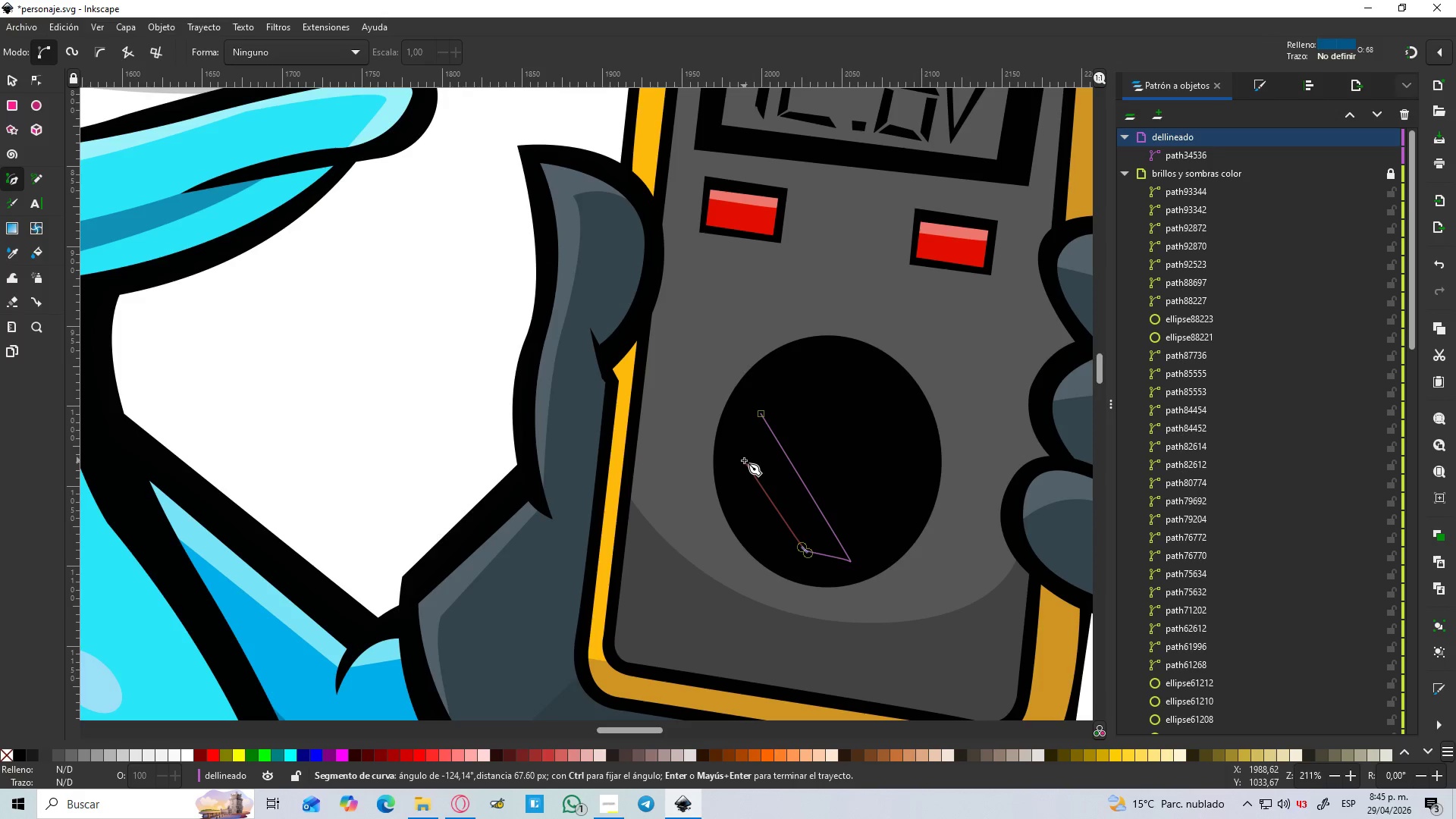 
left_click([744, 460])
 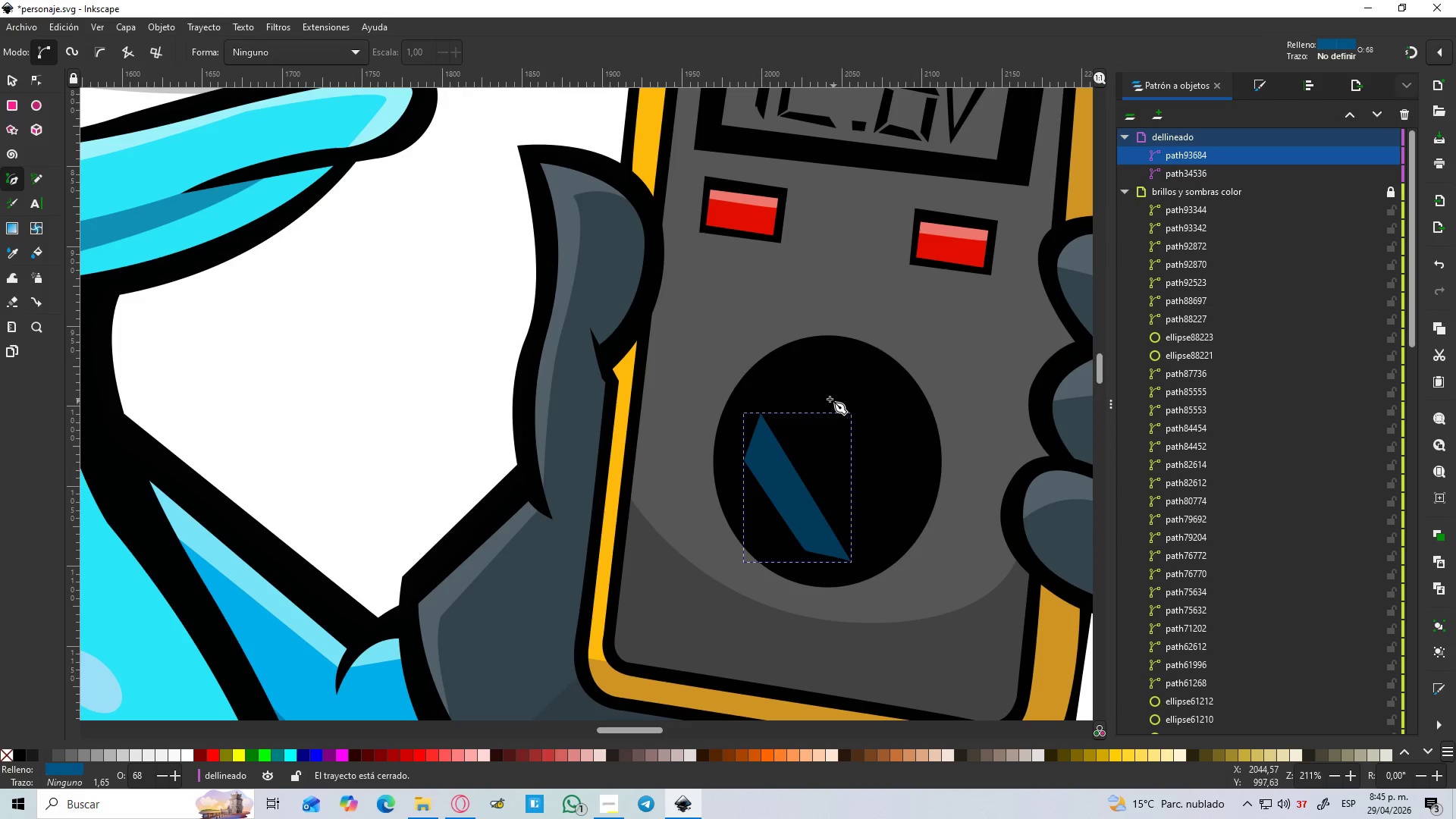 
left_click([791, 391])
 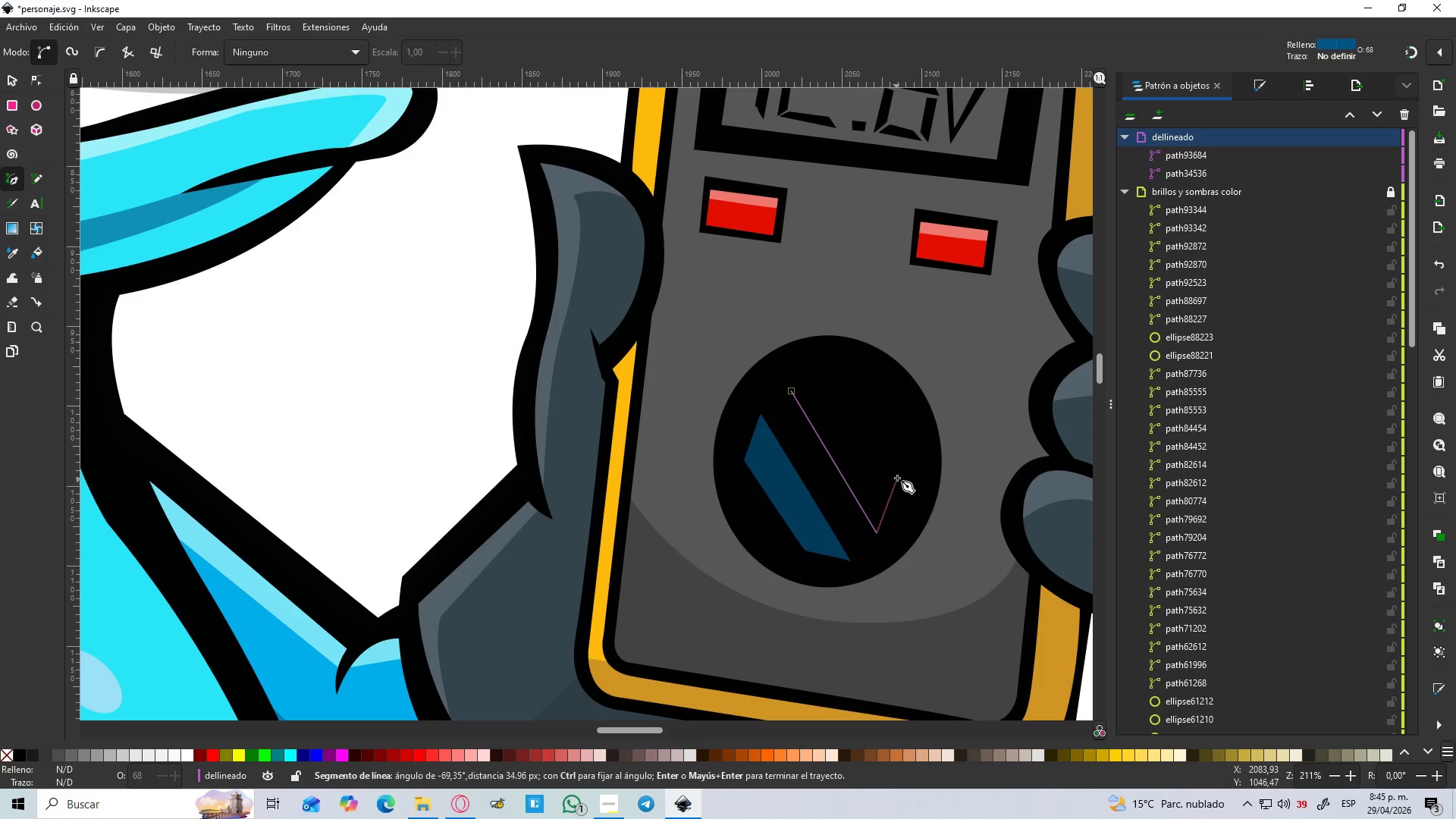 
left_click_drag(start_coordinate=[900, 473], to_coordinate=[899, 468])
 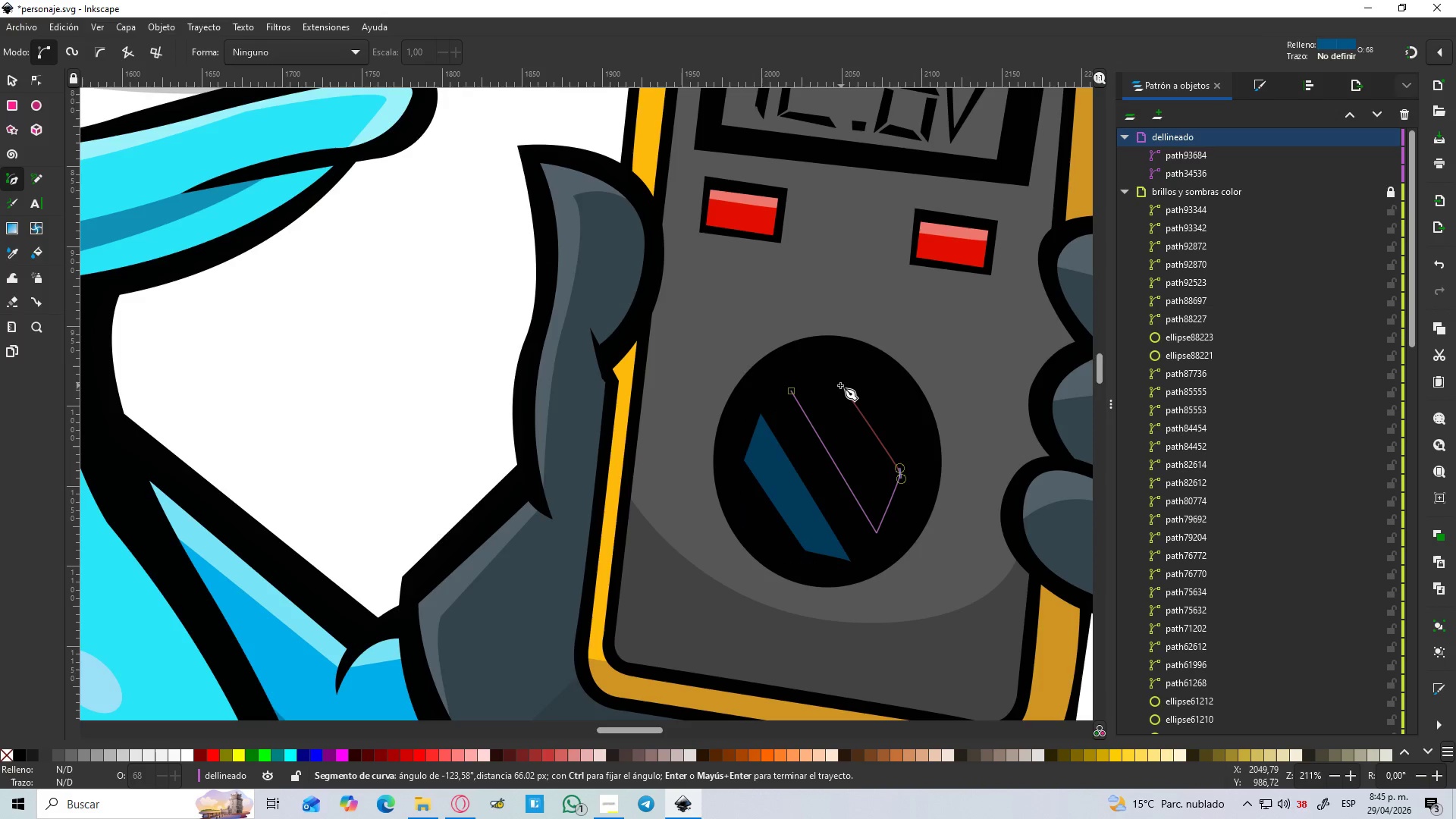 
left_click([840, 385])
 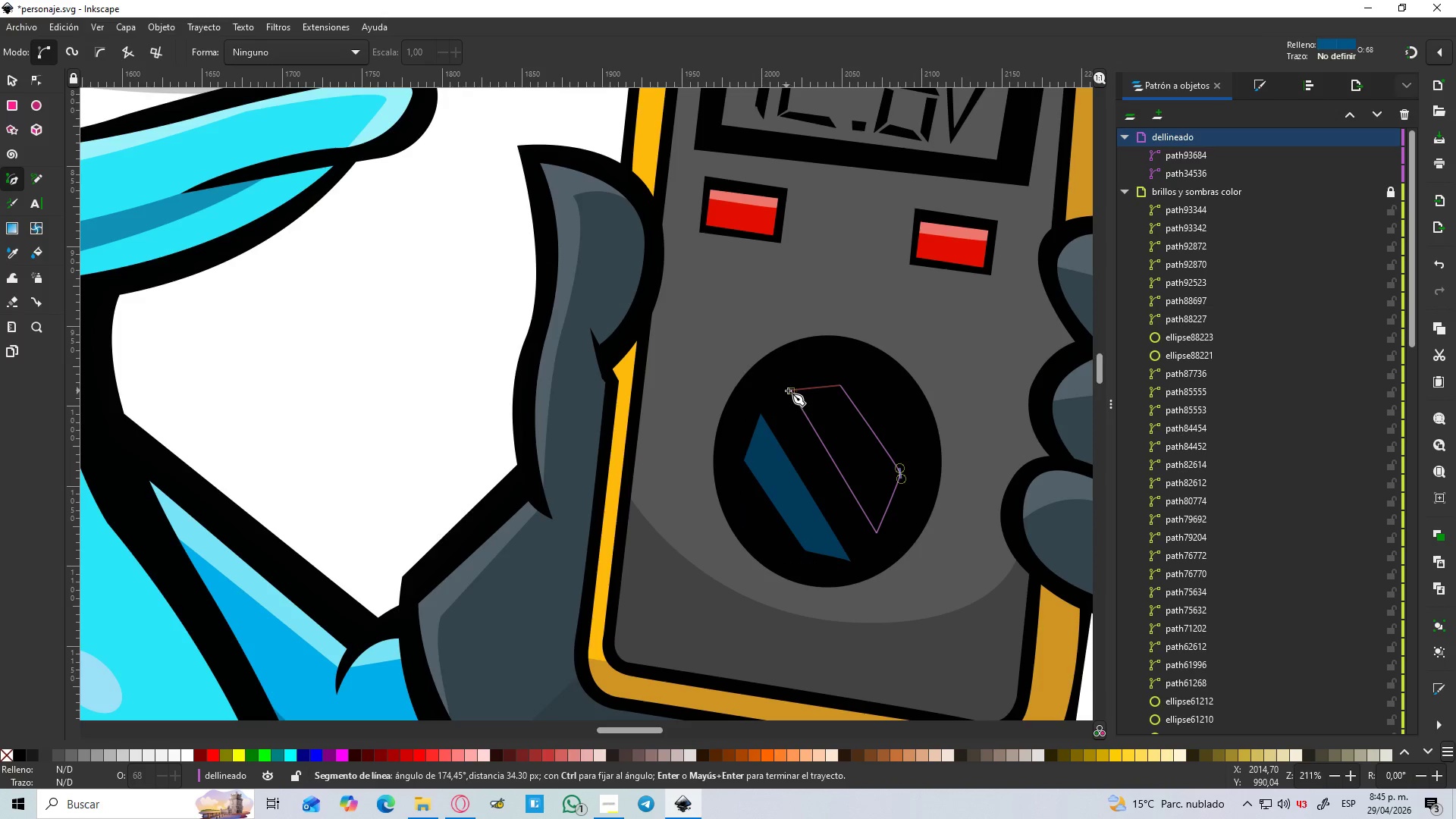 
left_click([791, 390])
 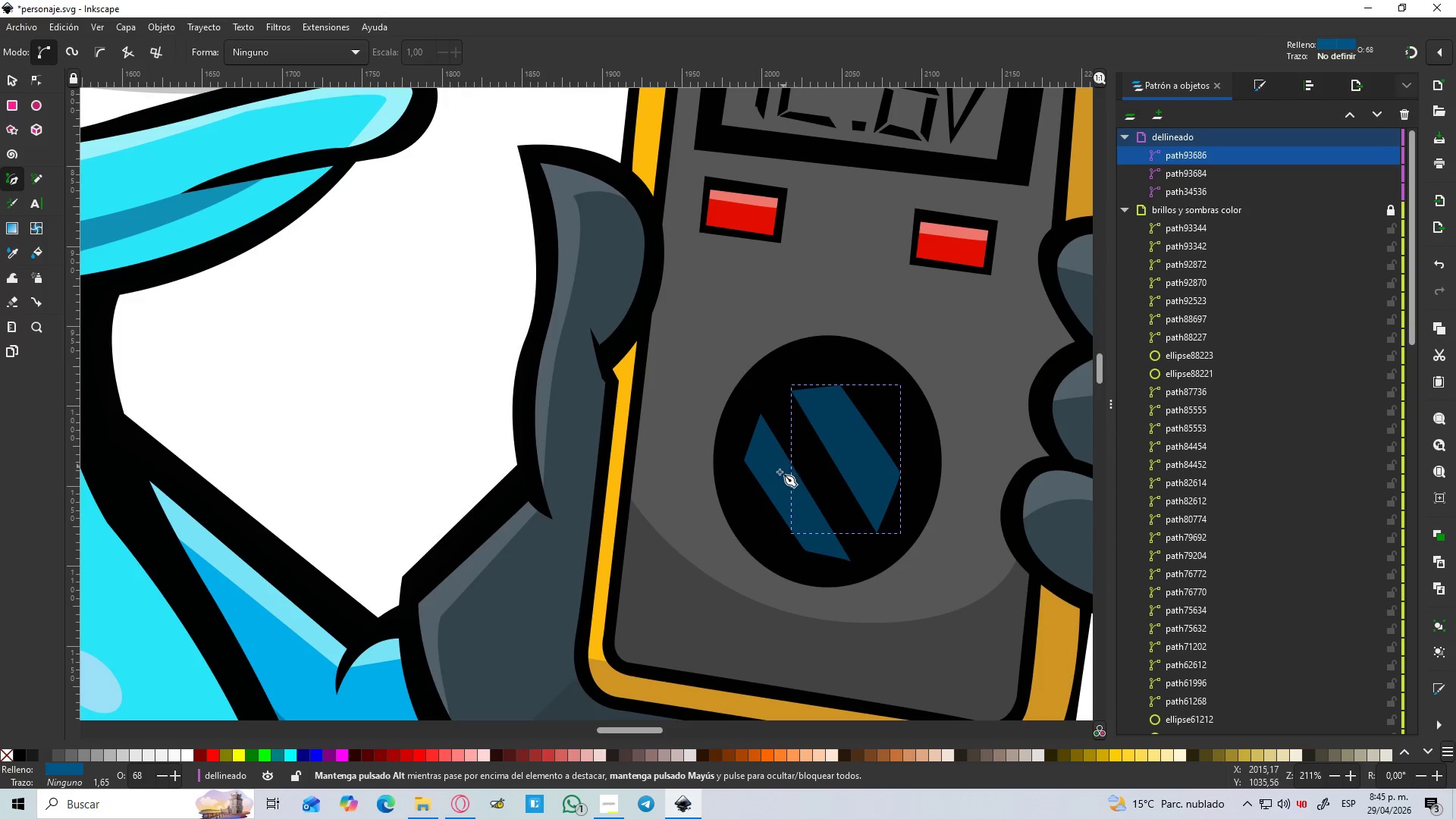 
type(vv)
 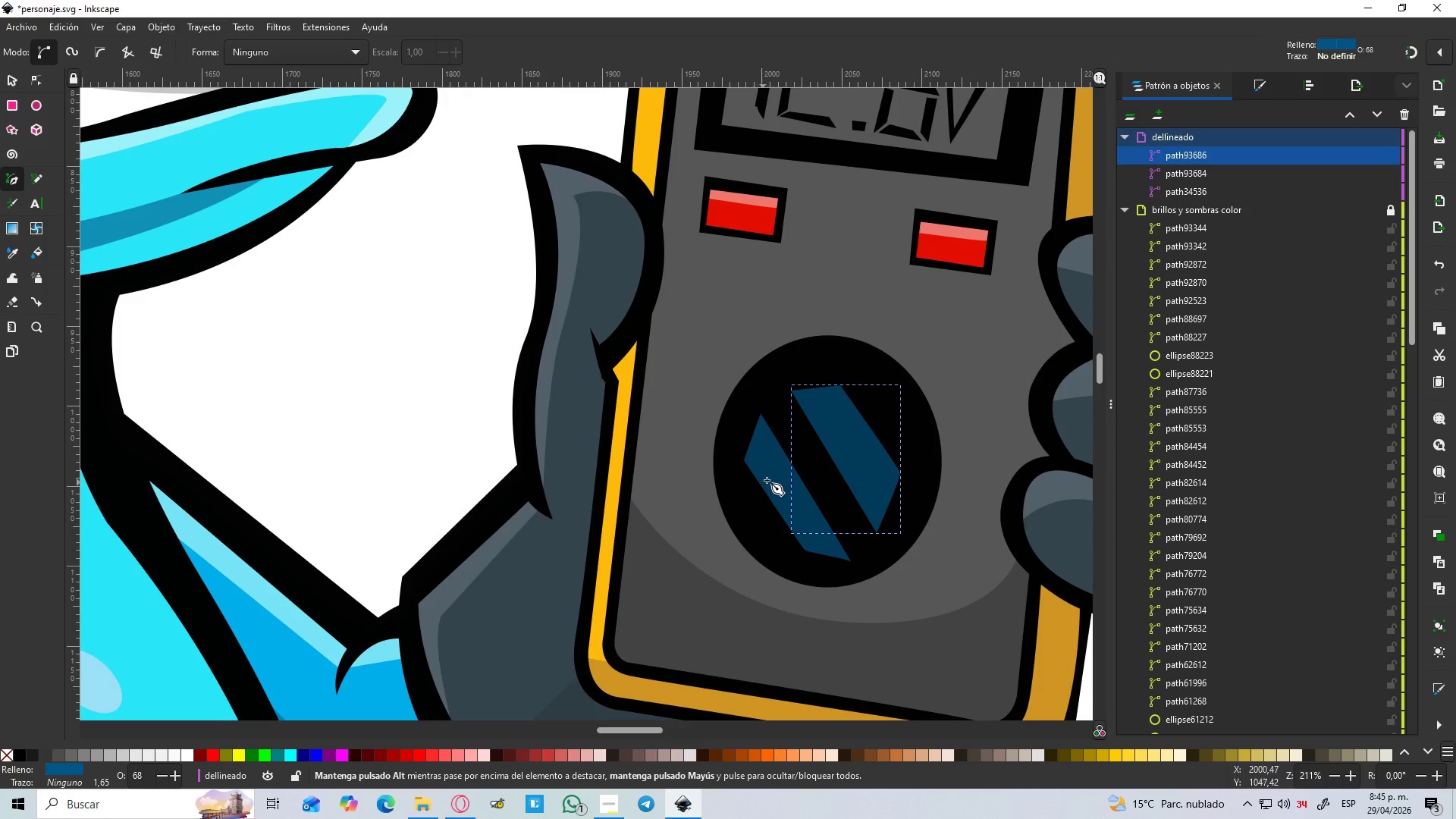 
key(S)
 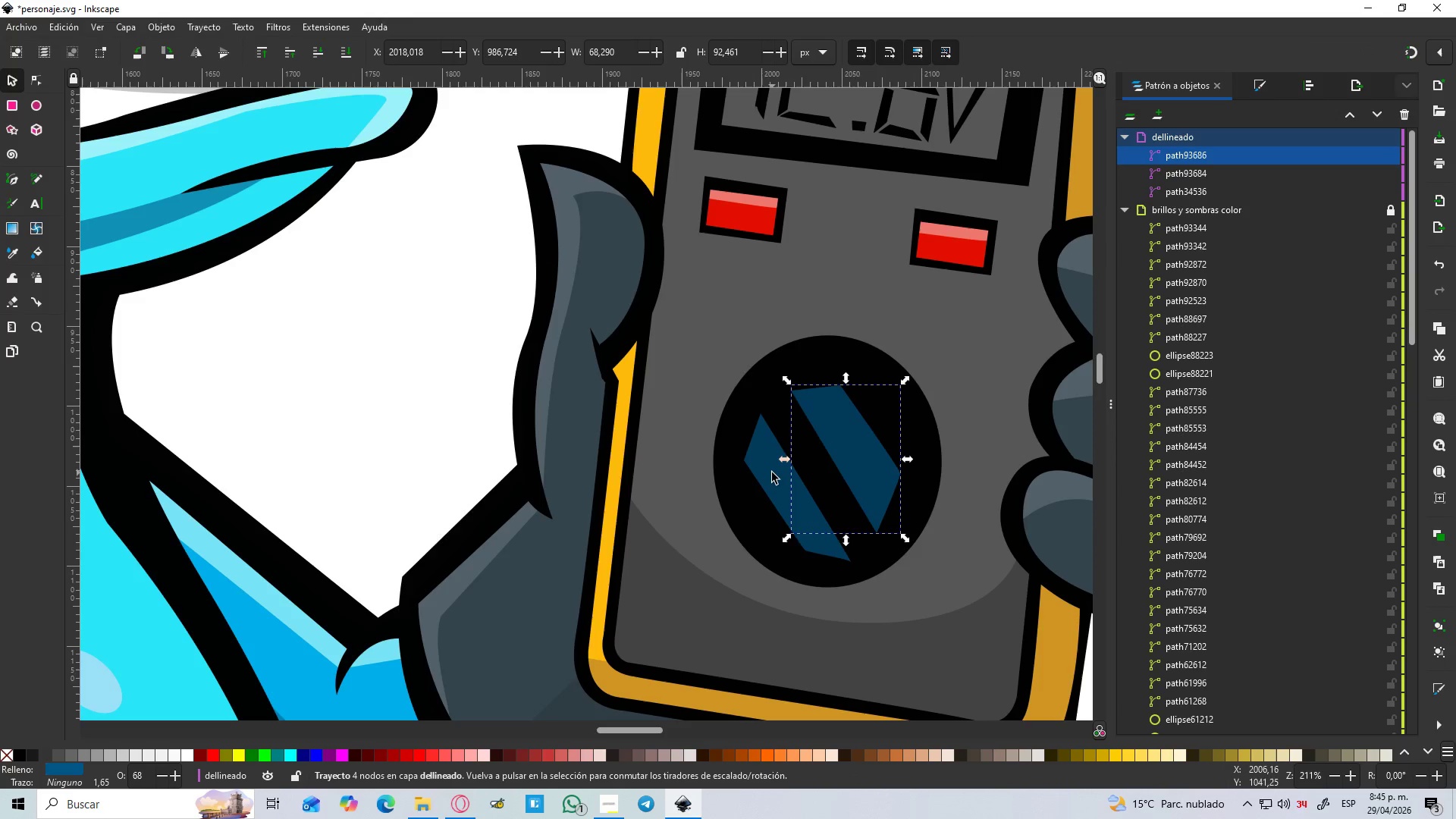 
hold_key(key=ShiftLeft, duration=0.61)
left_click([772, 472])
 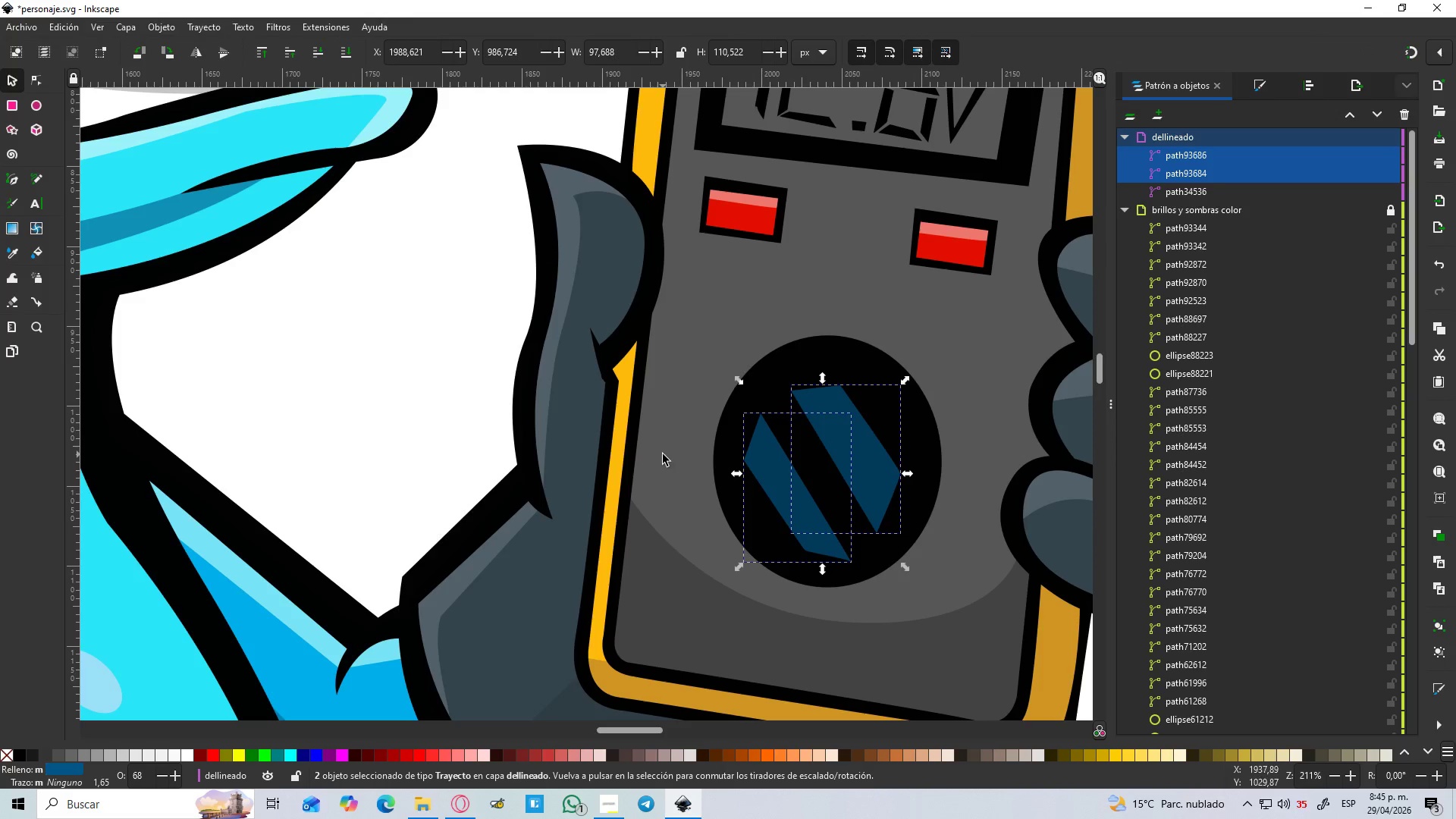 
key(G)
 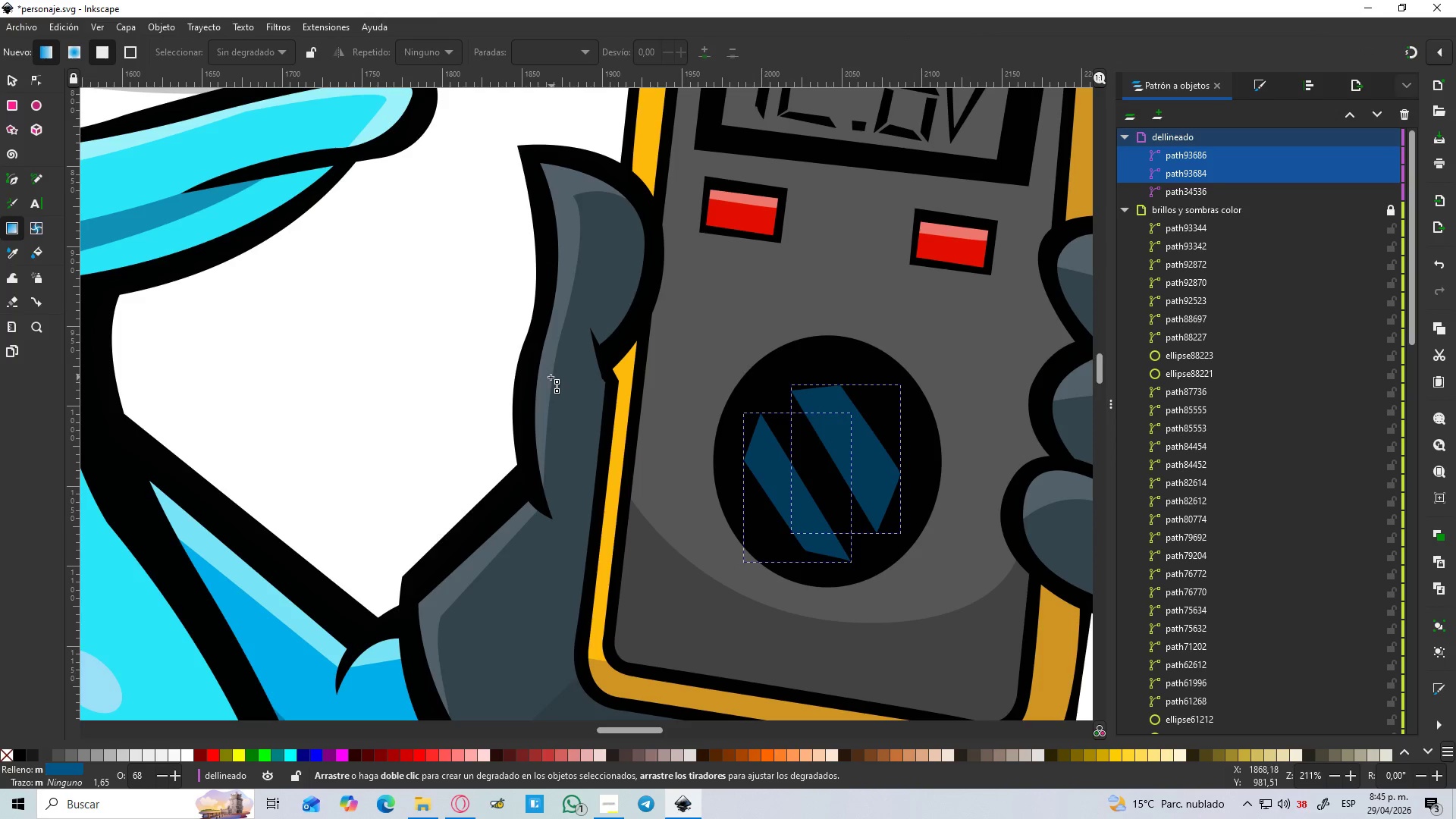 
left_click([548, 377])
 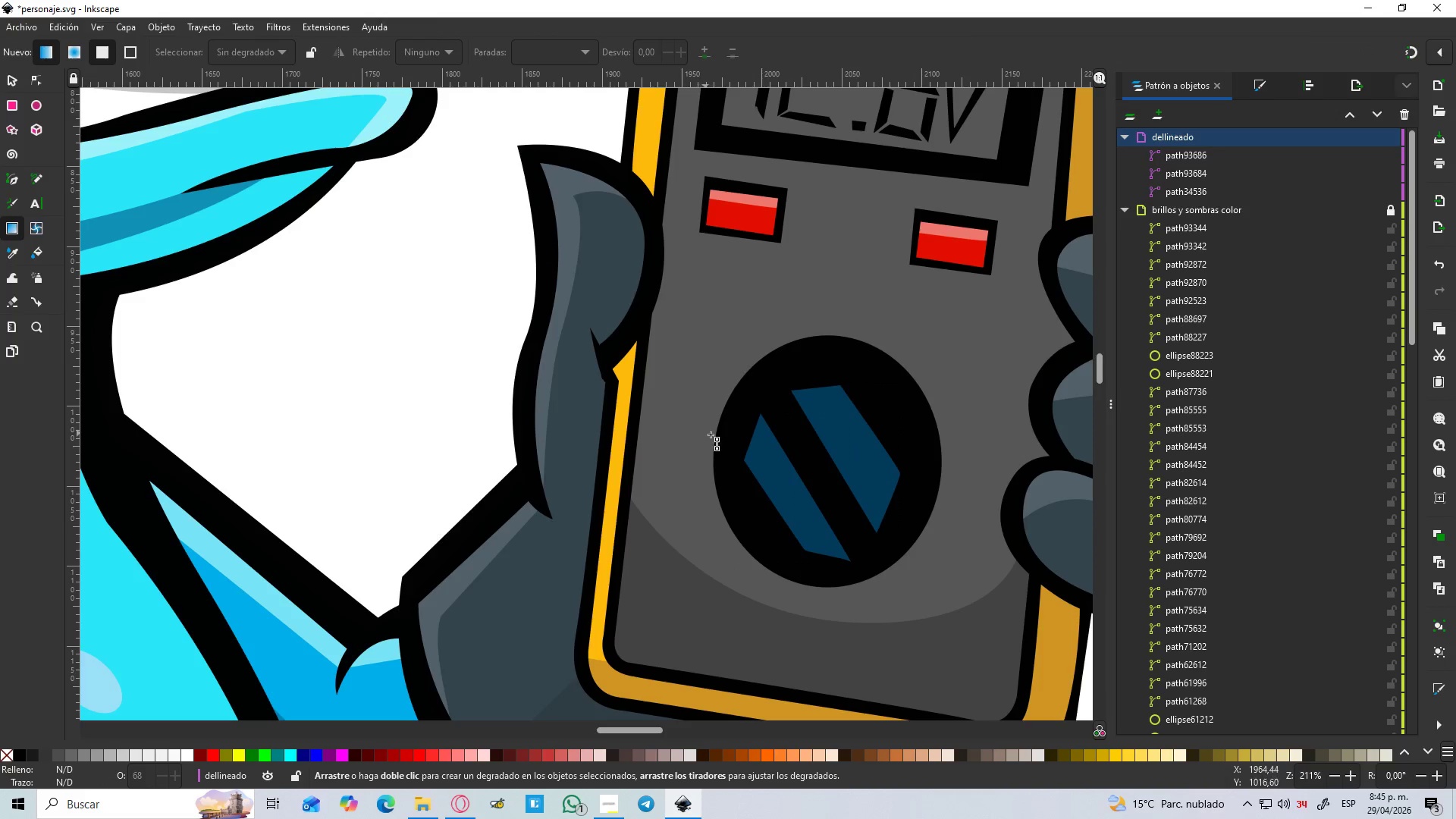 
key(S)
 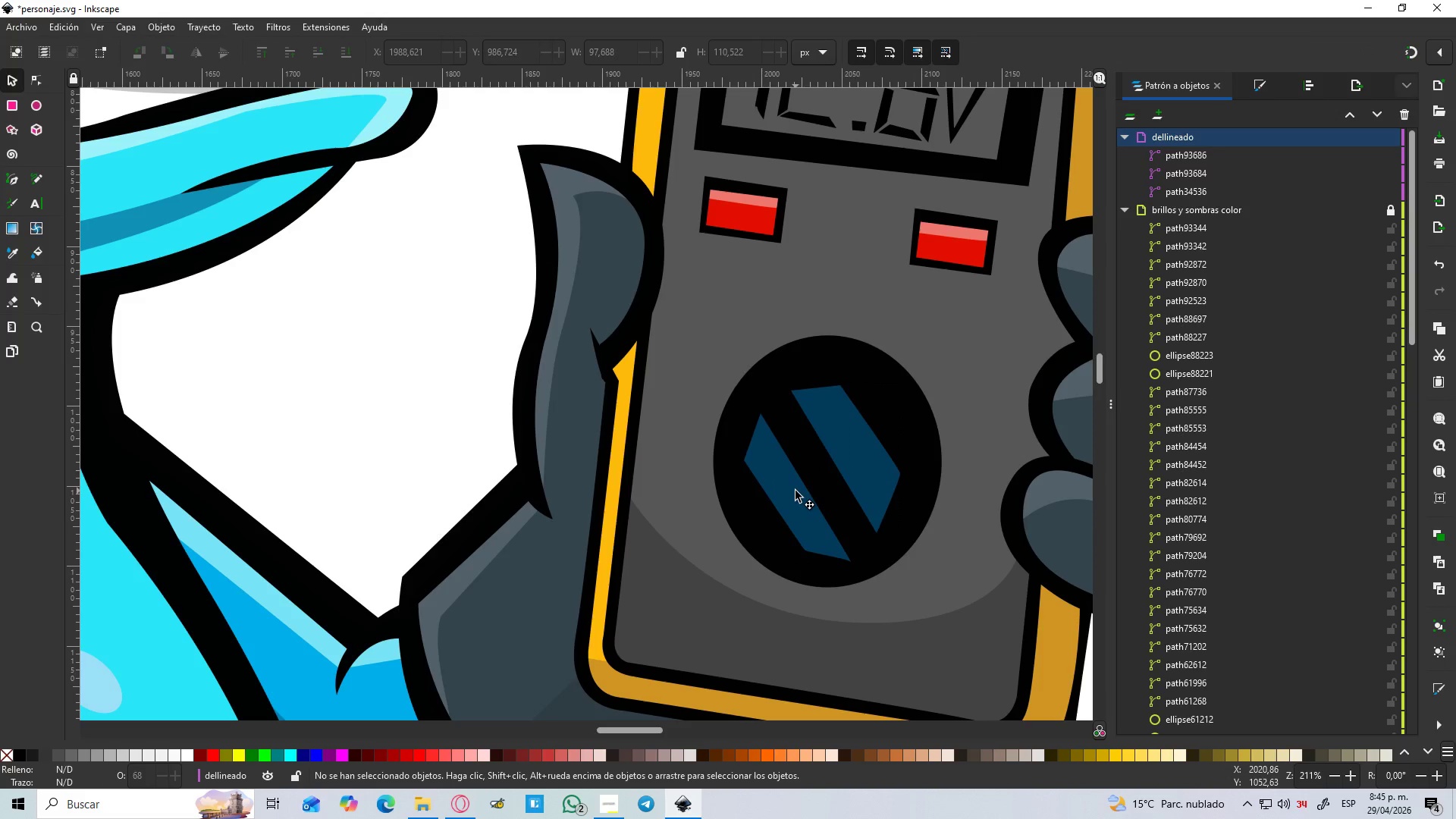 
hold_key(key=ShiftLeft, duration=0.73)
left_click([869, 455])
 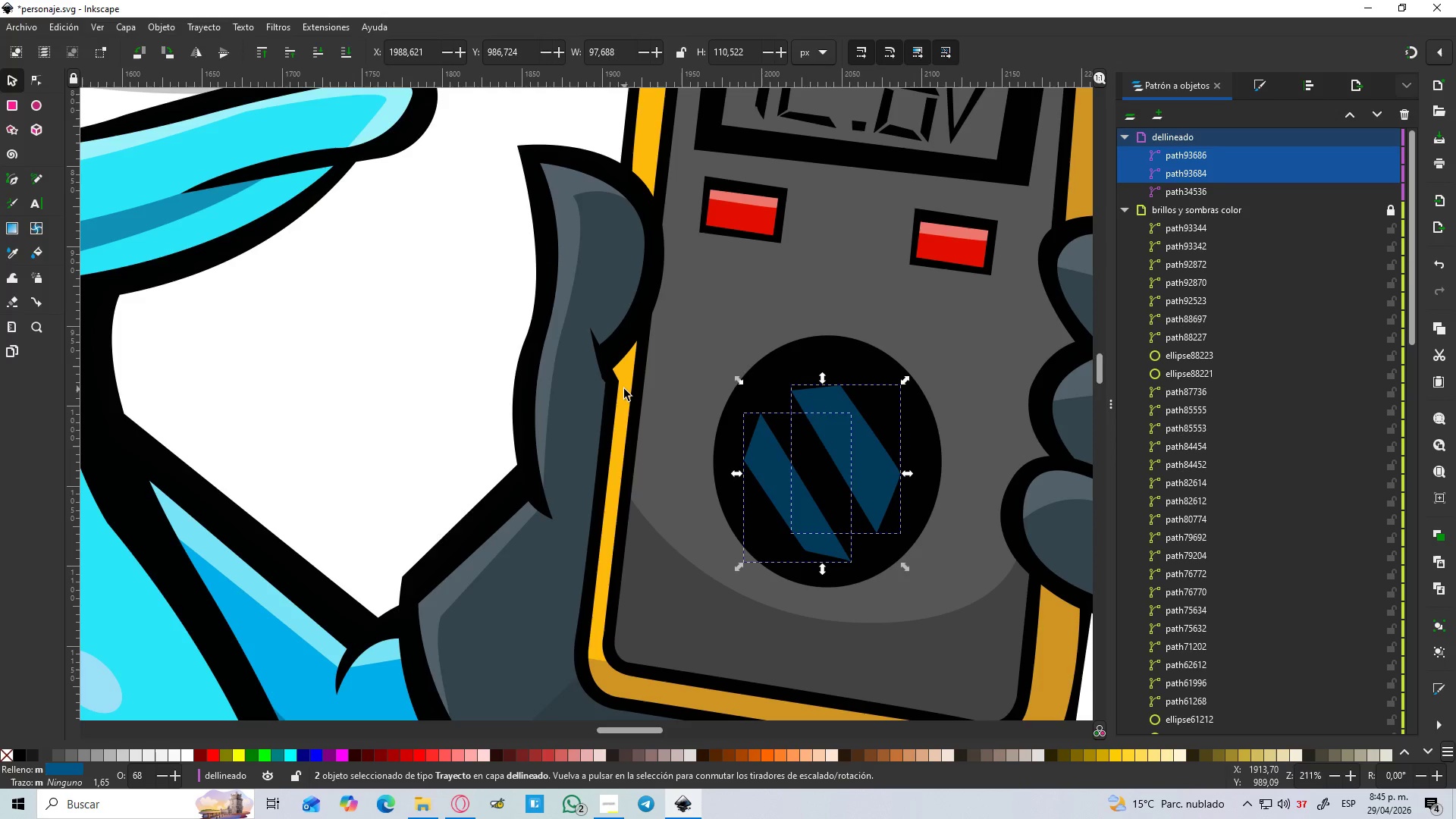 
key(D)
 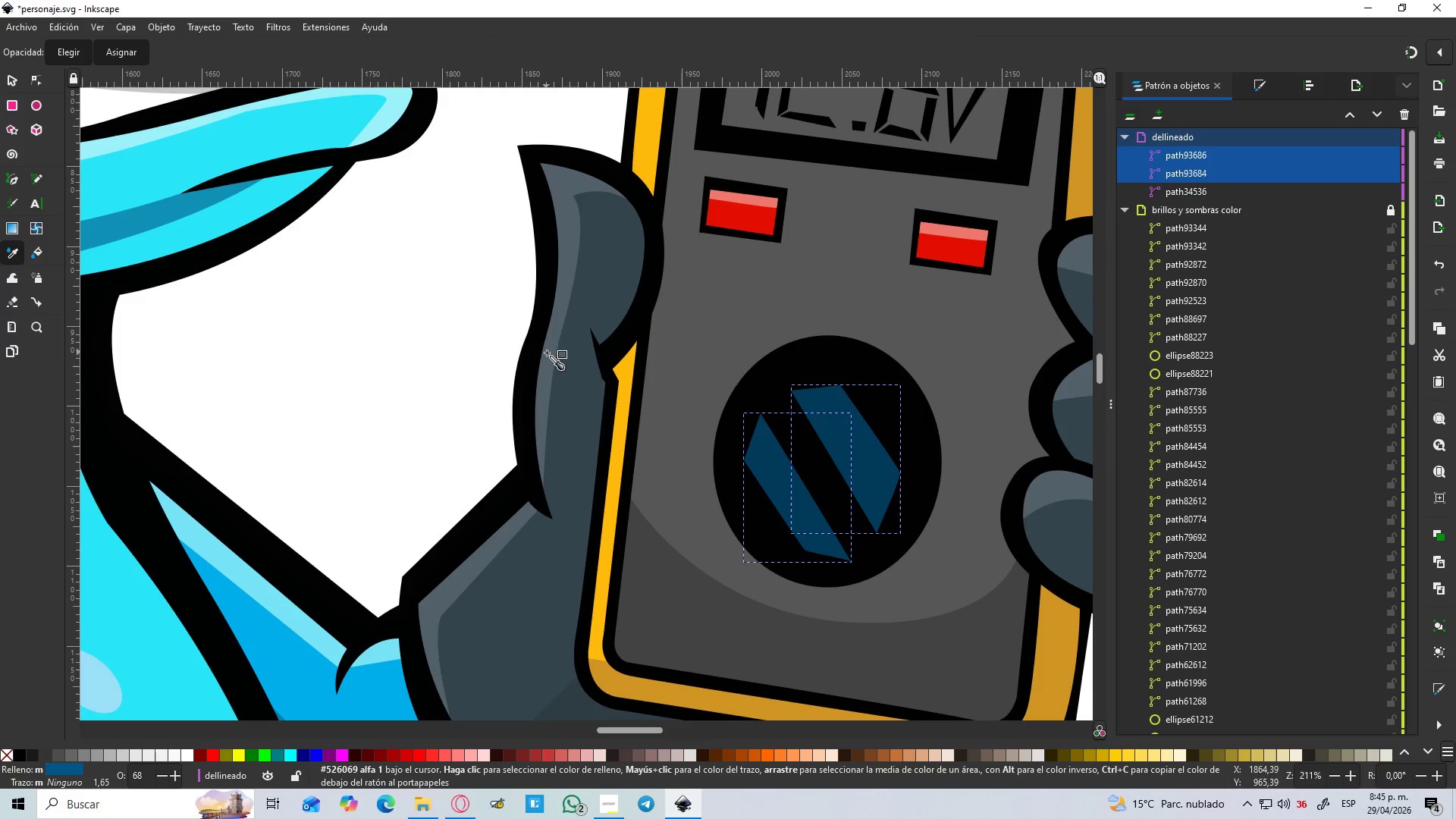 
left_click([548, 353])
 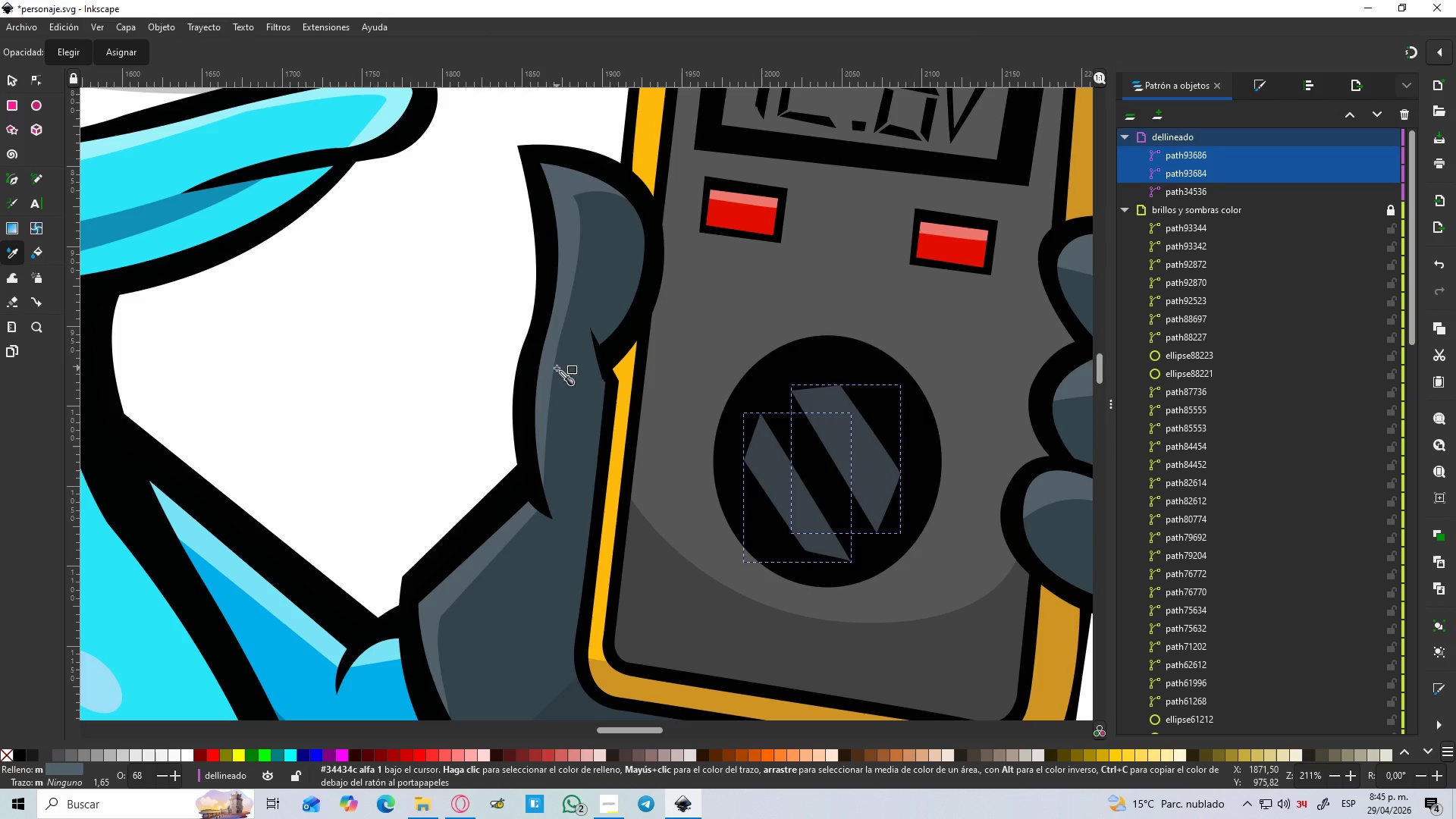 
hold_key(key=ControlLeft, duration=0.89)
scroll: coordinate [557, 368], scroll_direction: down, amount: 4.0
 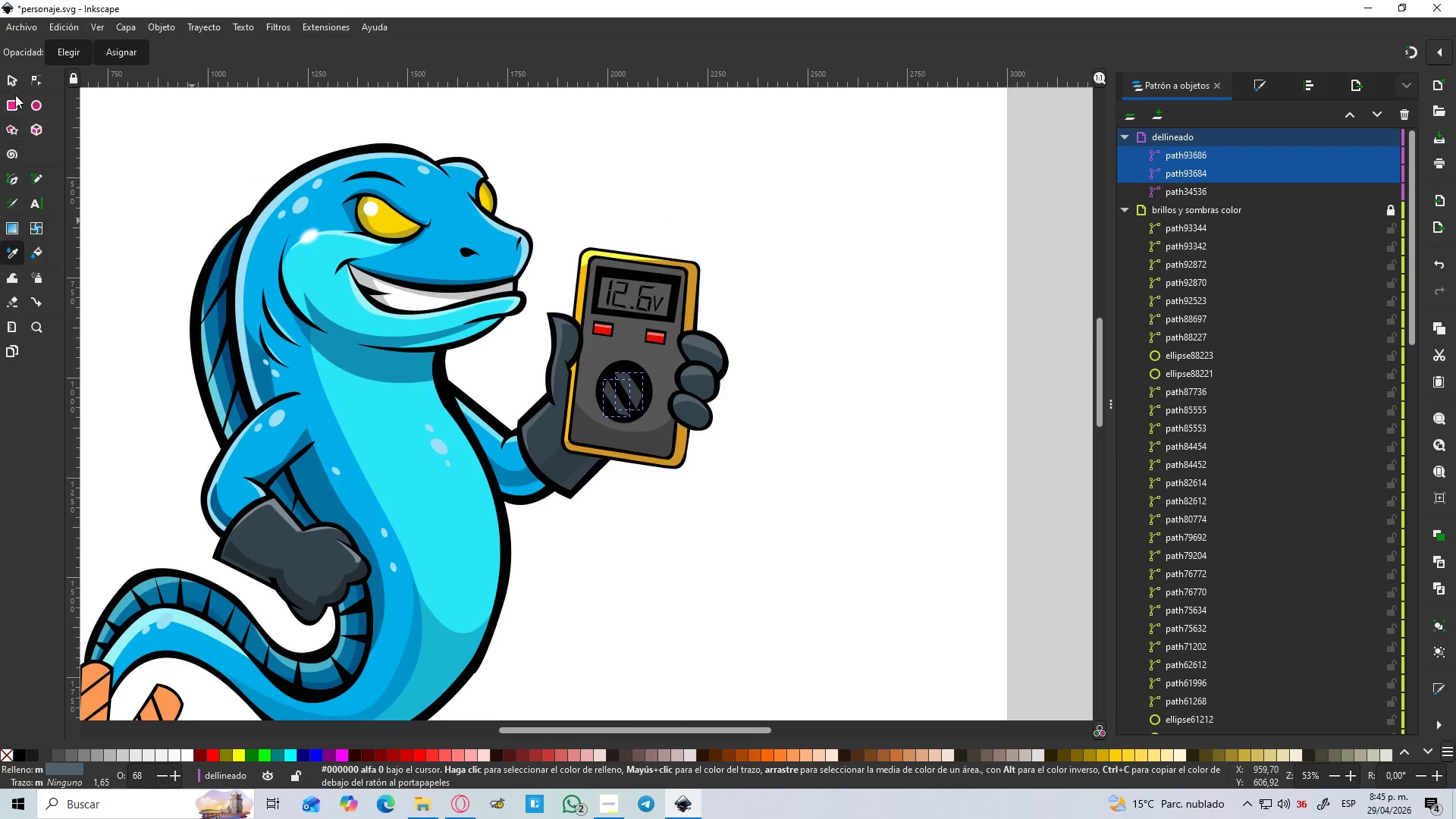 
left_click([14, 81])
 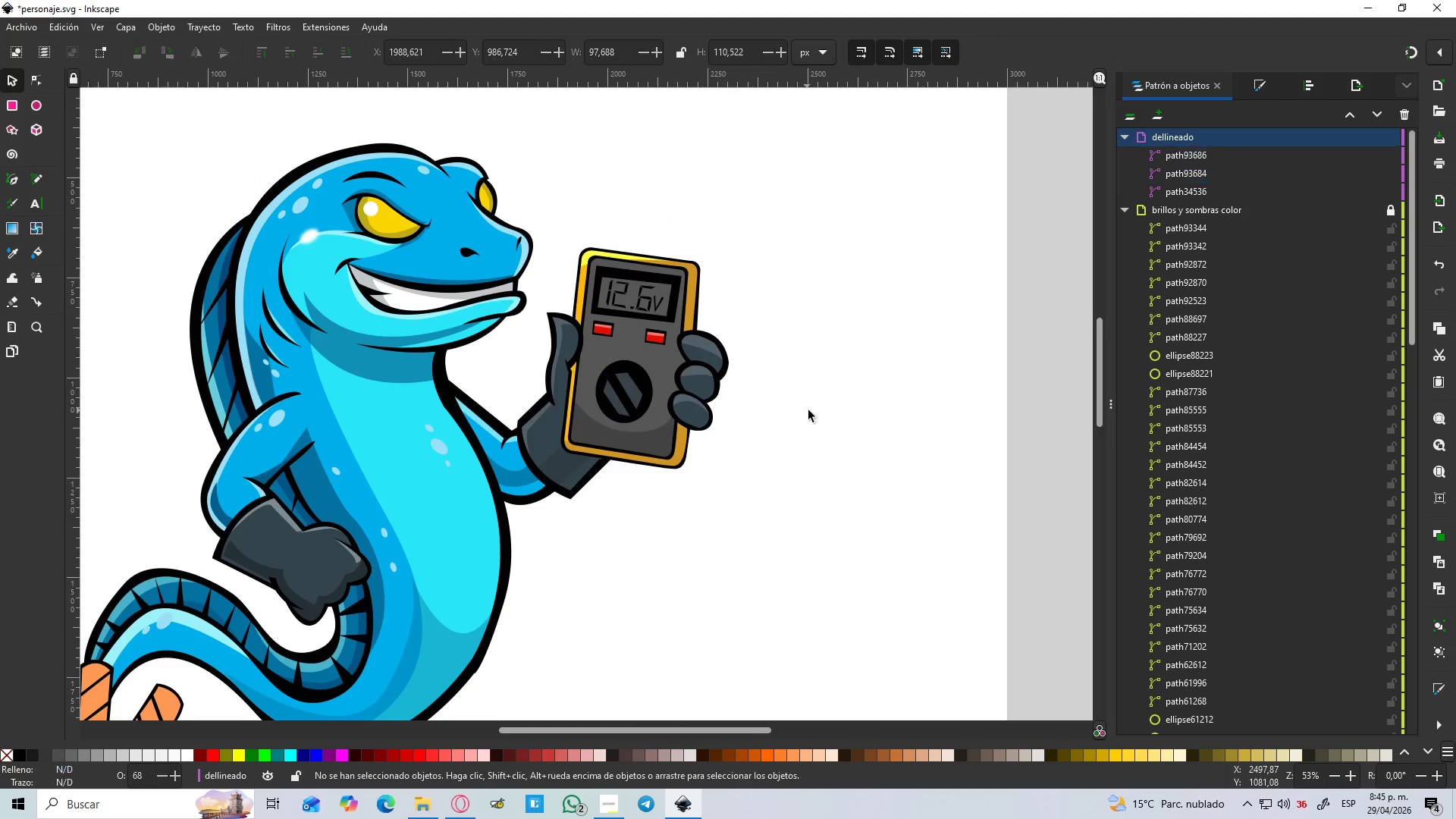 
key(Control+ControlLeft)
 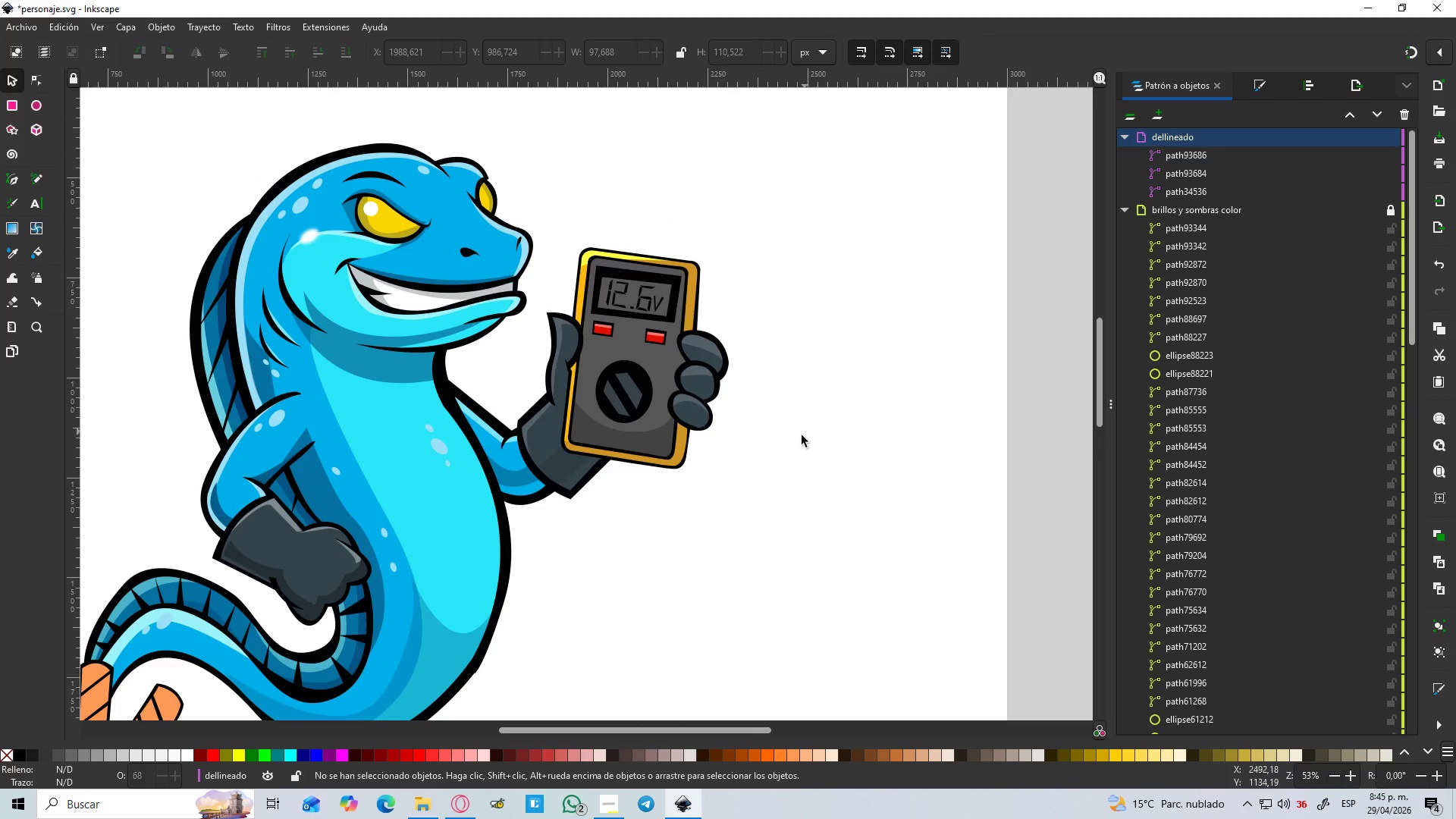 
hold_key(key=Space, duration=0.36)
 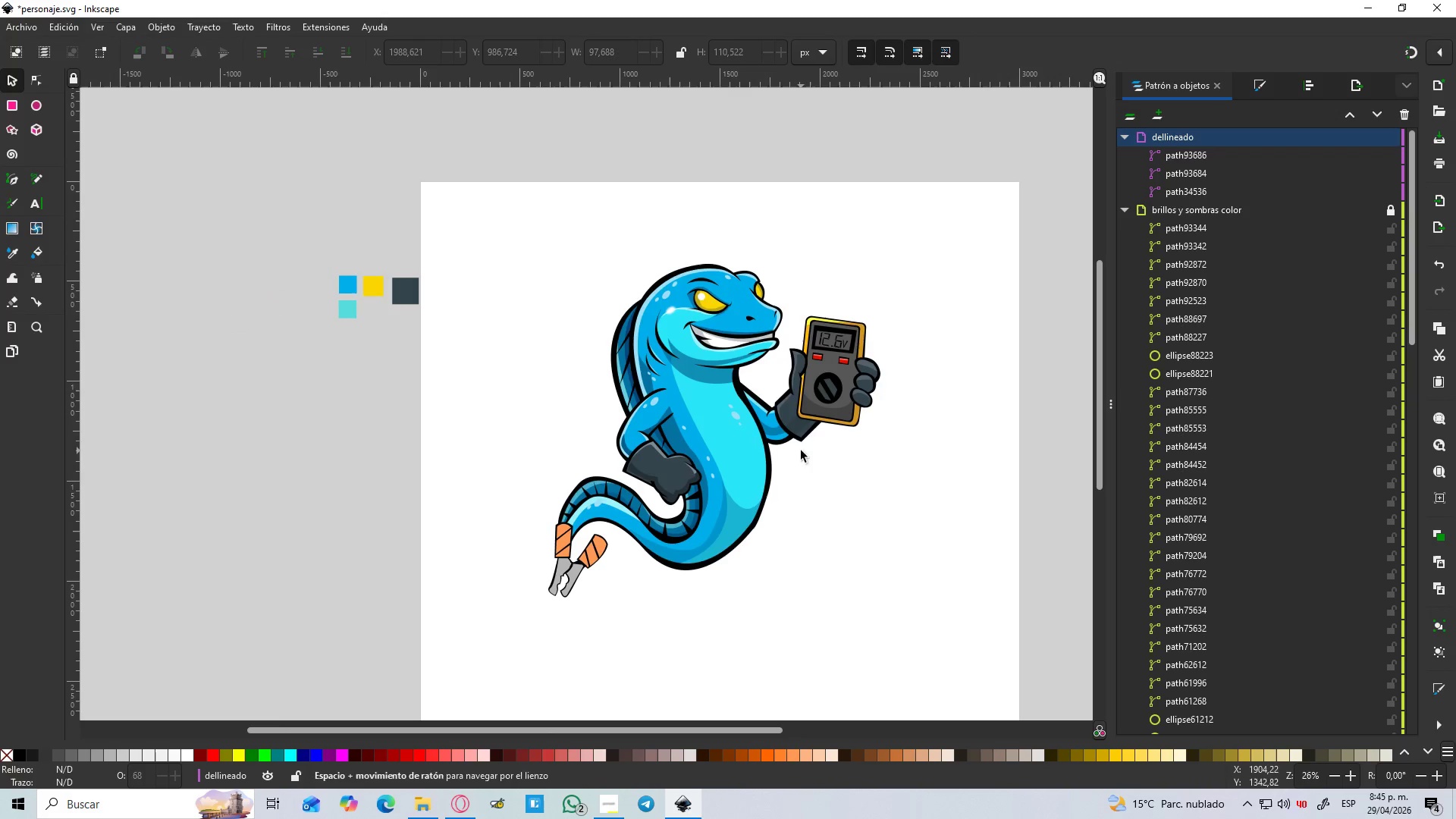 
scroll: coordinate [802, 435], scroll_direction: down, amount: 2.0
 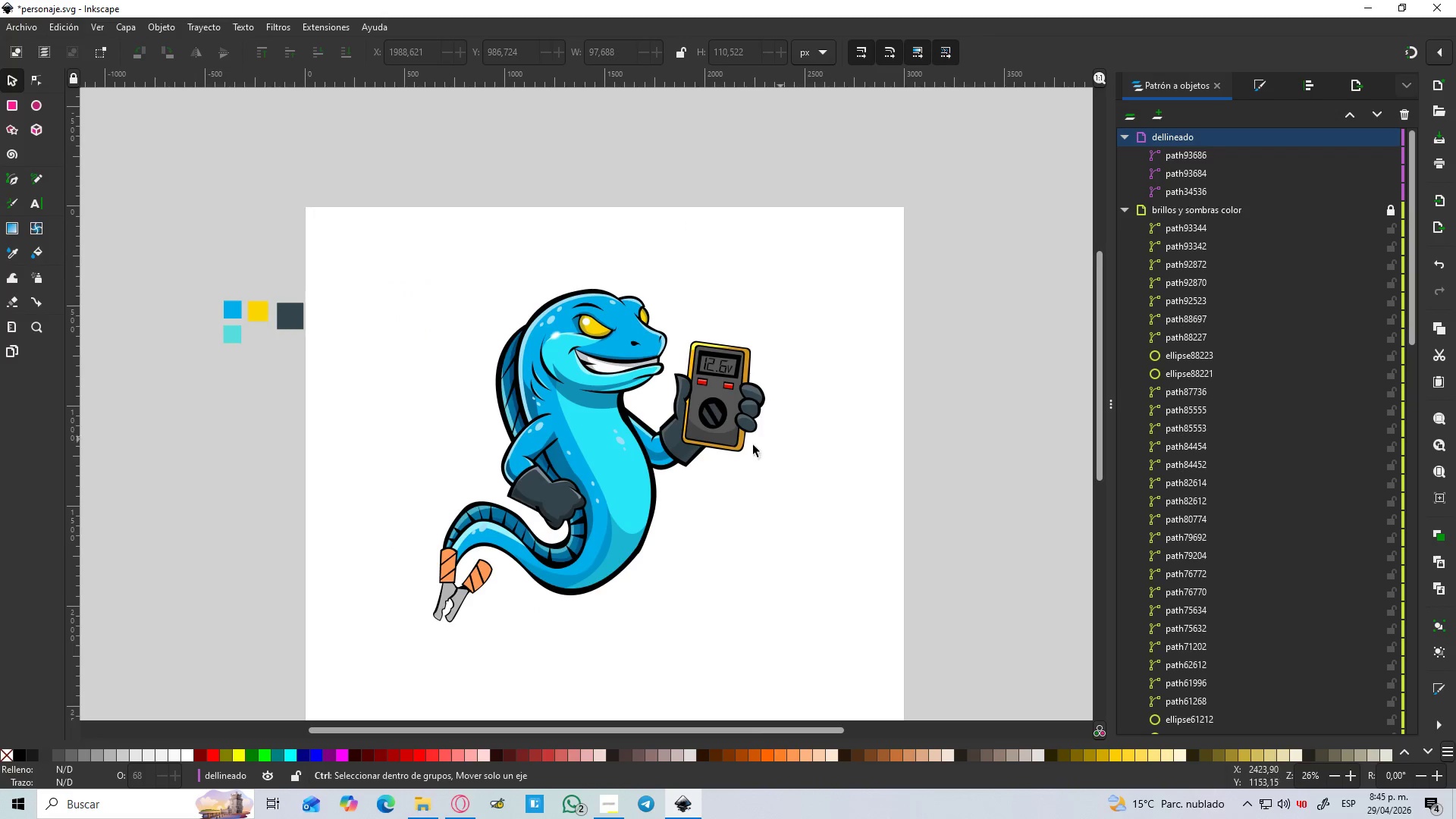 
hold_key(key=ControlLeft, duration=0.55)
scroll: coordinate [726, 467], scroll_direction: up, amount: 1.0
 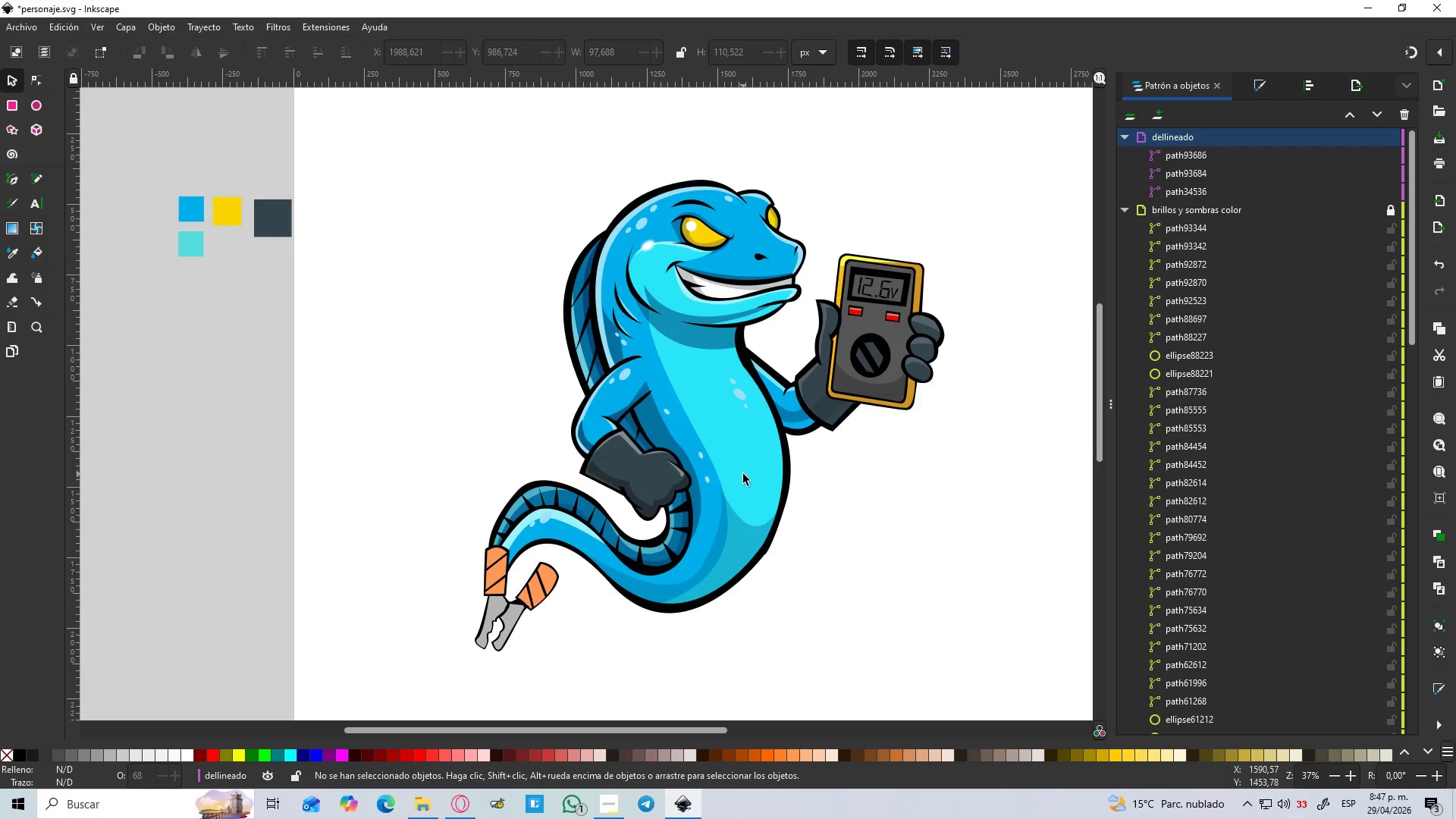 
wait(104.11)
 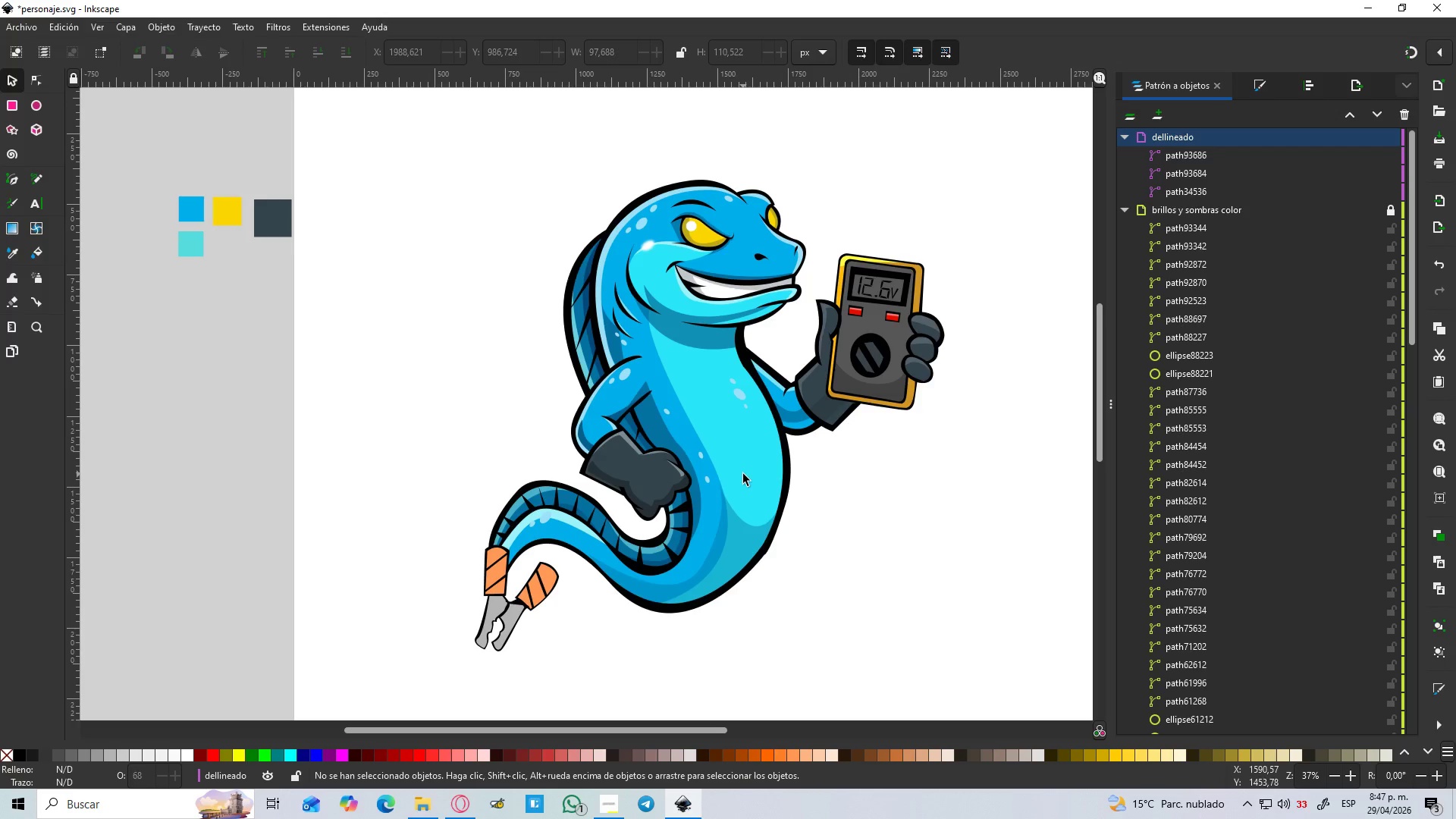 
left_click([1398, 135])
 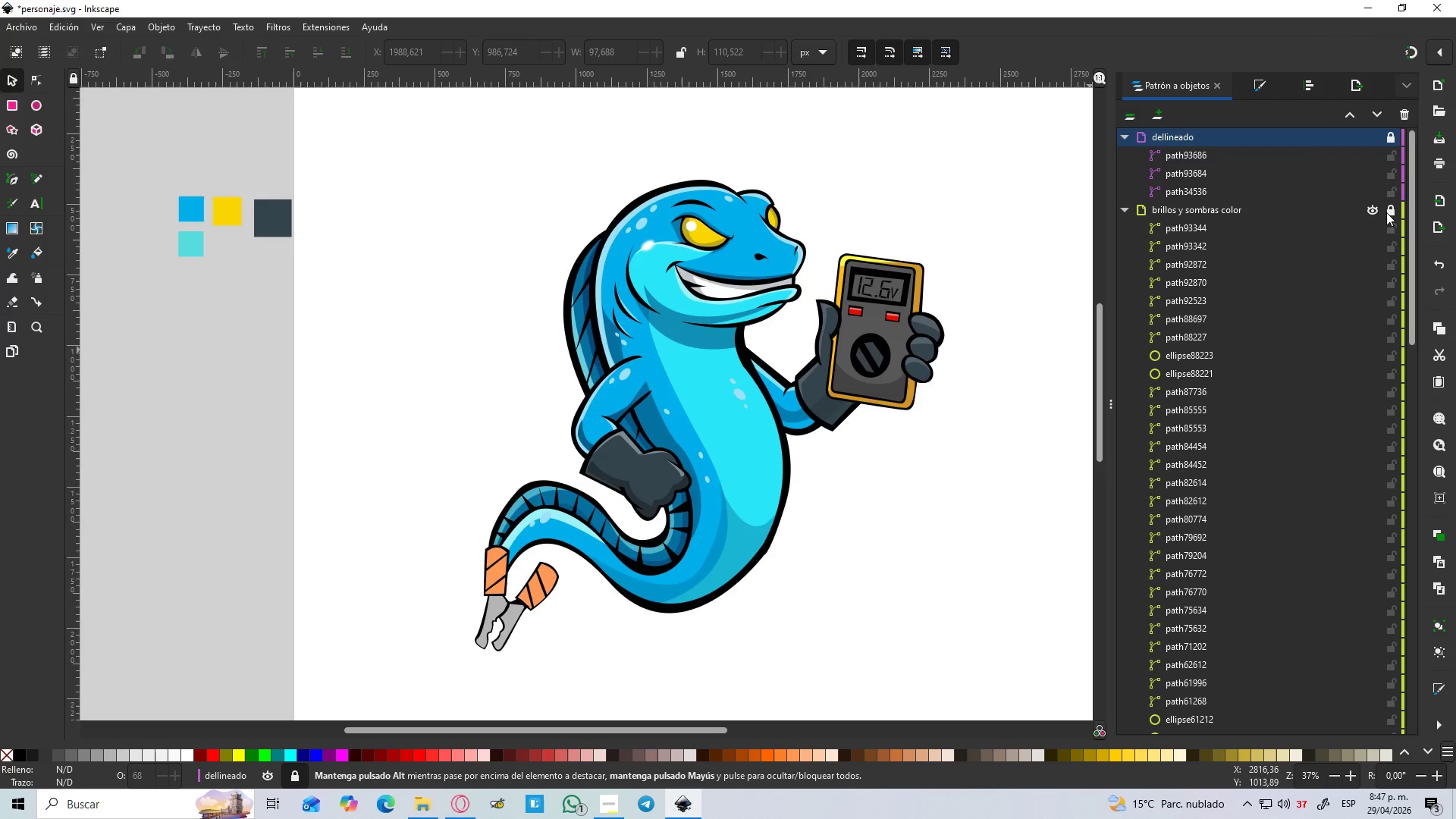 
left_click([1386, 209])
 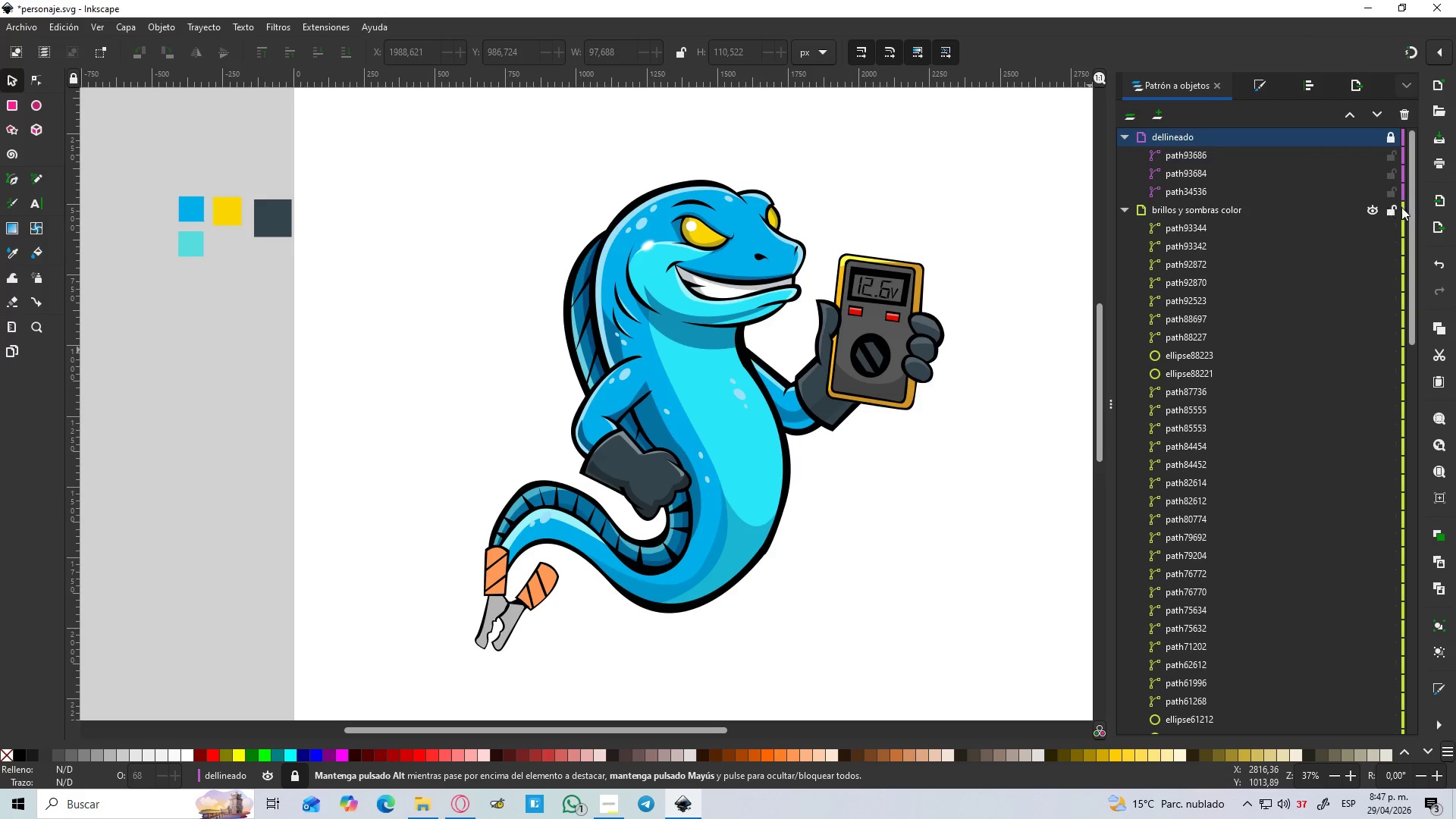 
mouse_move([1451, 226])
 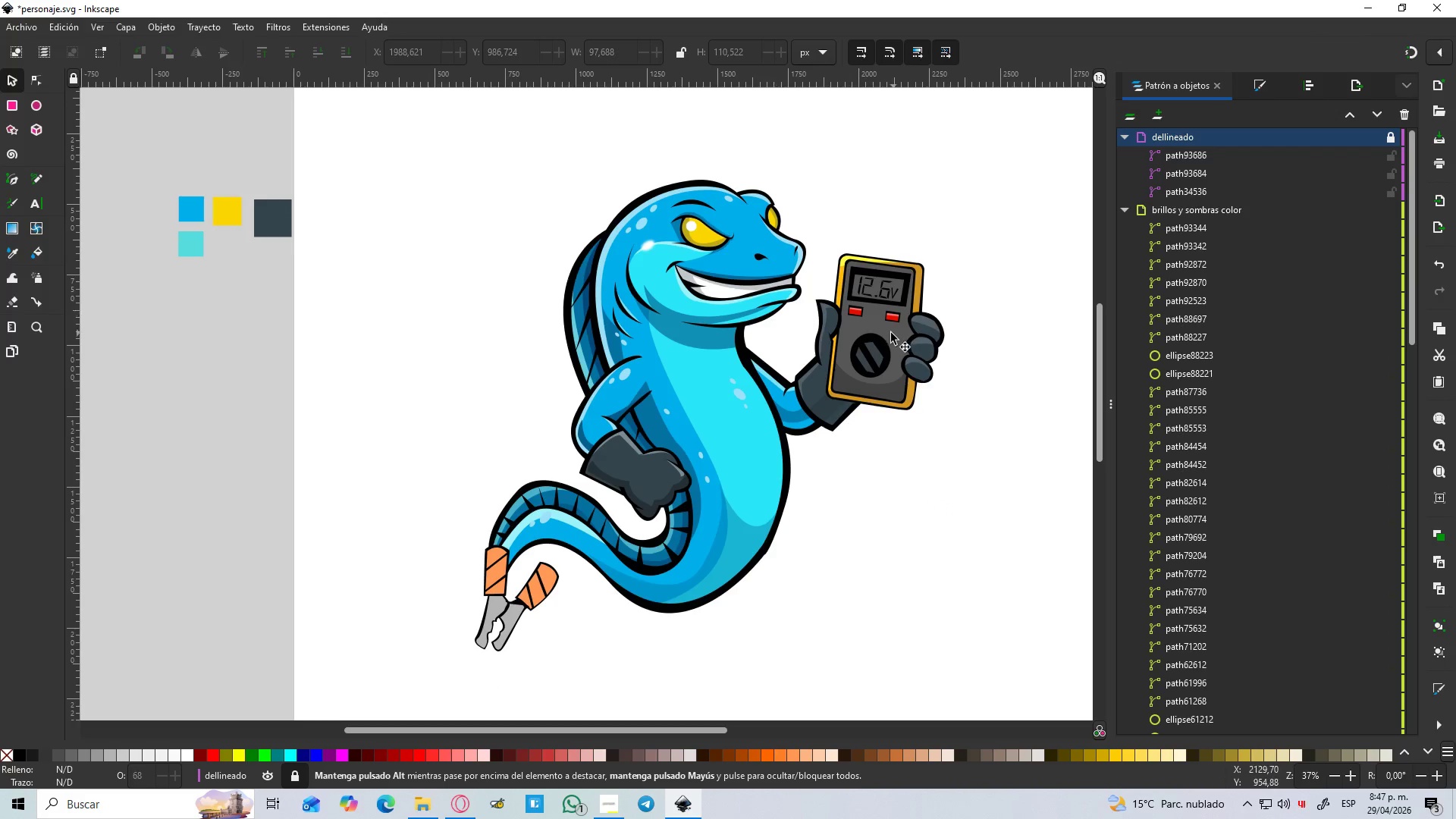 
hold_key(key=ControlLeft, duration=0.98)
scroll: coordinate [507, 583], scroll_direction: up, amount: 3.0
 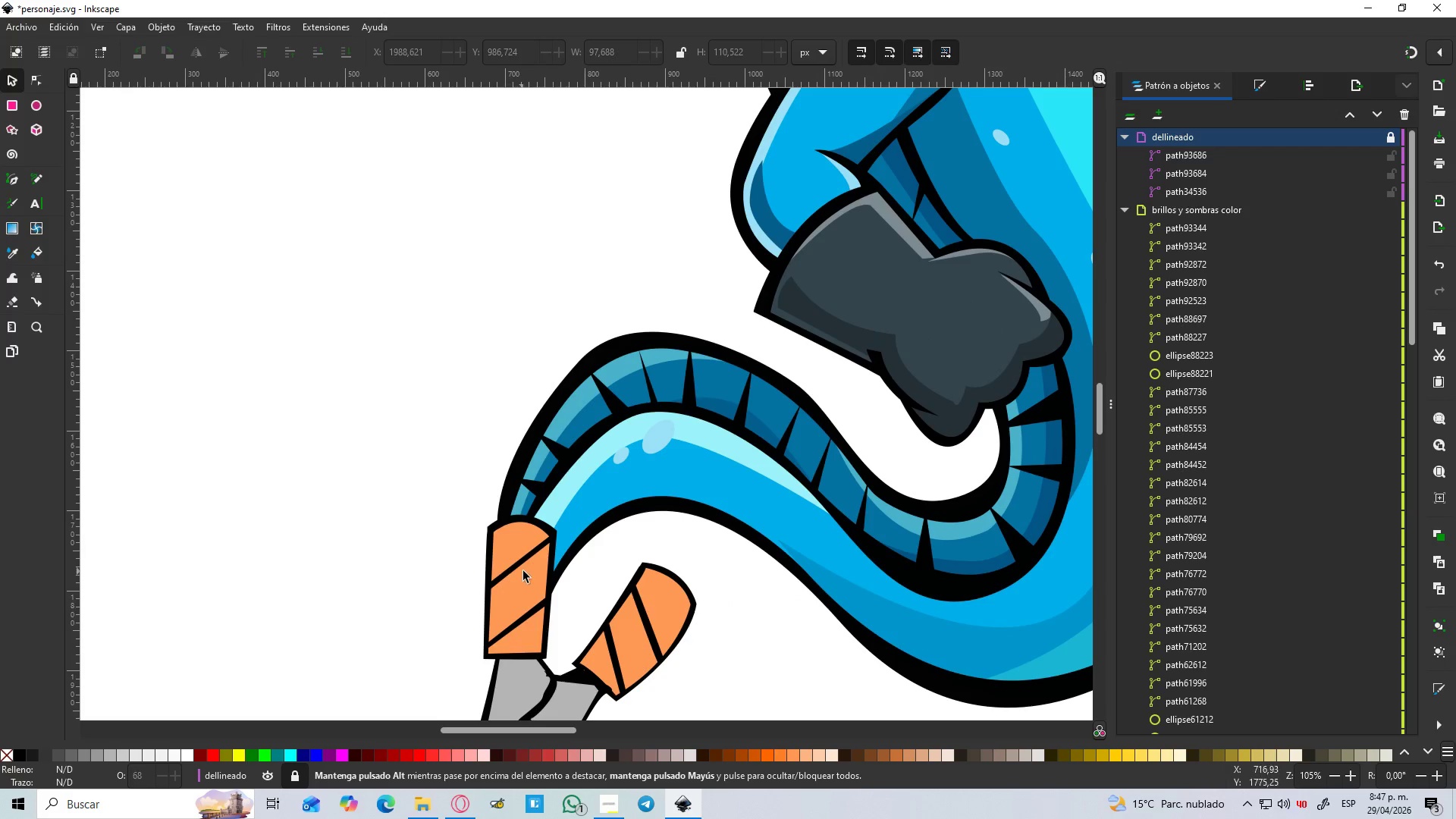 
key(B)
 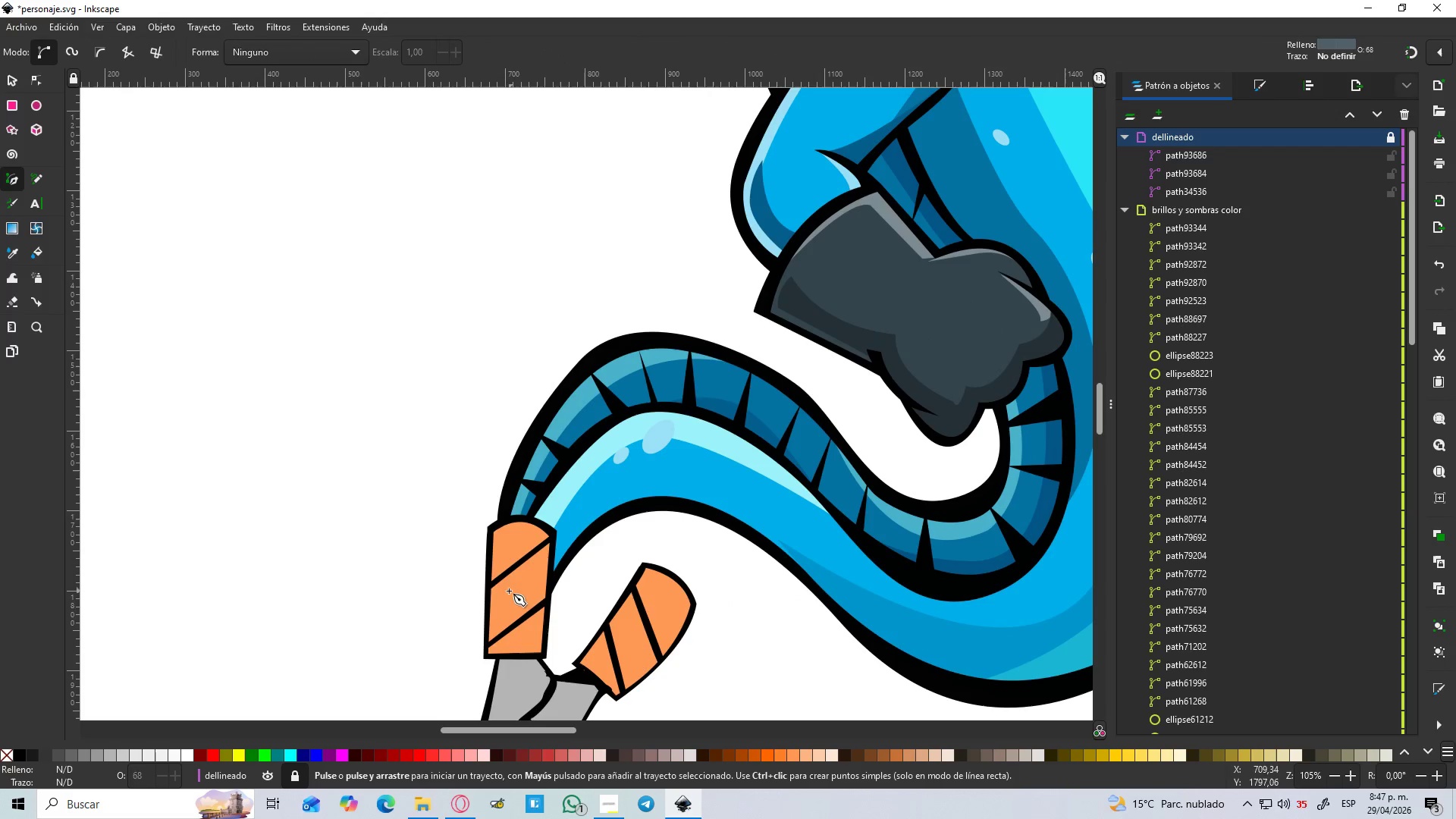 
hold_key(key=ControlLeft, duration=0.7)
 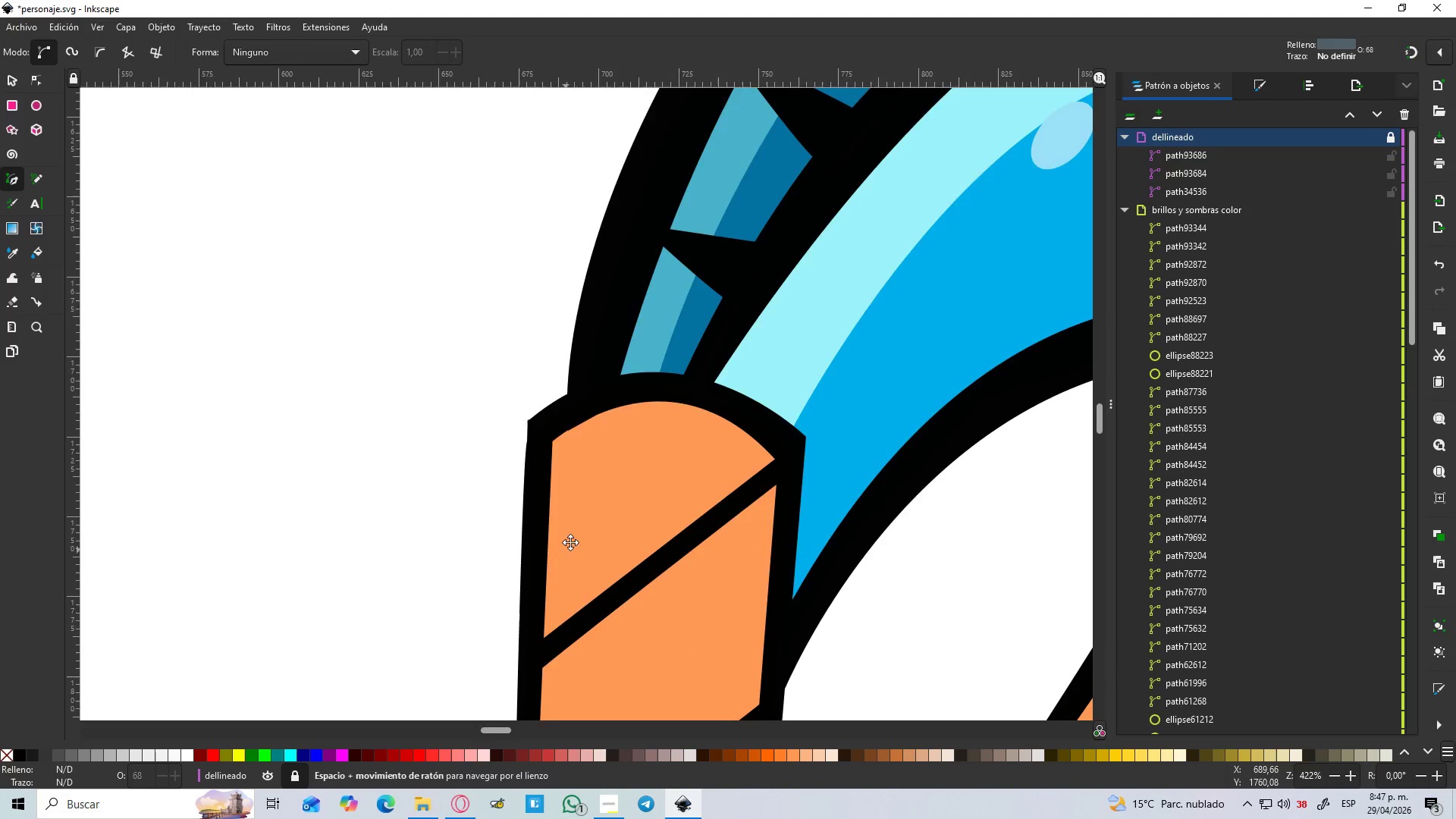 
hold_key(key=ControlLeft, duration=23.52)
 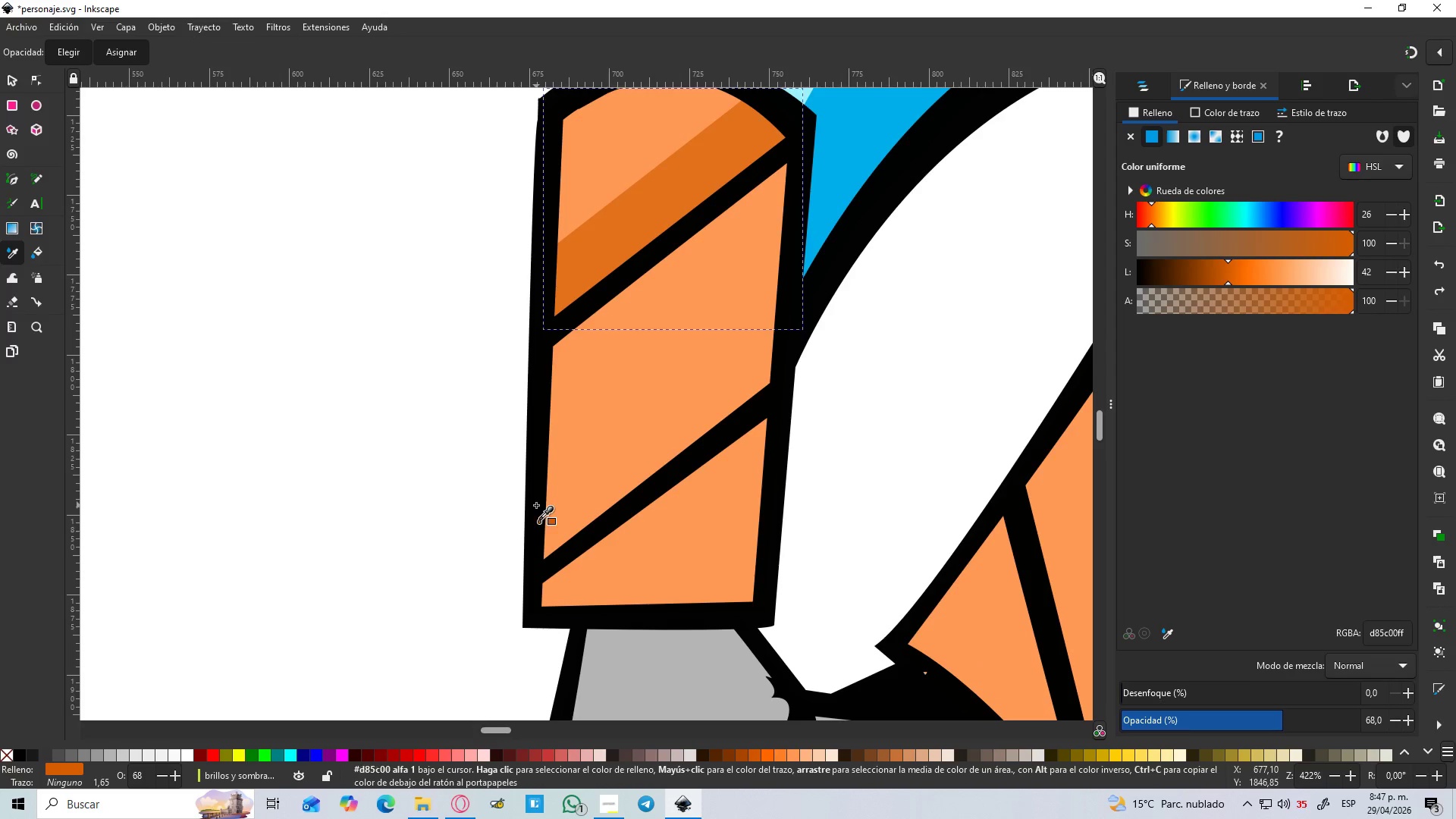 
hold_key(key=Space, duration=0.31)
 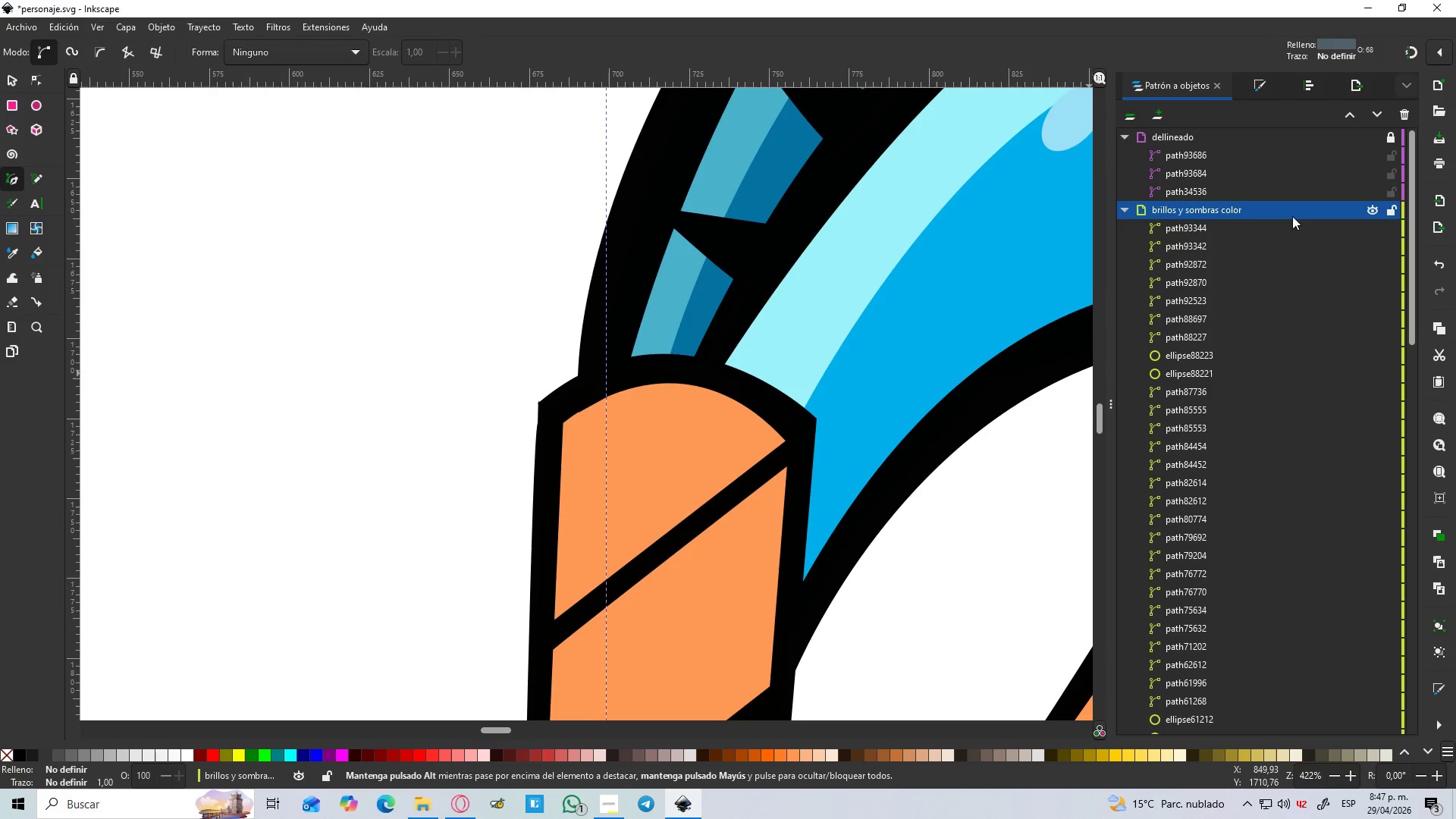 
scroll: coordinate [492, 655], scroll_direction: up, amount: 5.0
 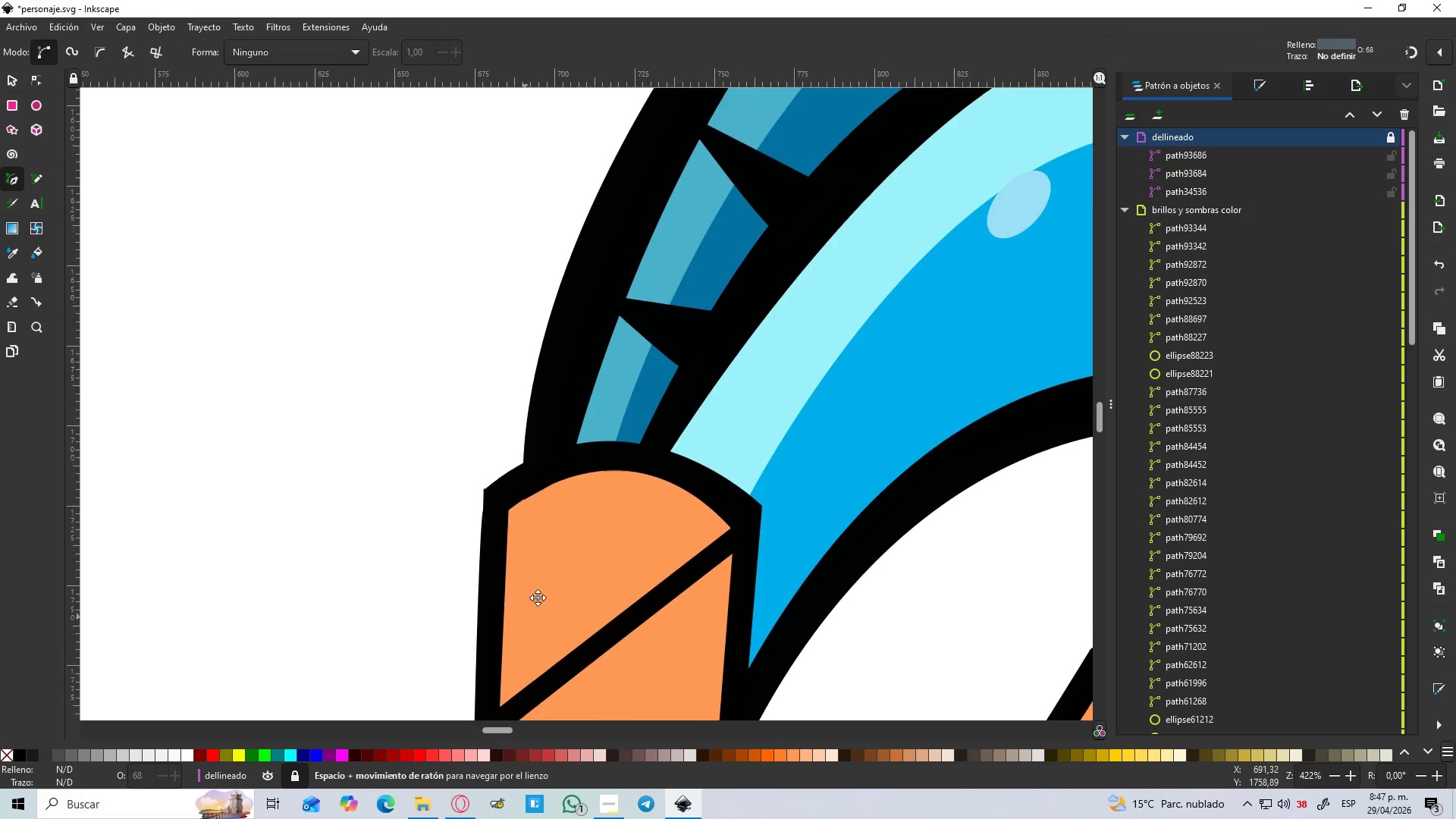 
left_click([551, 552])
 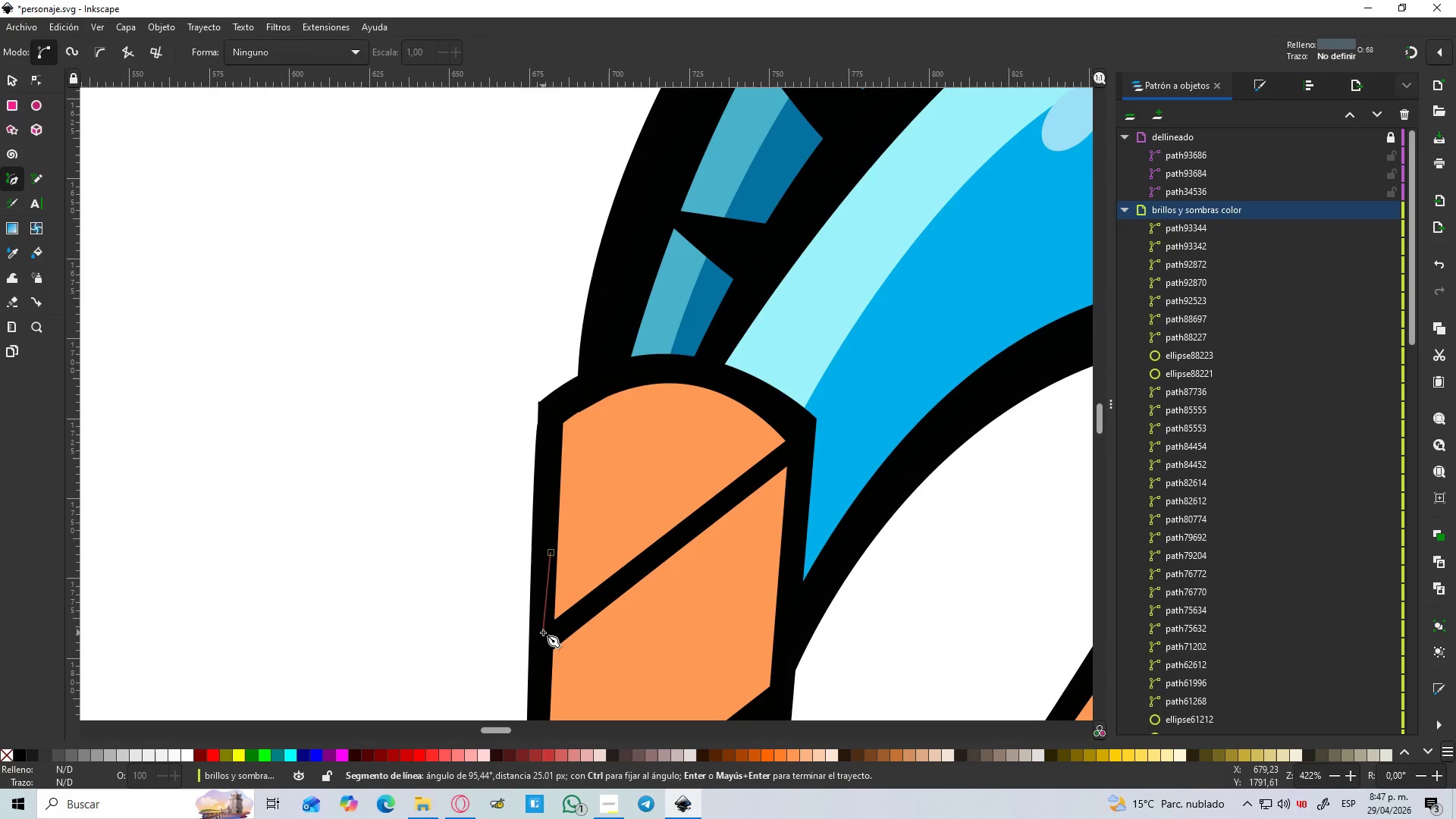 
left_click([543, 633])
 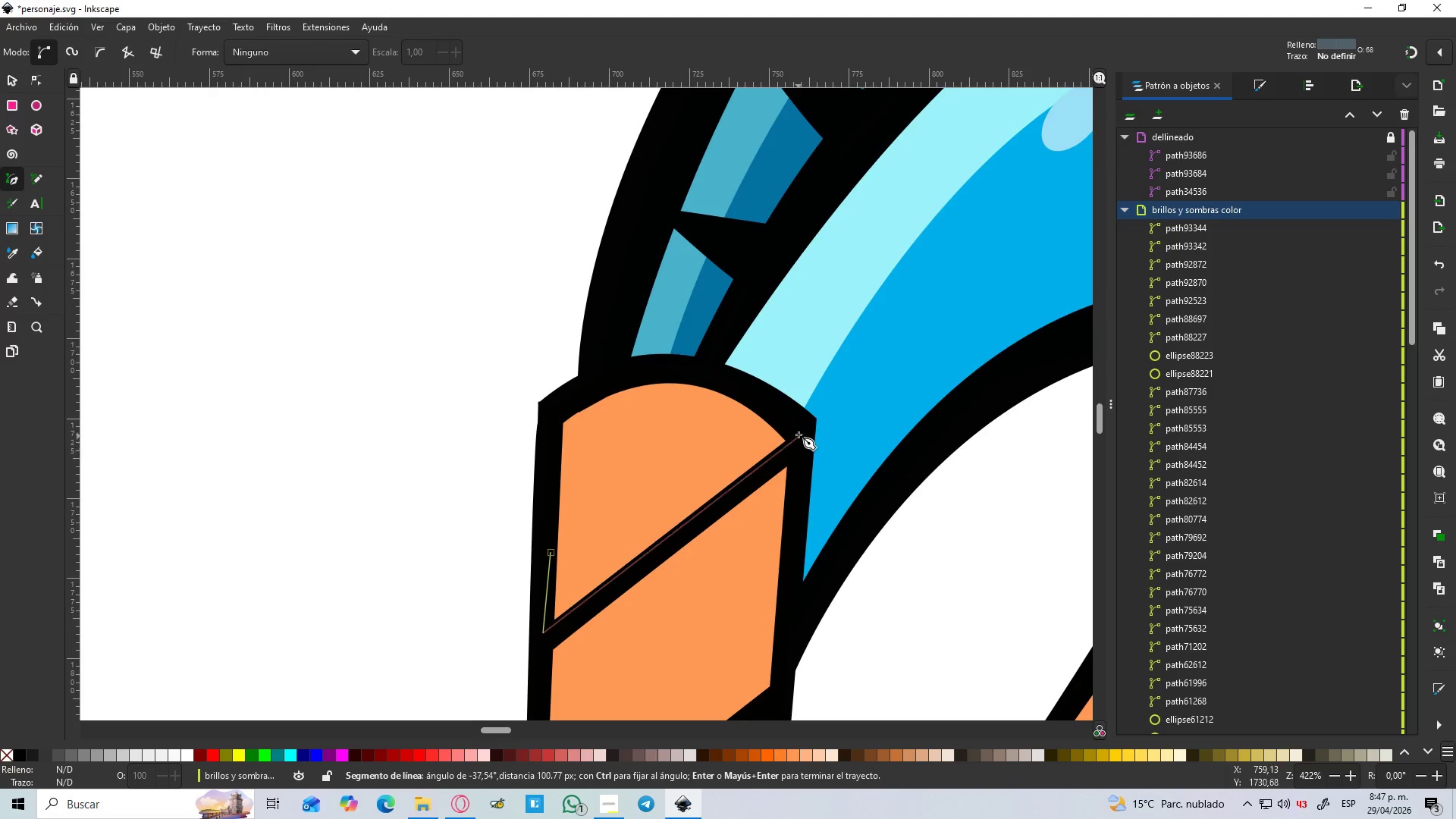 
left_click_drag(start_coordinate=[802, 438], to_coordinate=[800, 435])
 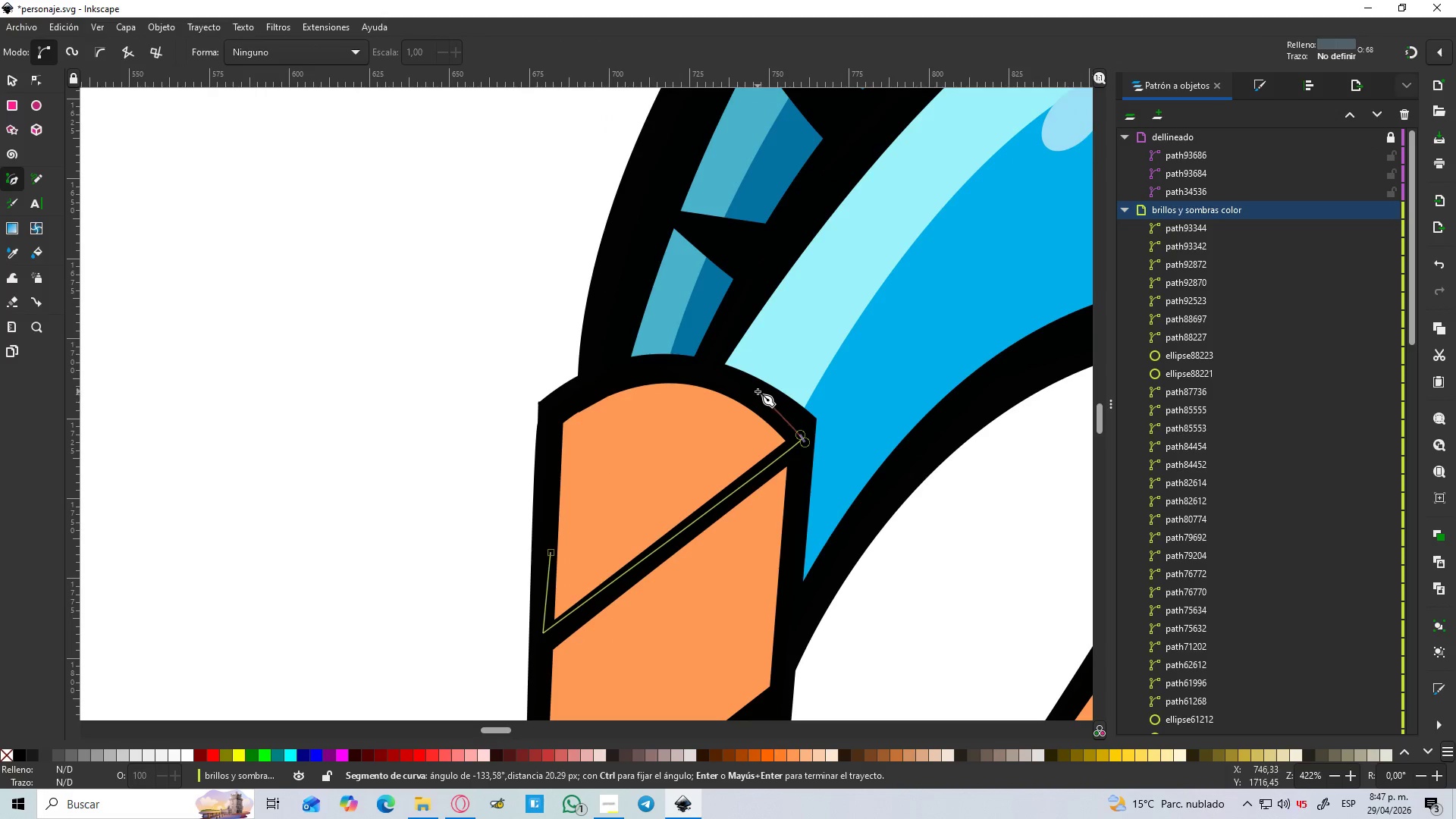 
left_click([758, 391])
 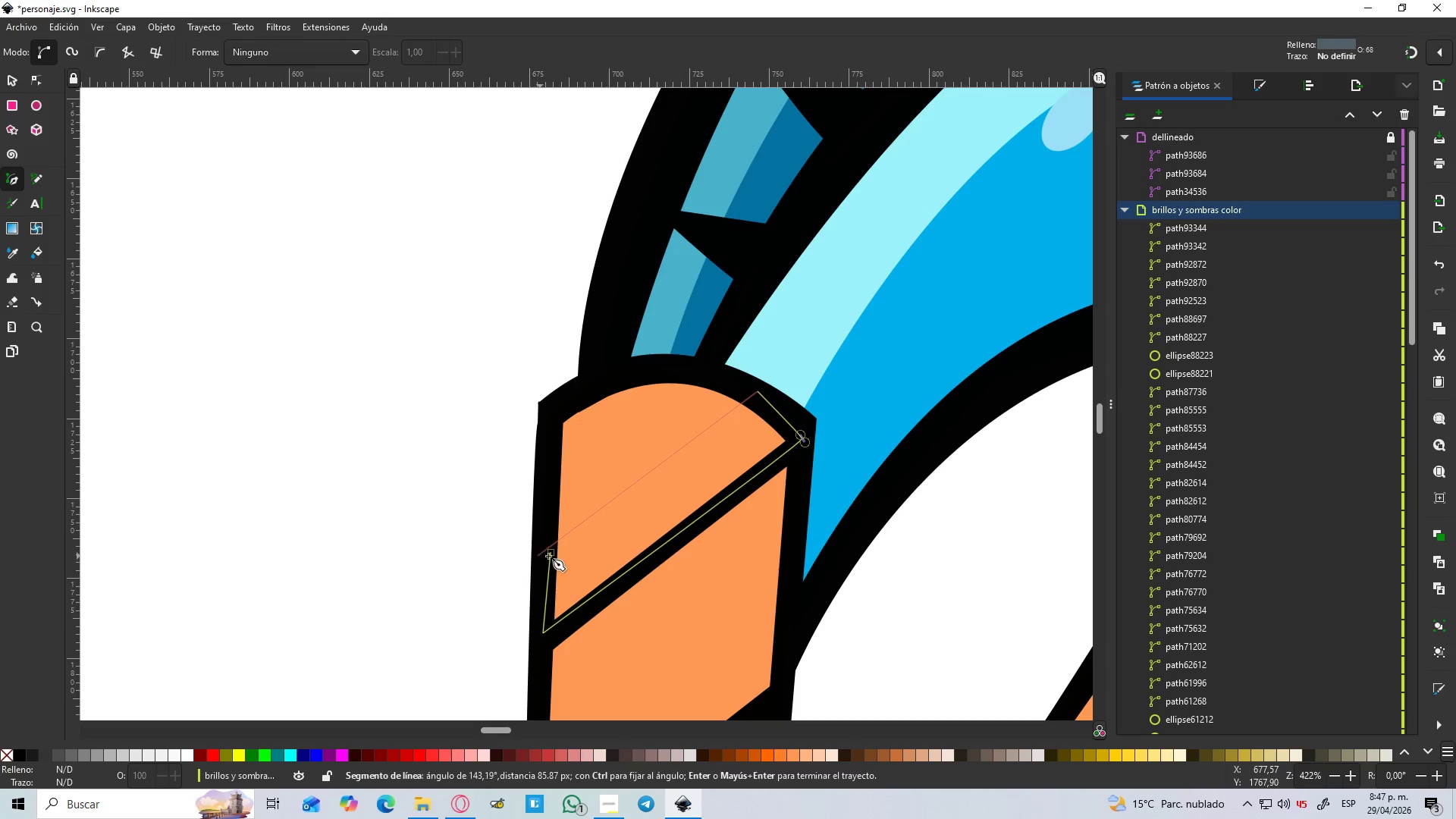 
left_click([554, 553])
 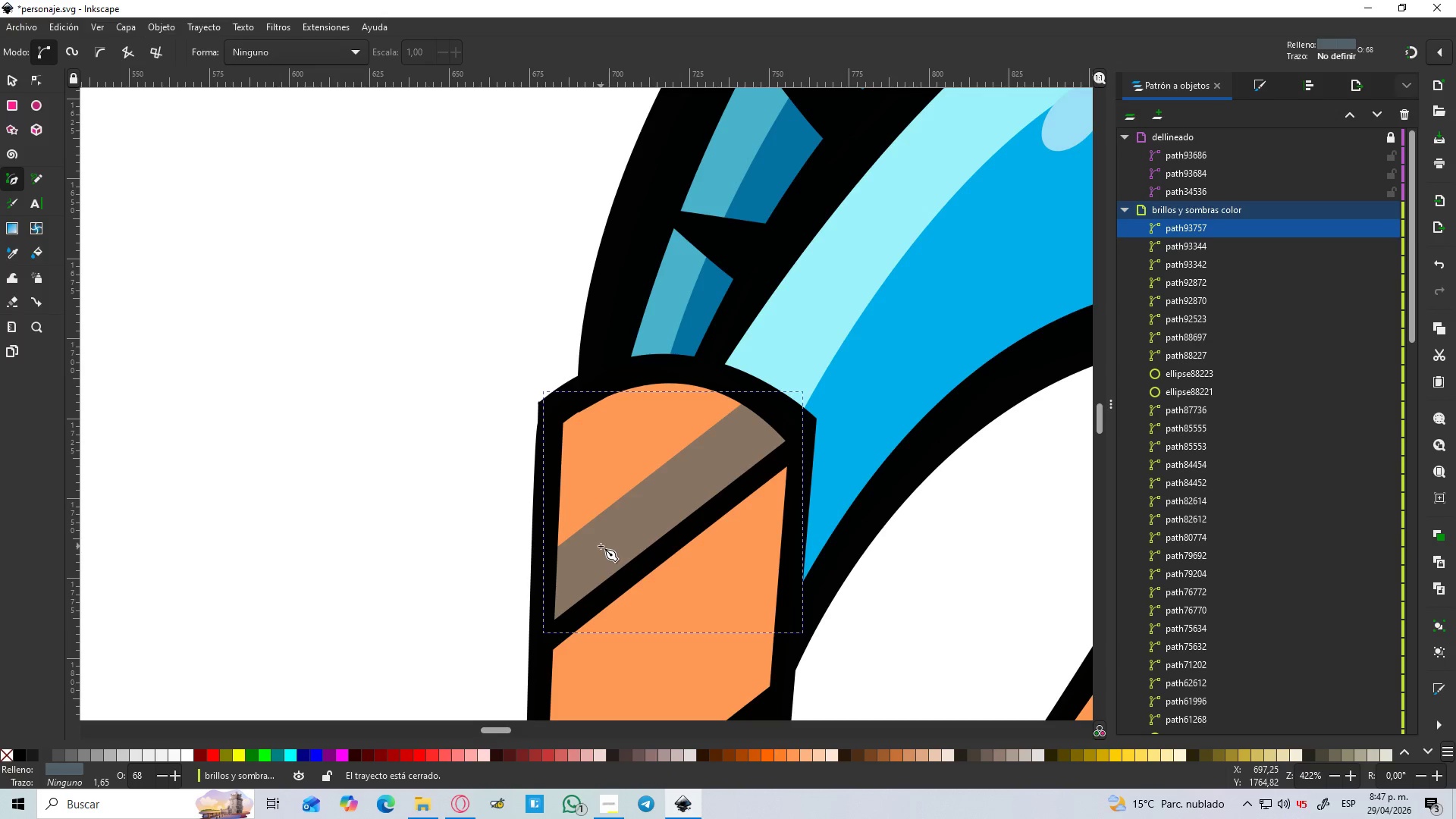 
scroll: coordinate [641, 544], scroll_direction: down, amount: 2.0
 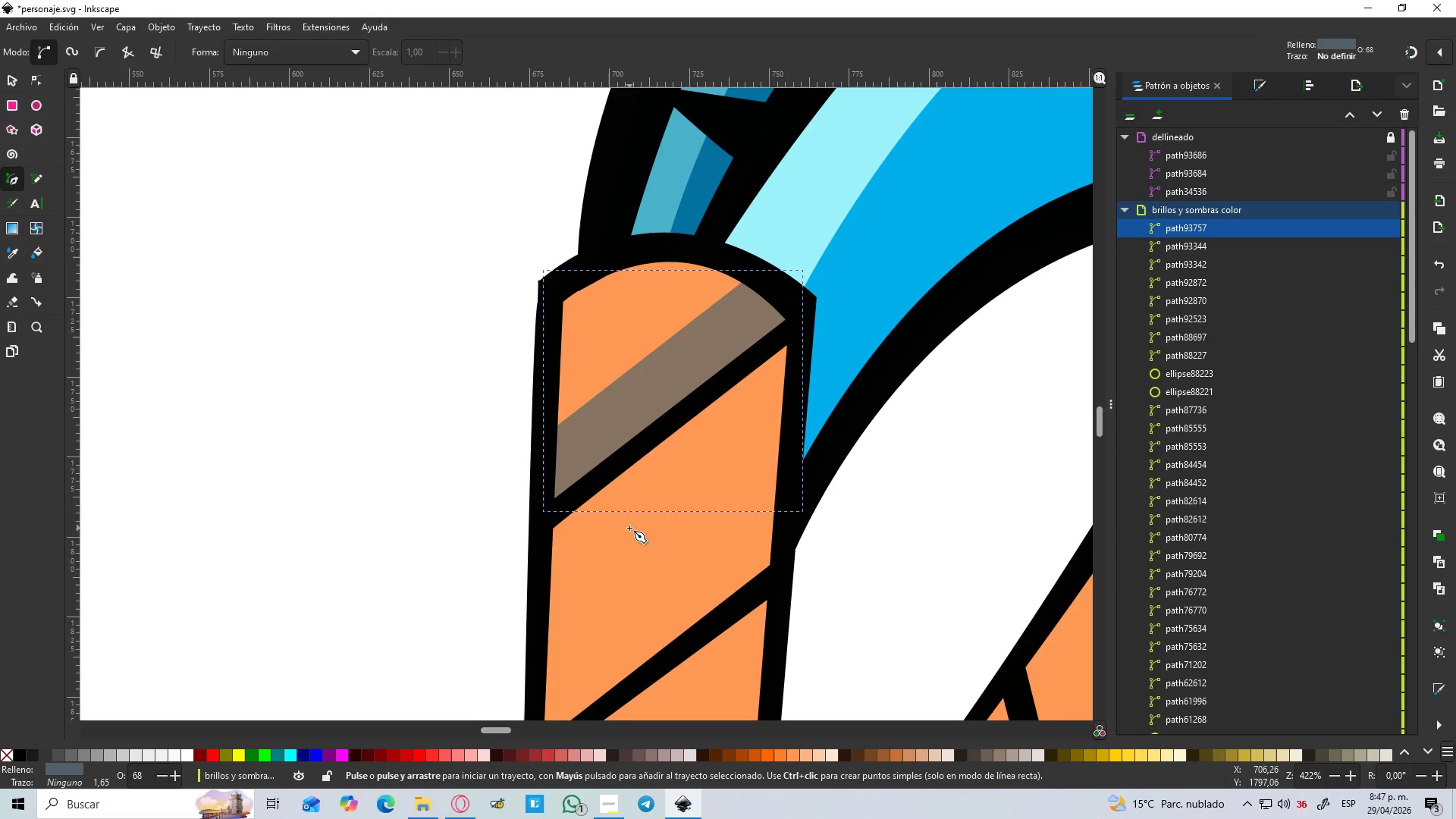 
key(D)
 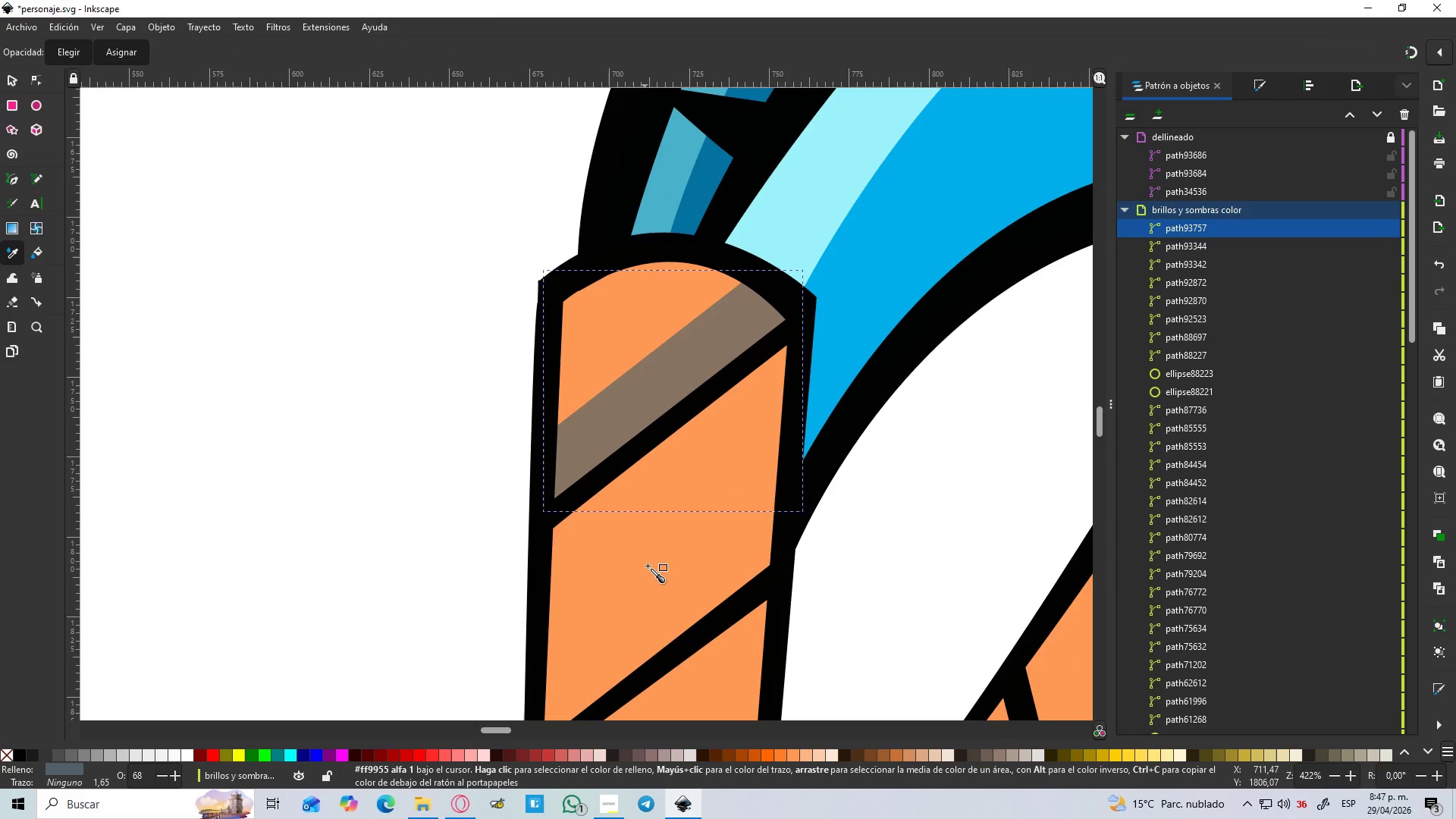 
left_click([648, 567])
 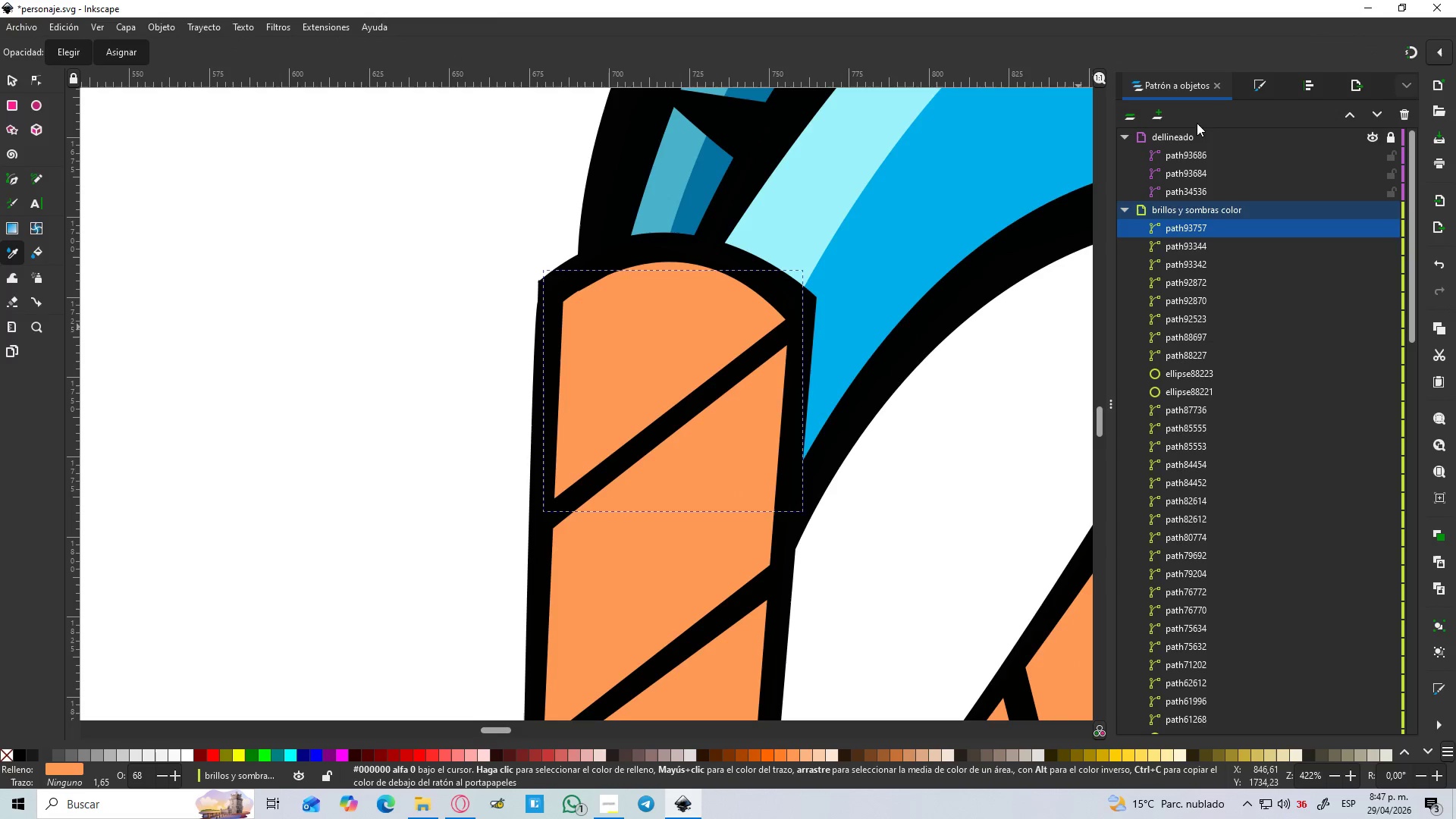 
left_click([1260, 80])
 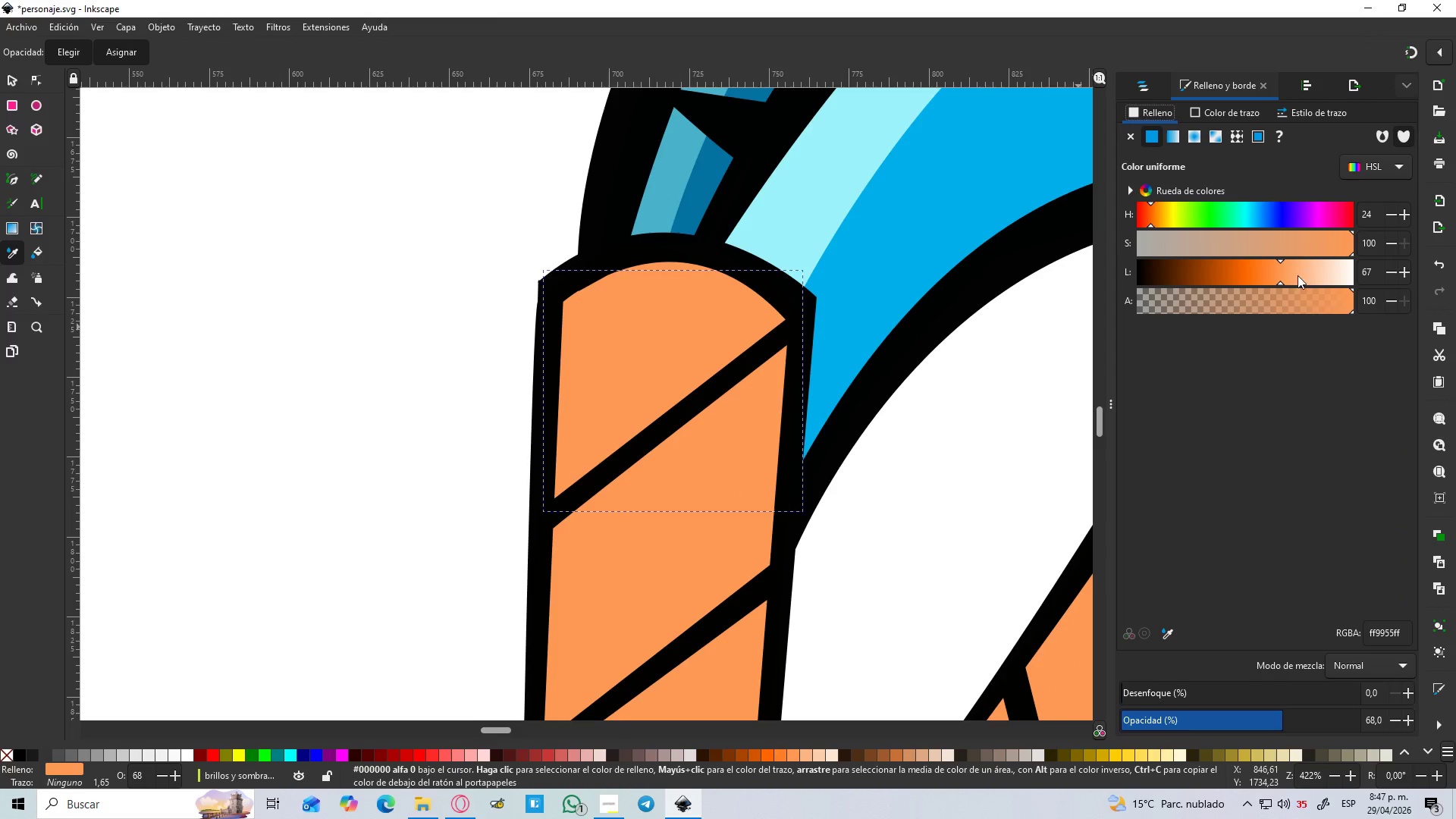 
left_click_drag(start_coordinate=[1326, 248], to_coordinate=[1354, 253])
 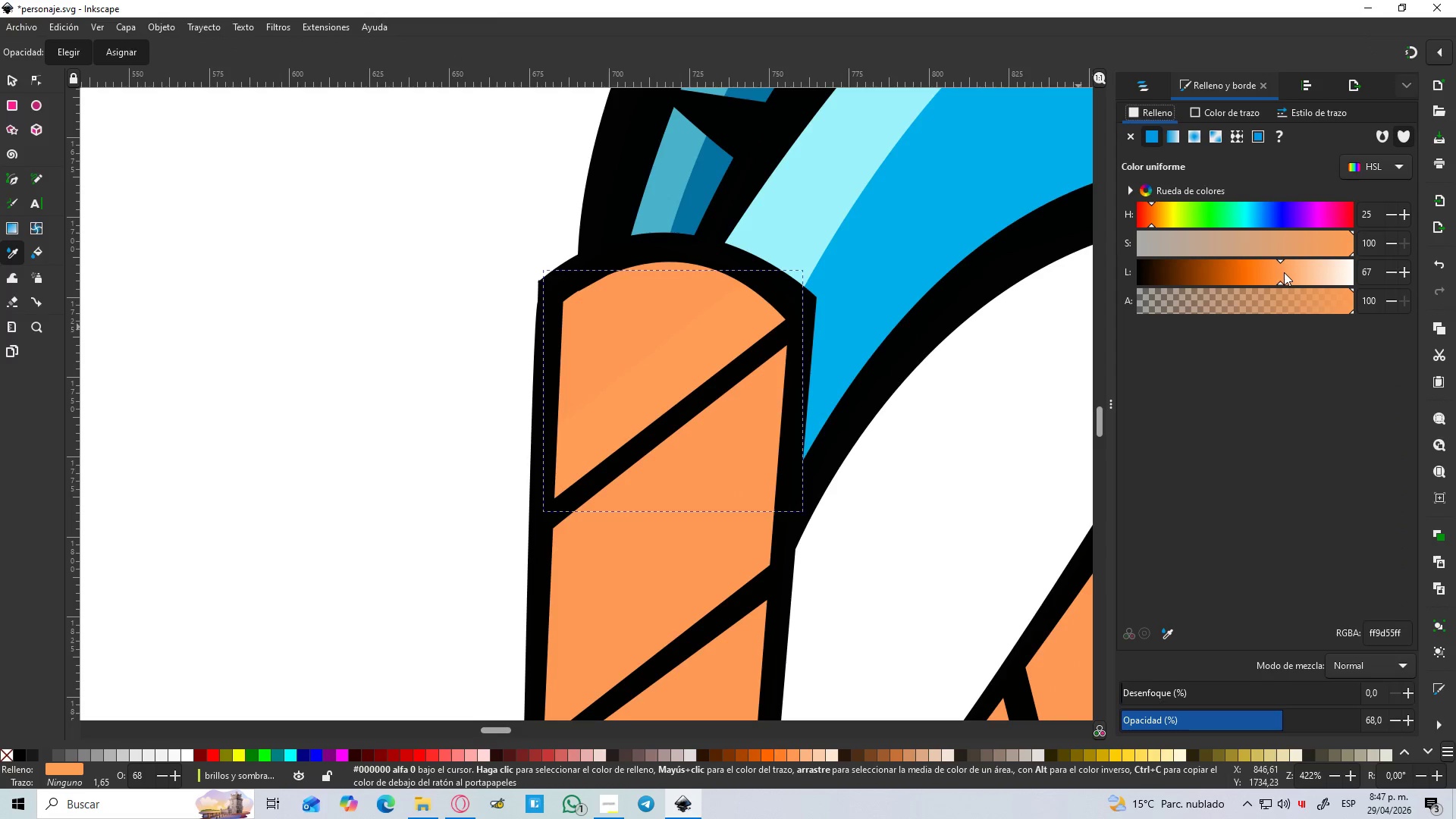 
left_click_drag(start_coordinate=[1285, 276], to_coordinate=[1228, 278])
 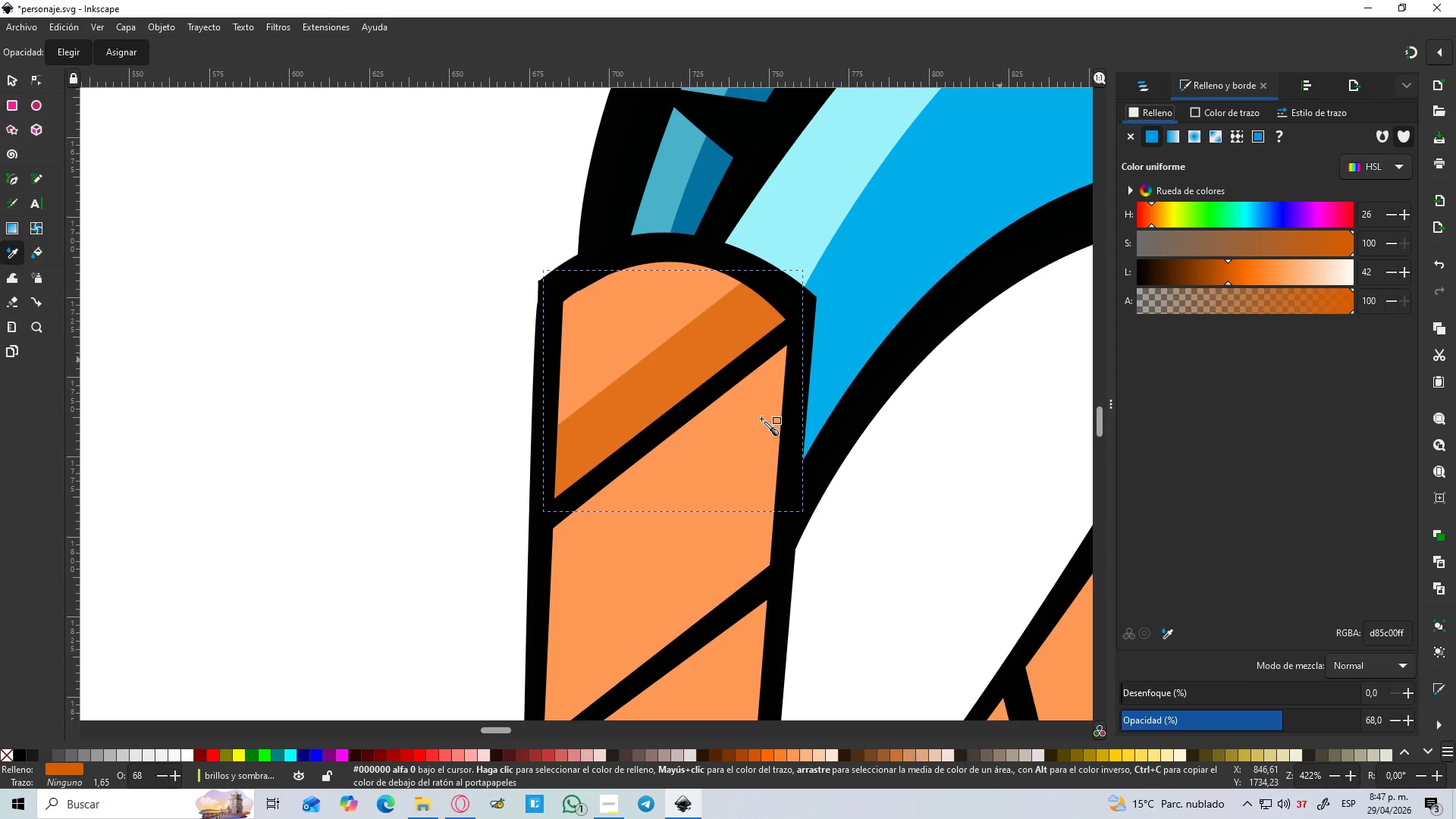 
scroll: coordinate [743, 430], scroll_direction: down, amount: 3.0
 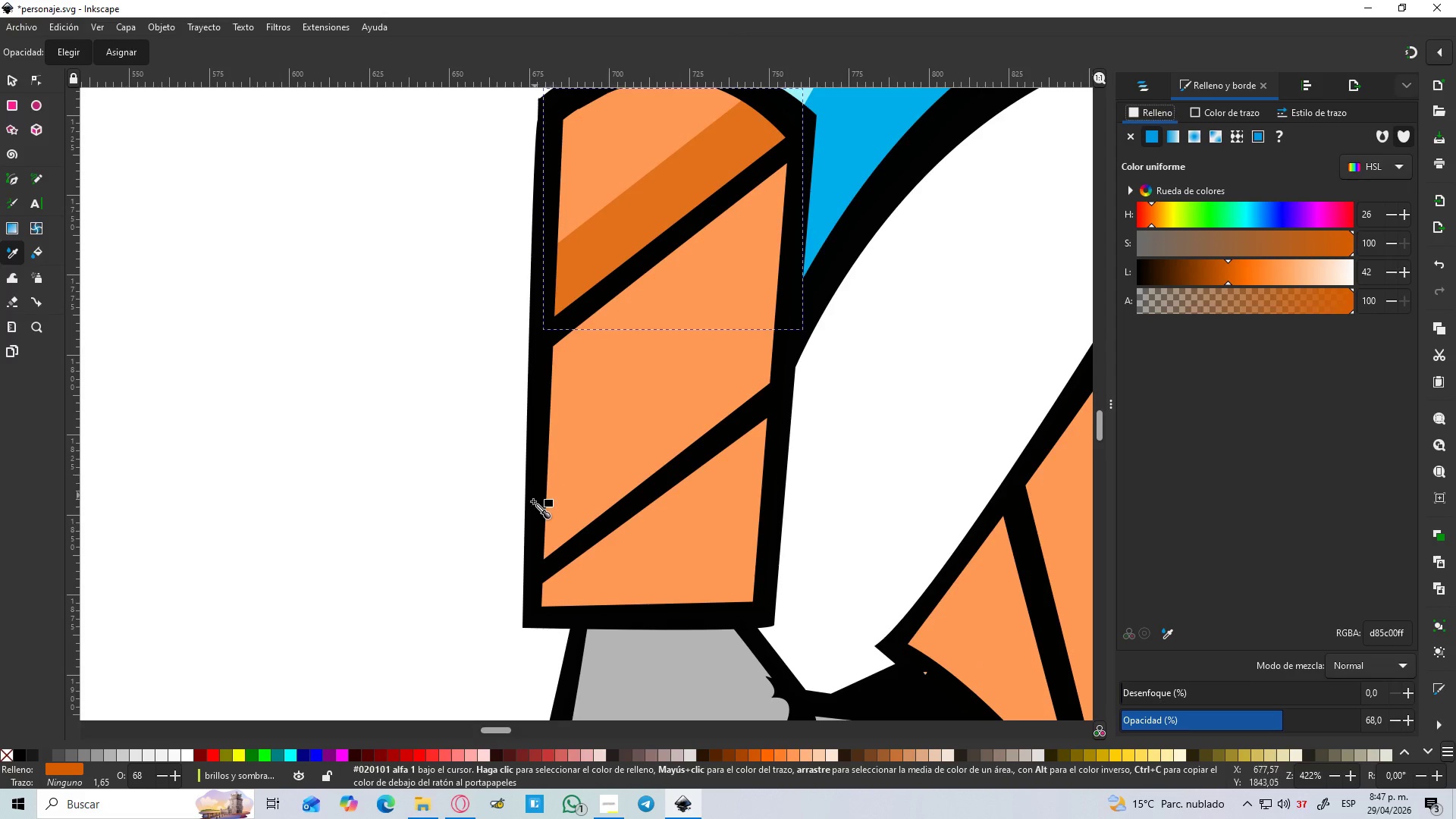 
left_click([535, 498])
 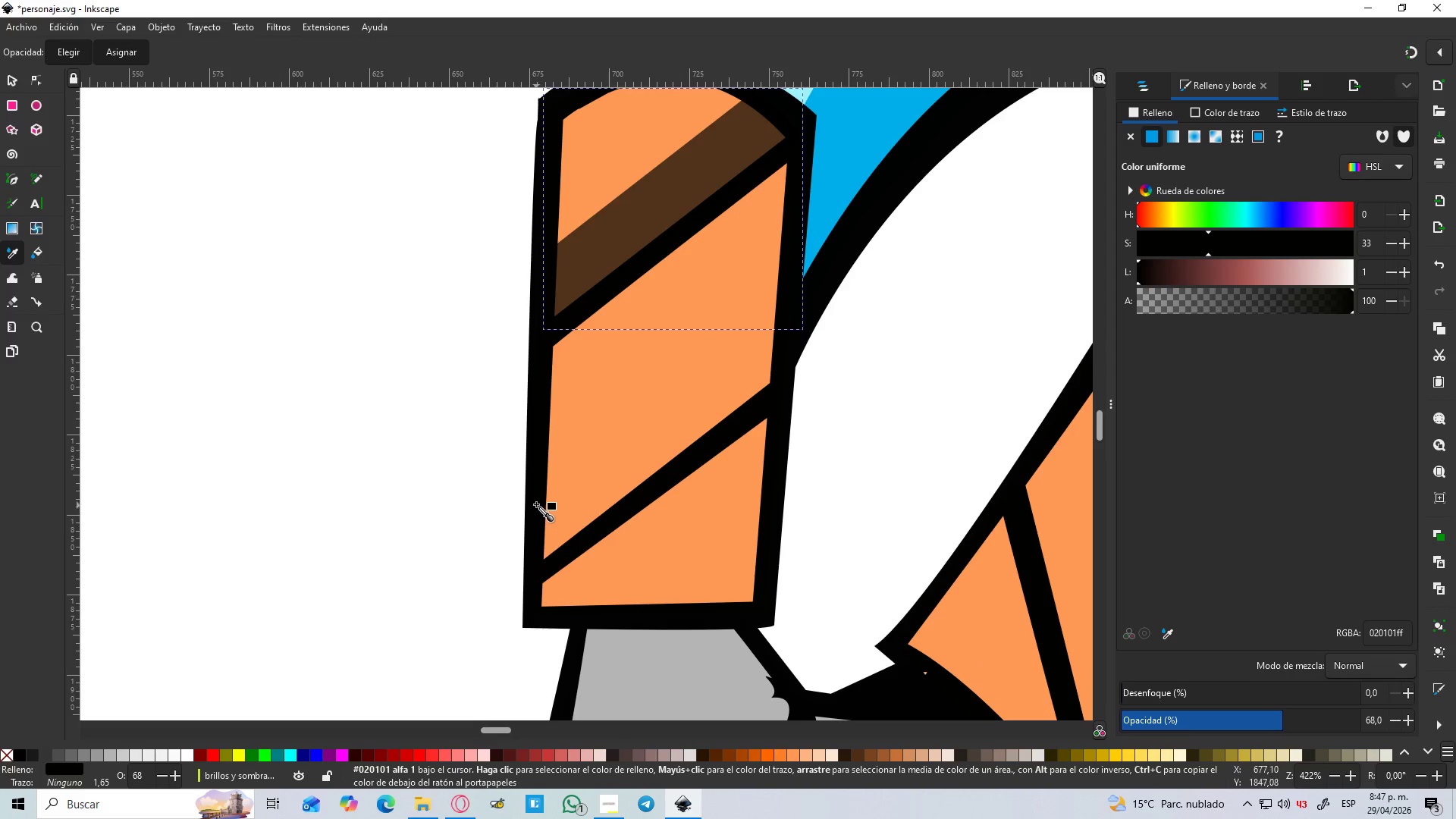 
key(Control+Z)
 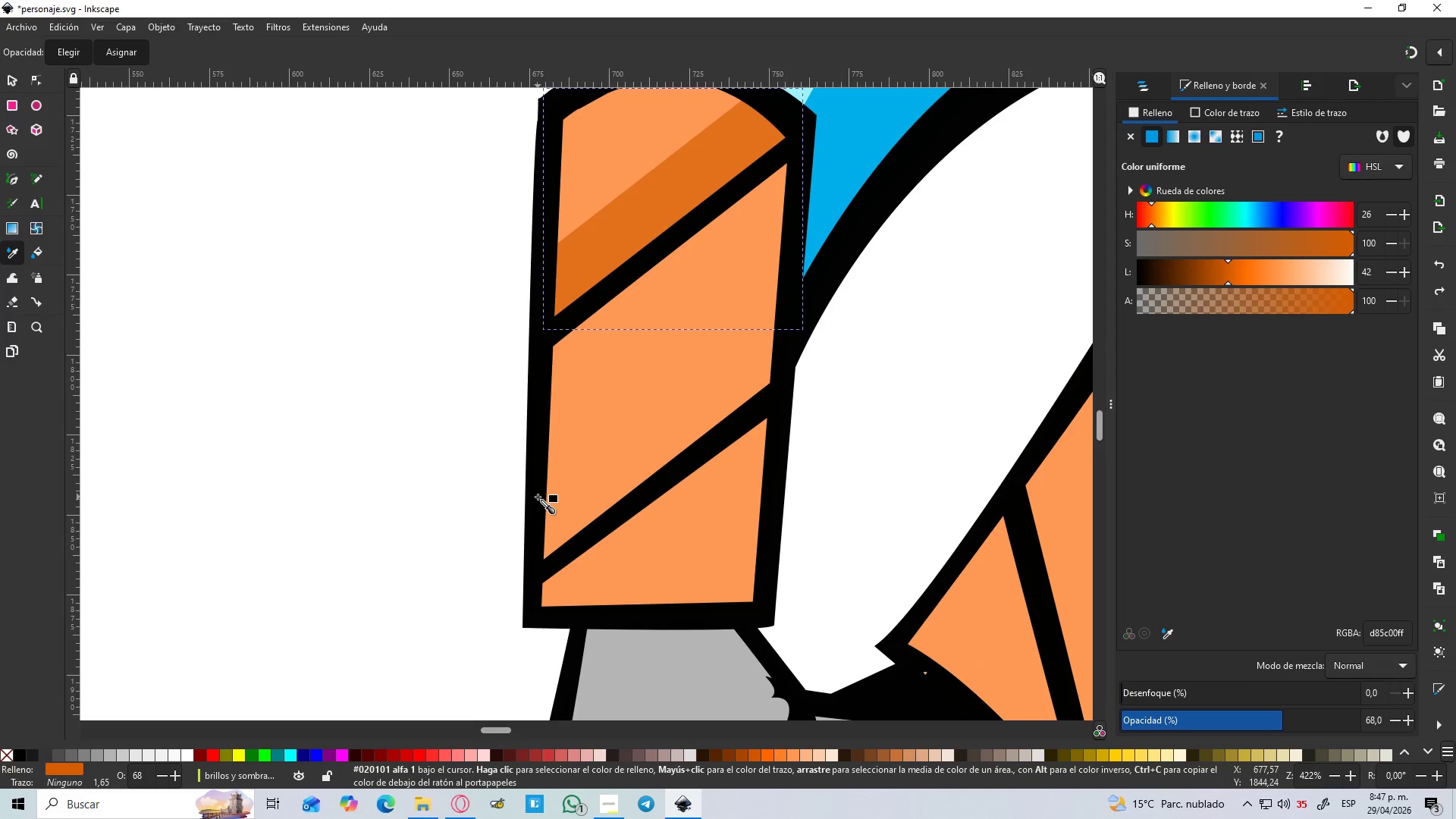 
key(B)
 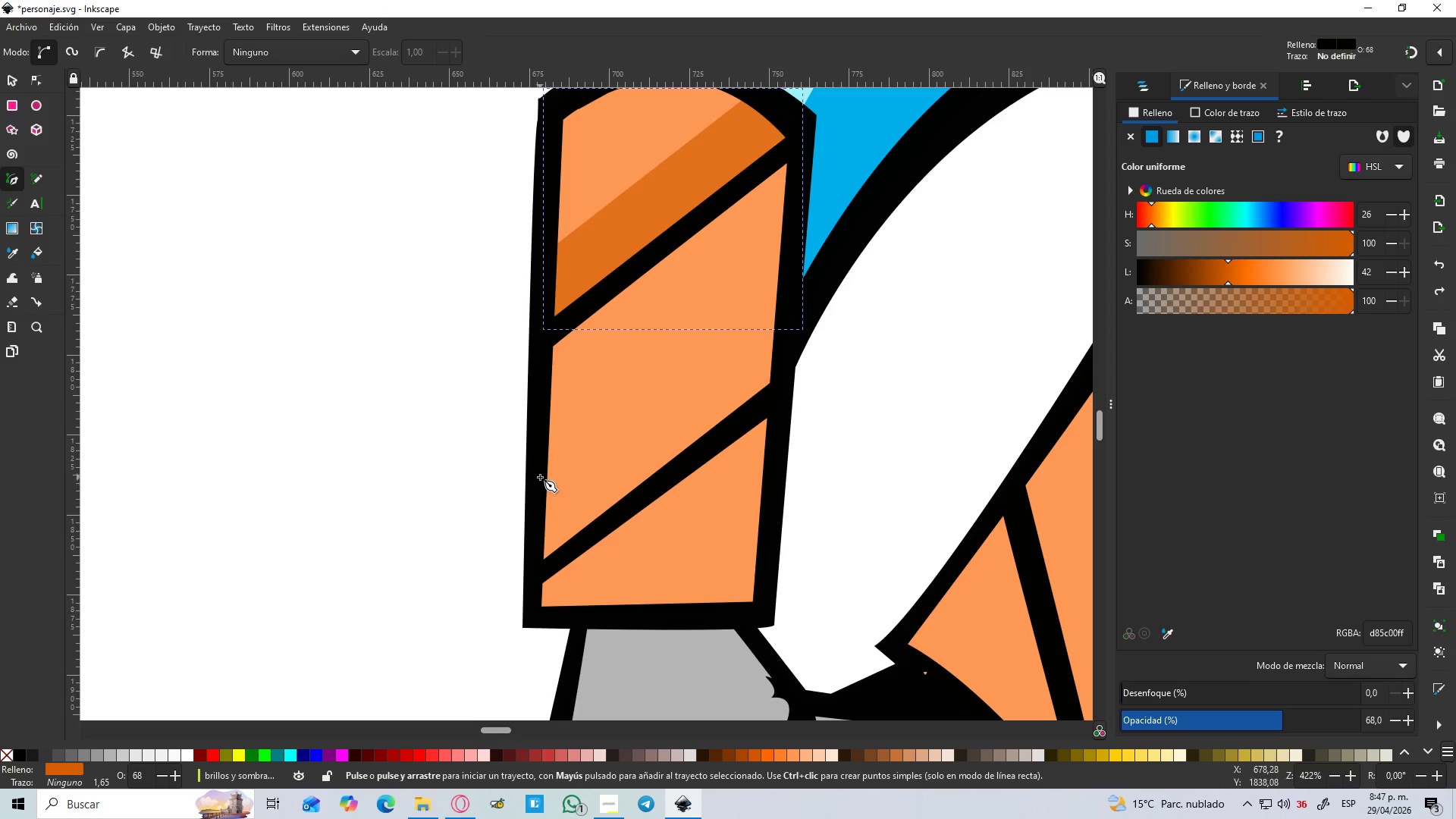 
left_click([540, 477])
 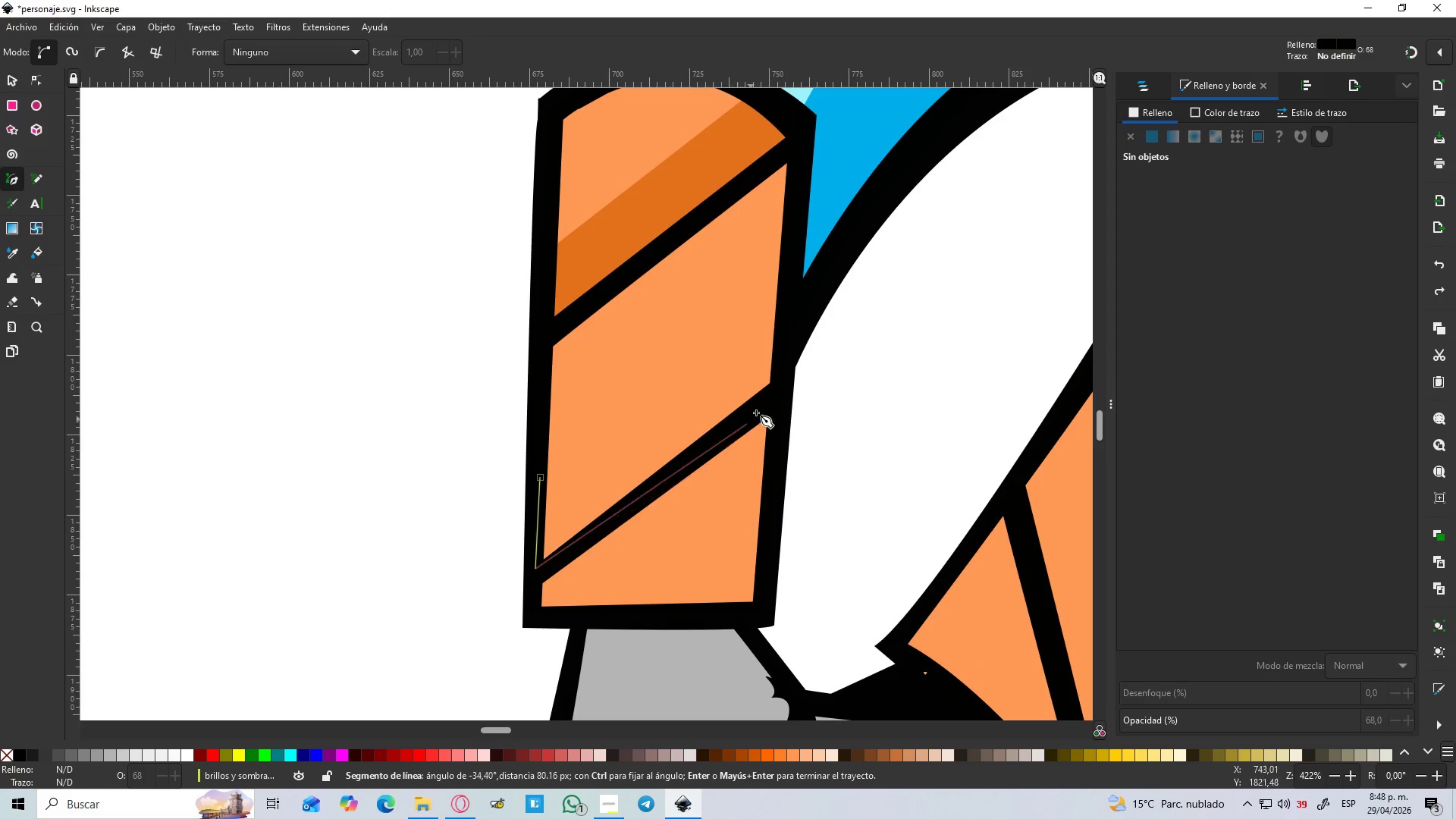 
left_click_drag(start_coordinate=[777, 397], to_coordinate=[777, 392])
 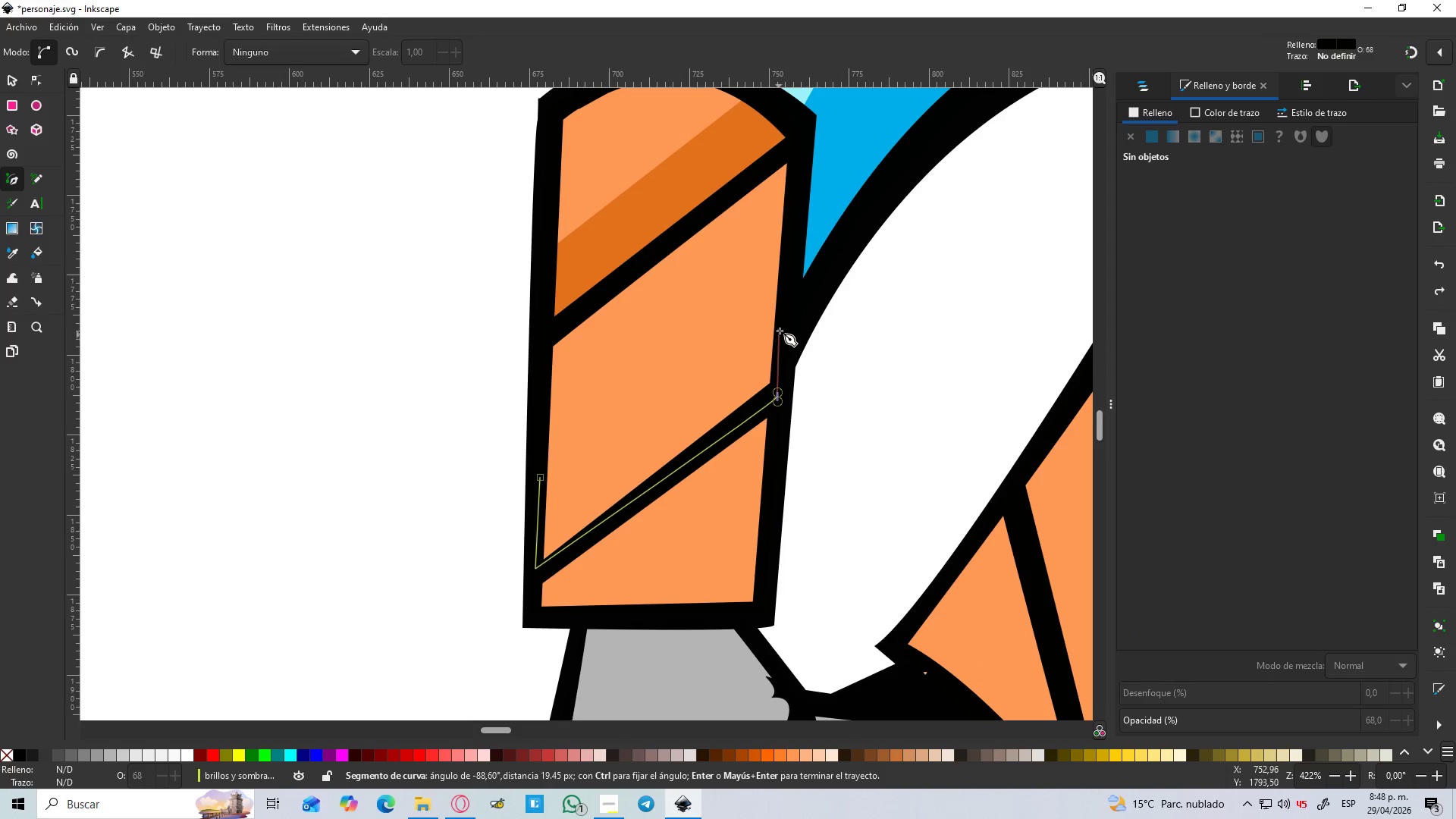 
left_click([780, 315])
 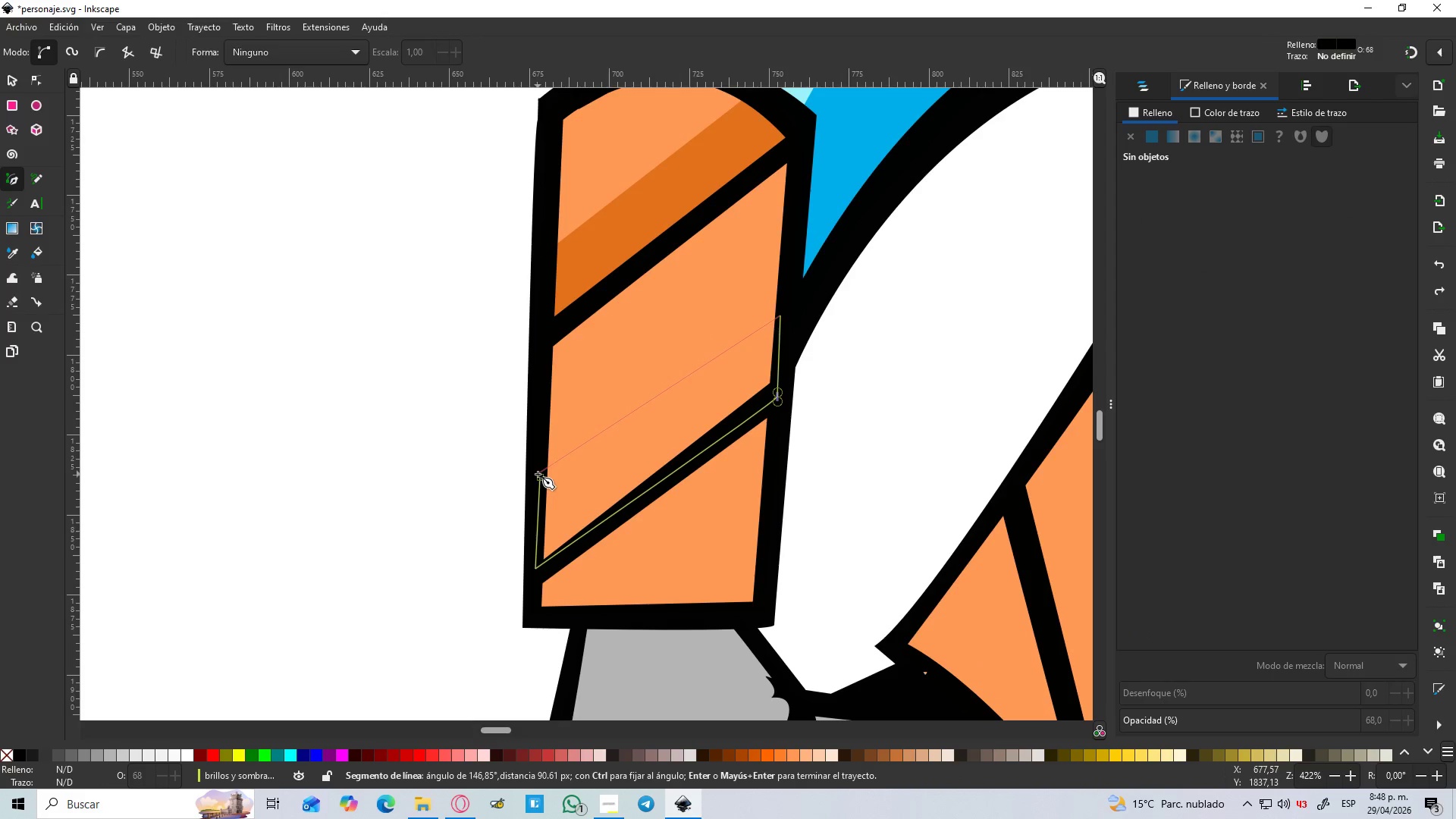 
left_click([538, 477])
 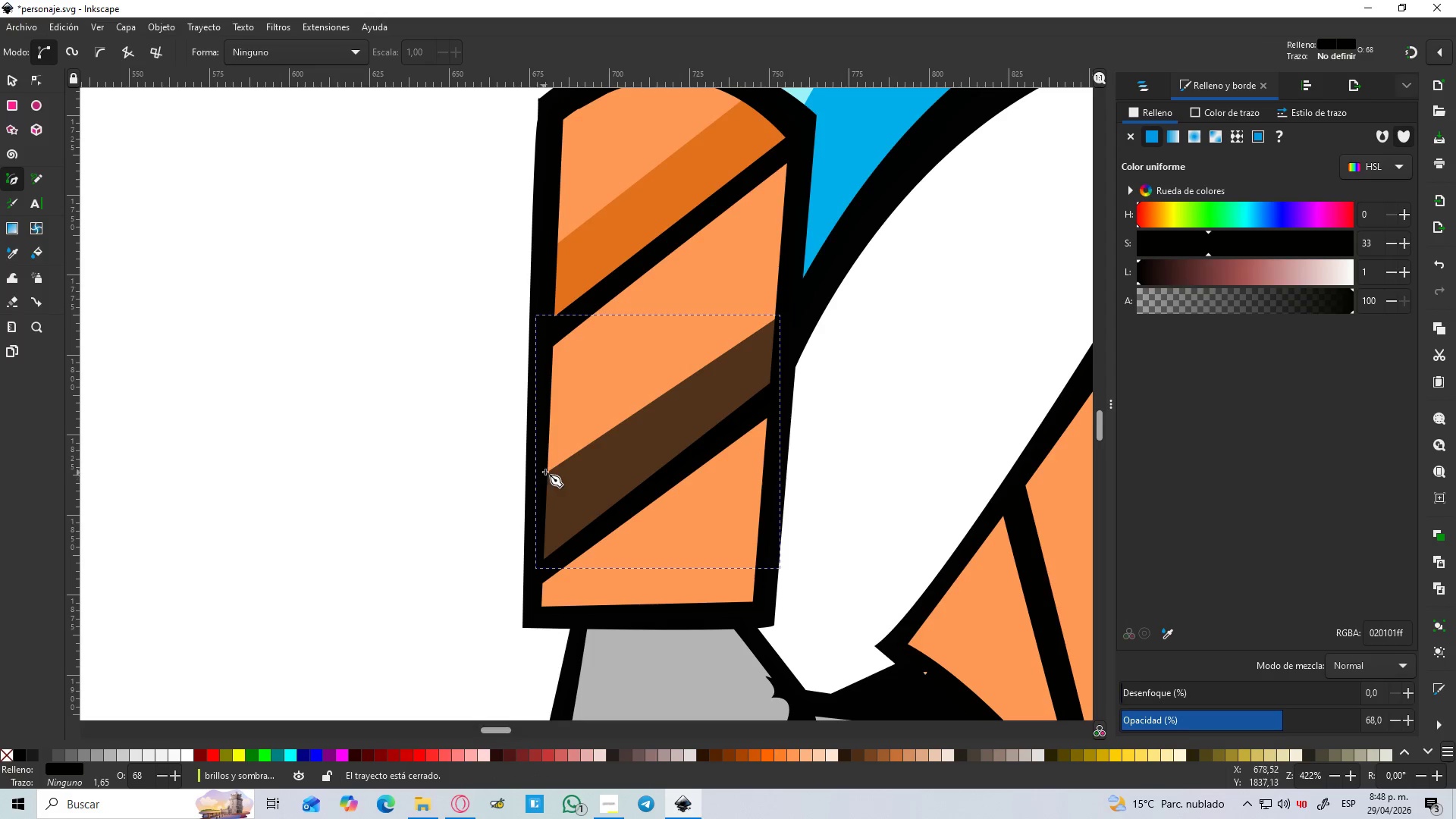 
hold_key(key=ControlLeft, duration=0.56)
 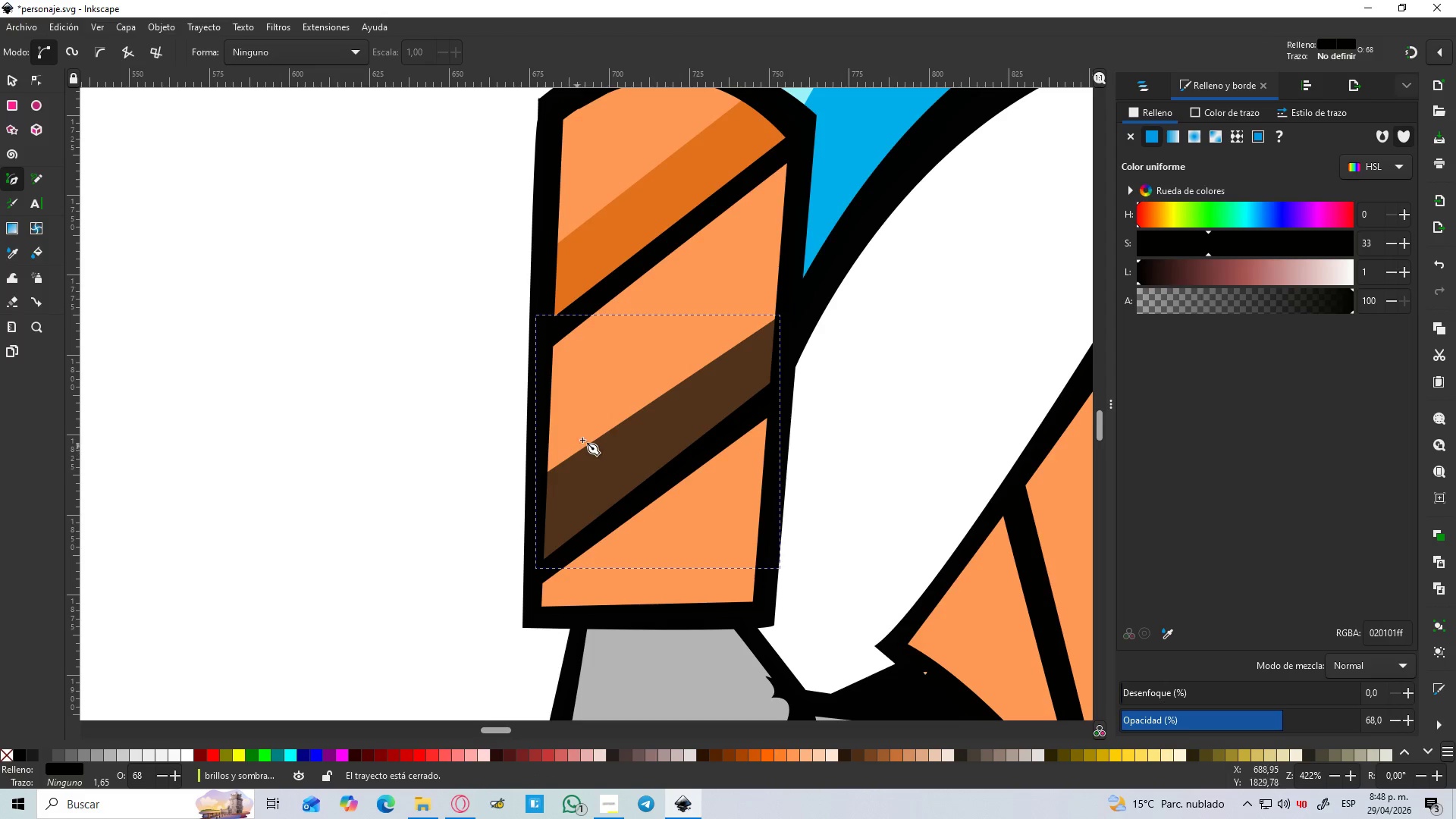 
key(D)
 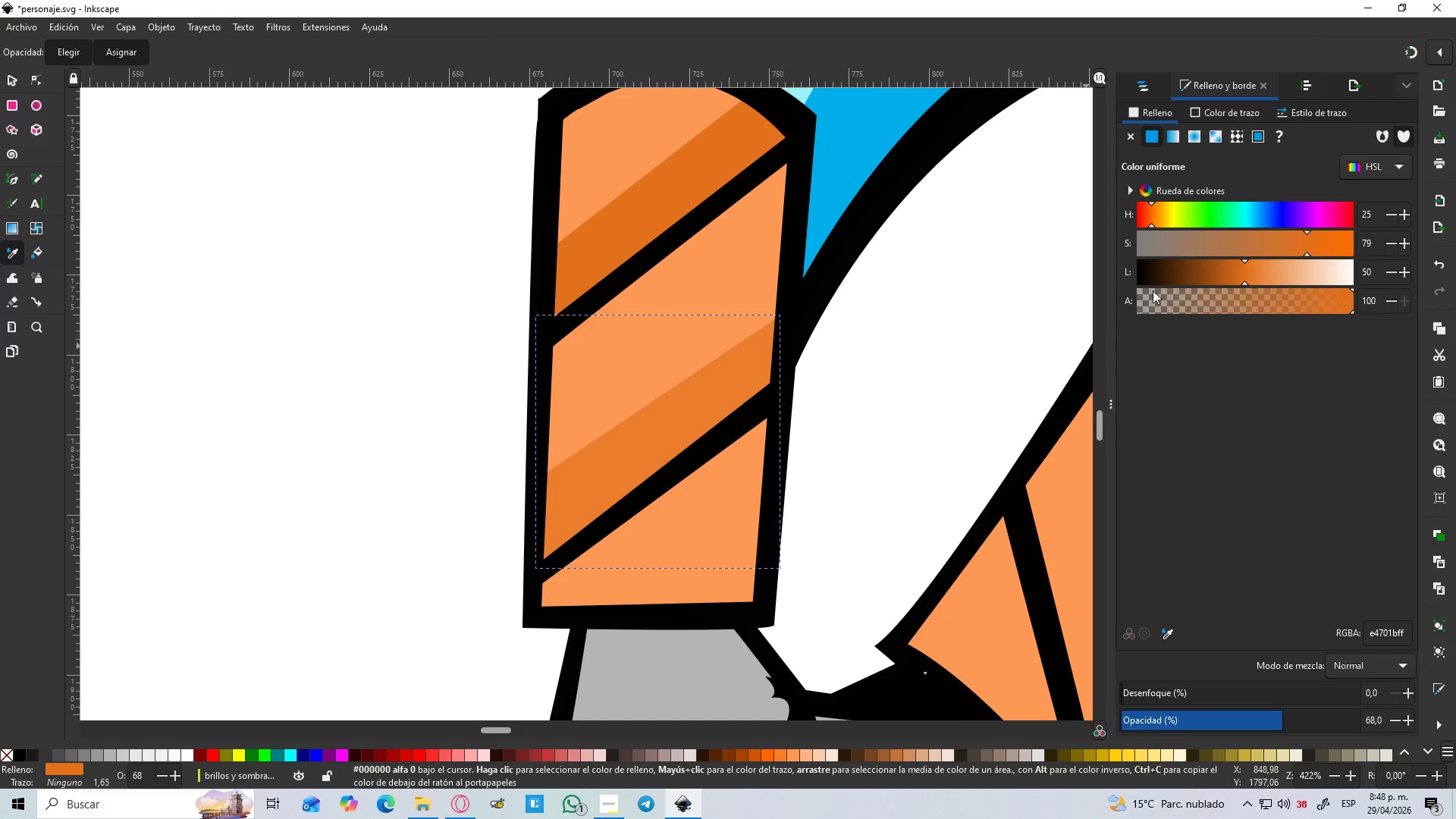 
left_click_drag(start_coordinate=[1230, 275], to_coordinate=[1225, 272])
 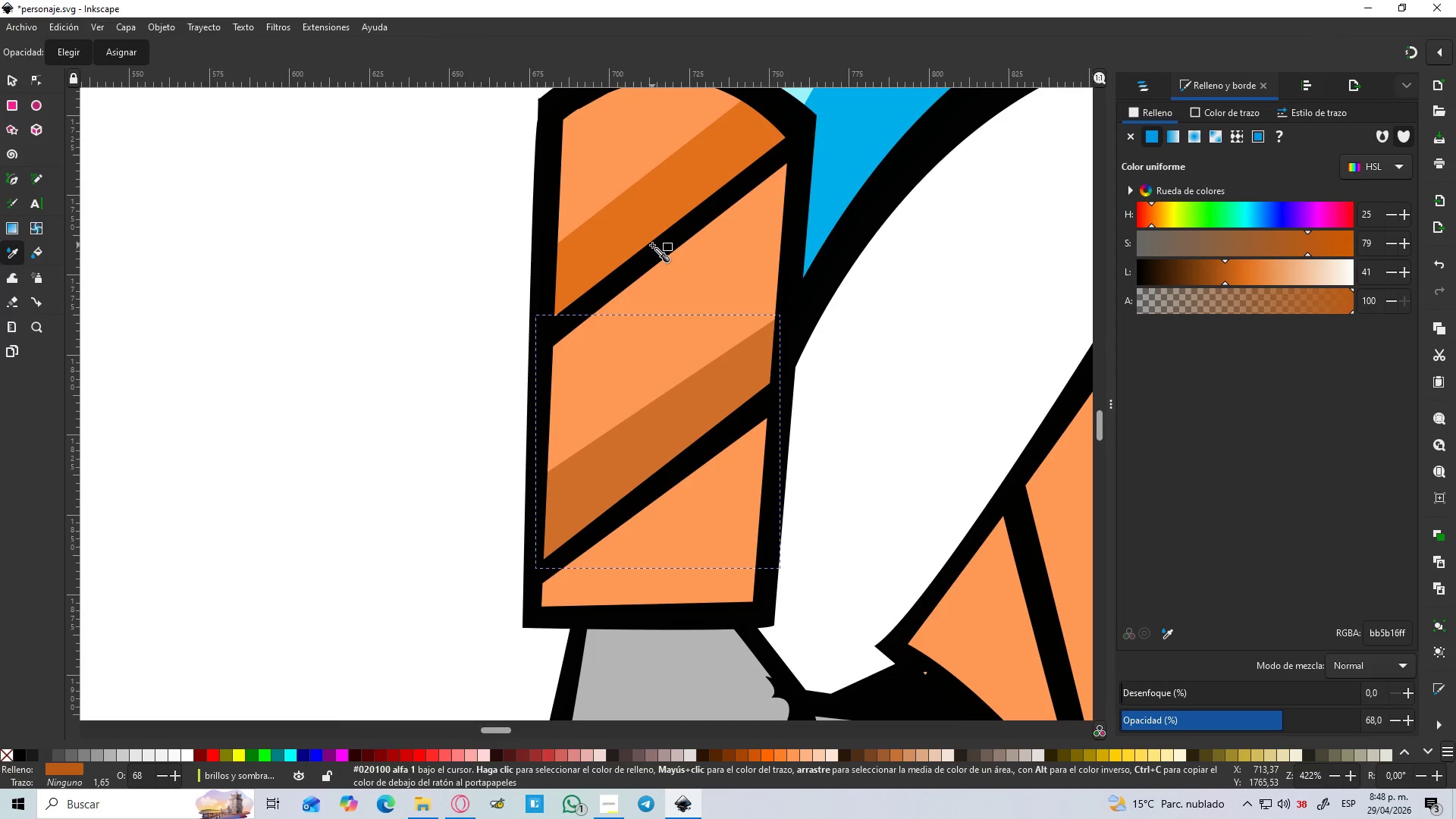 
key(S)
 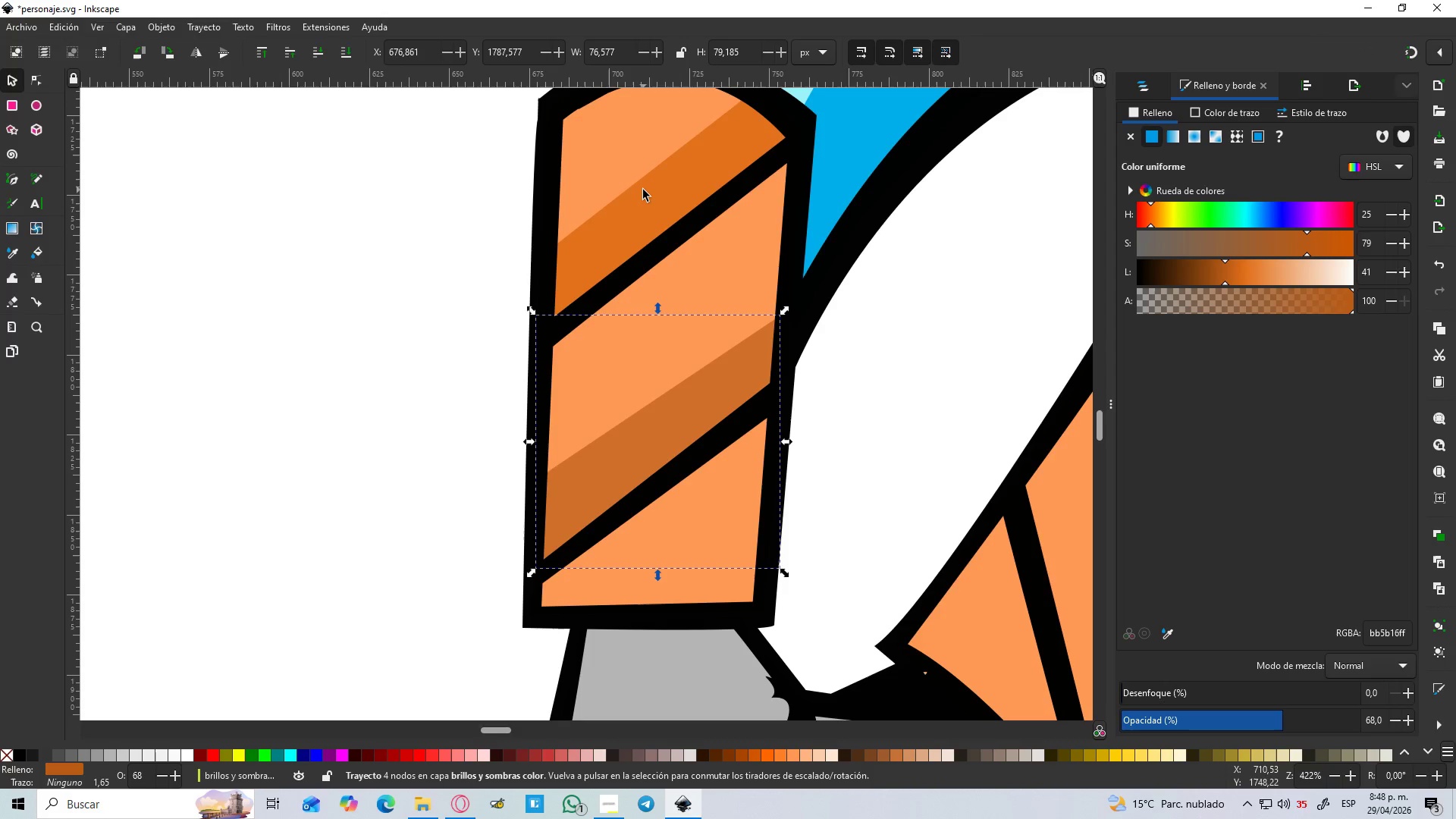 
left_click([643, 190])
 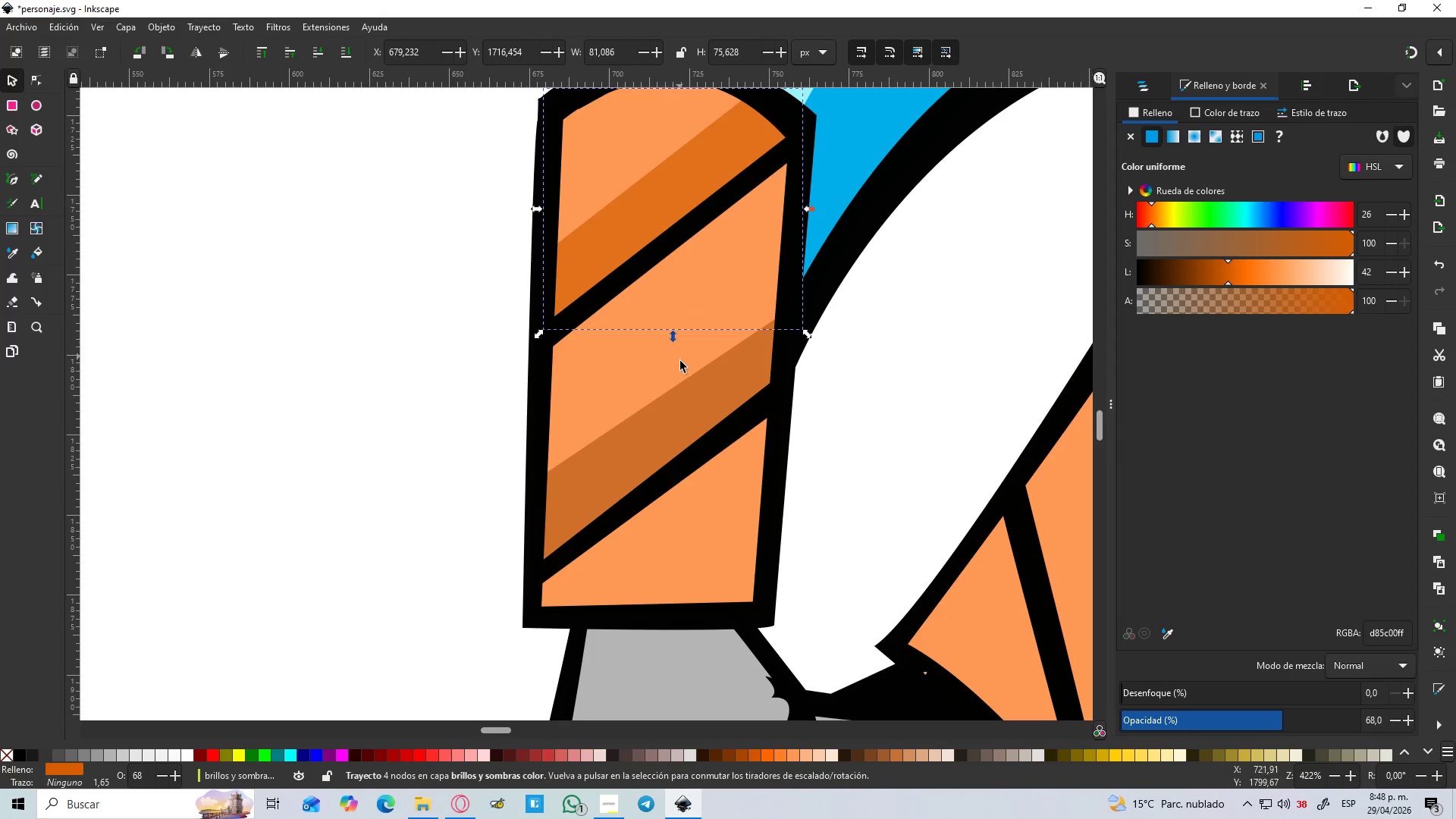 
key(B)
 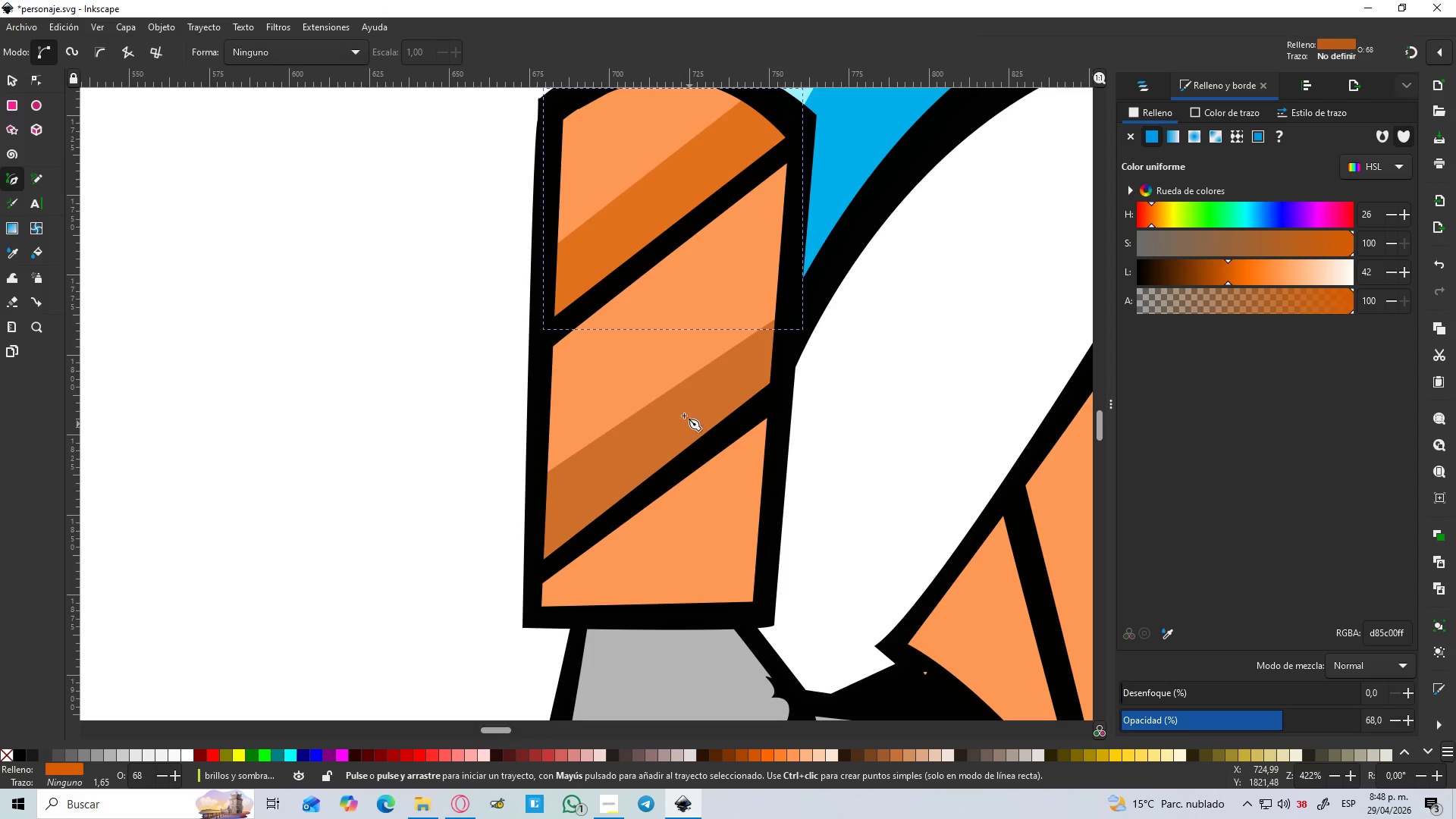 
left_click([677, 413])
 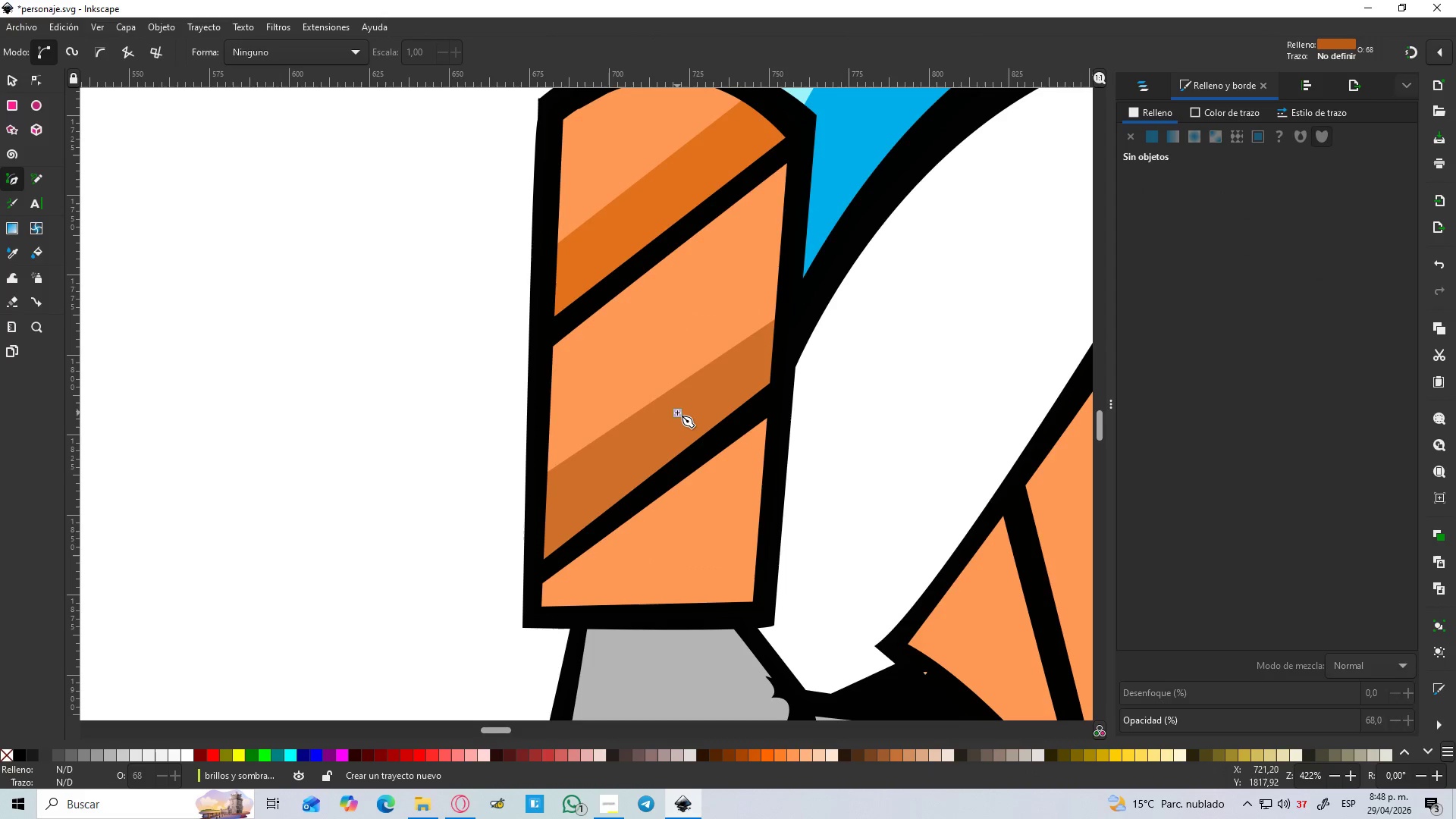 
hold_key(key=ControlLeft, duration=0.78)
scroll: coordinate [677, 413], scroll_direction: down, amount: 1.0
 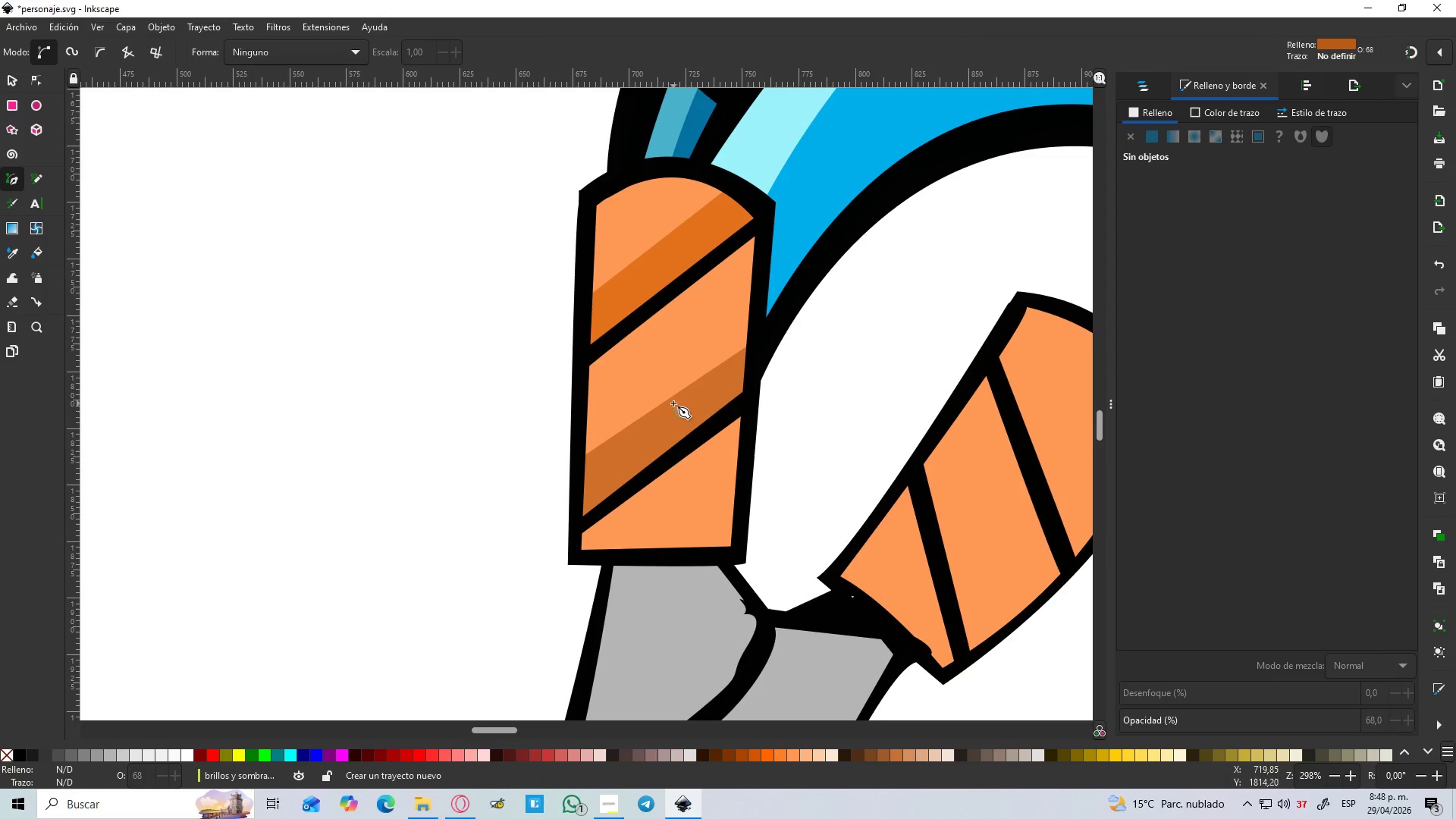 
key(S)
 